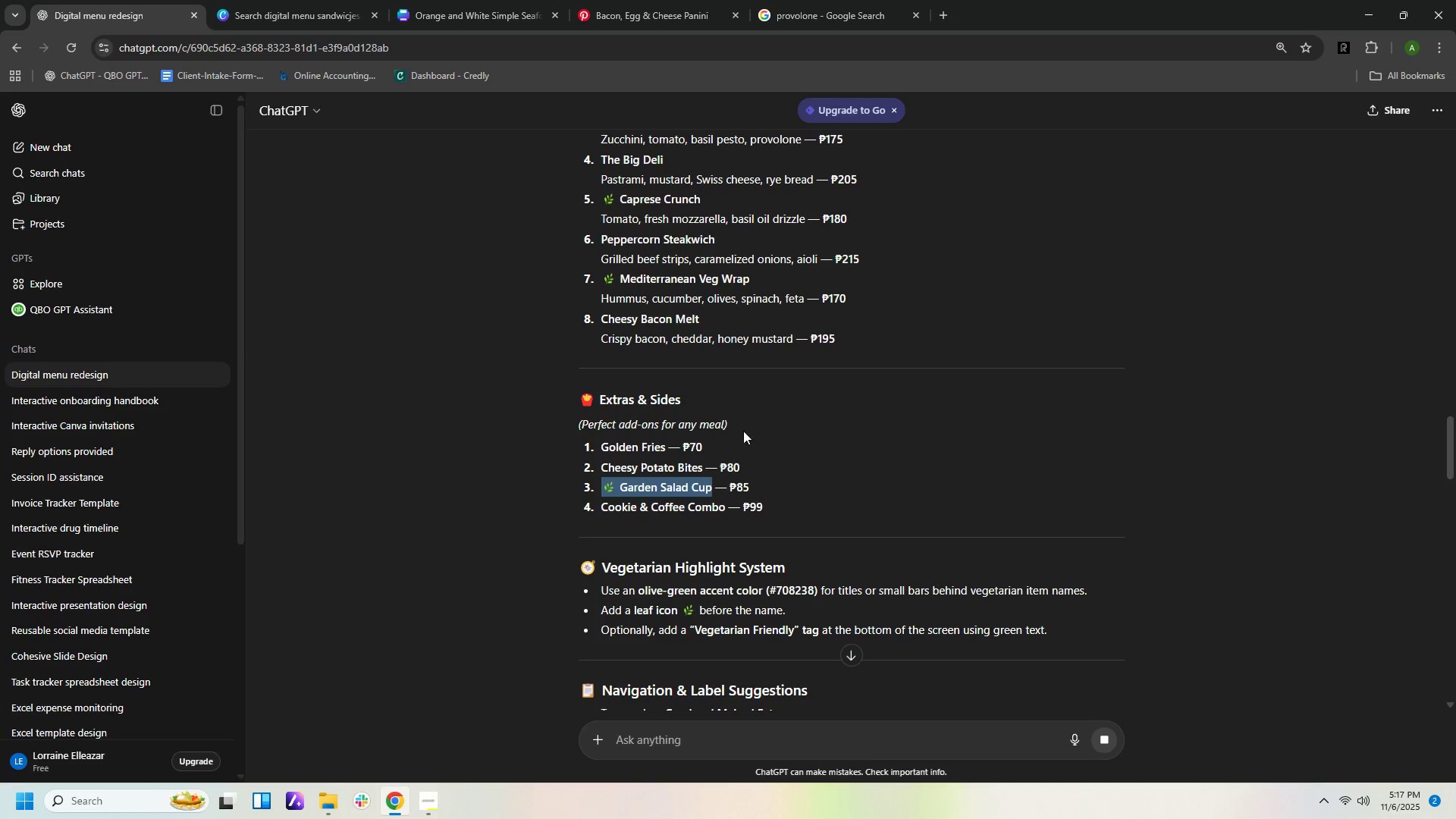 
scroll: coordinate [744, 399], scroll_direction: down, amount: 15.0
 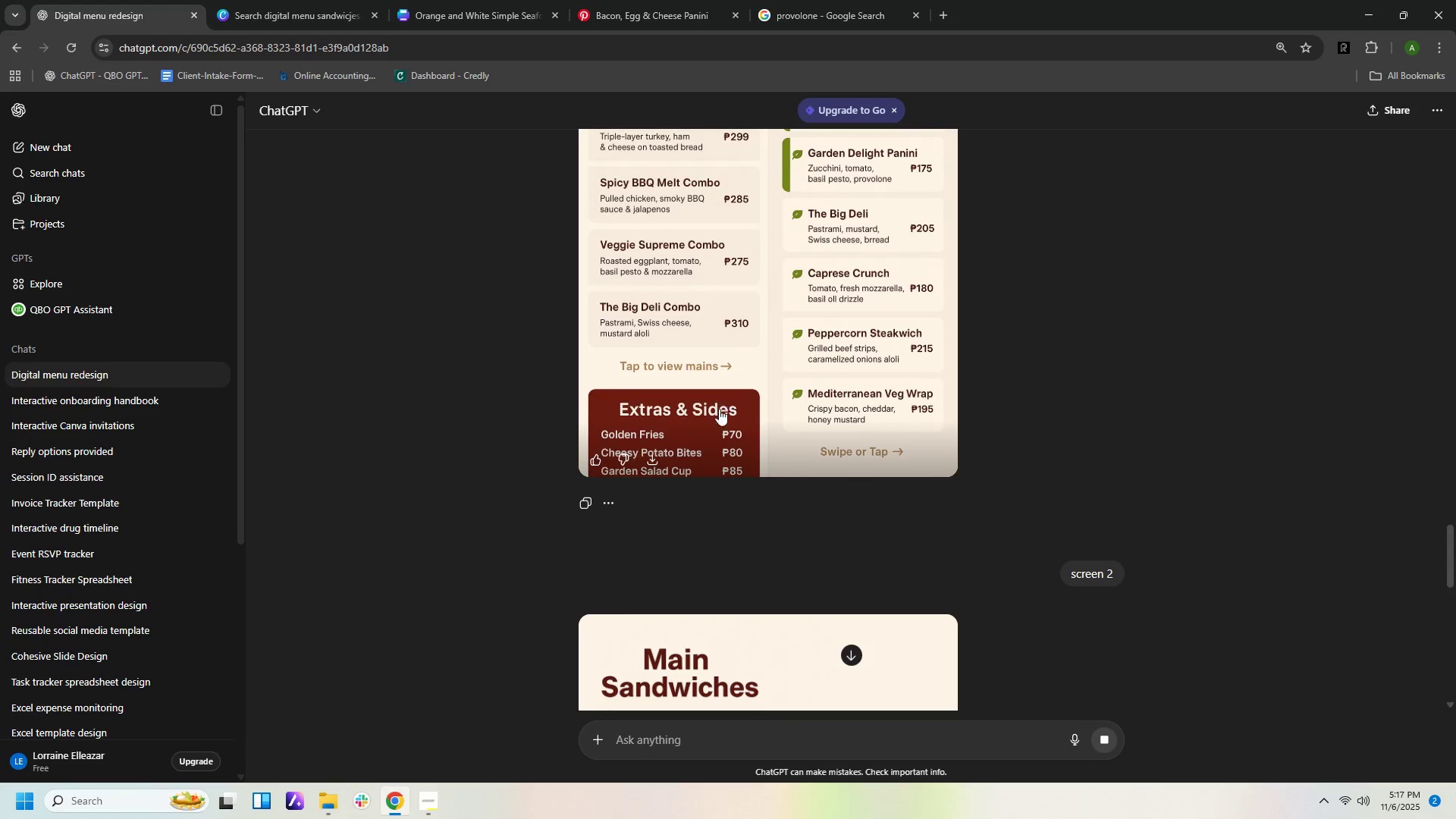 
scroll: coordinate [700, 419], scroll_direction: up, amount: 3.0
 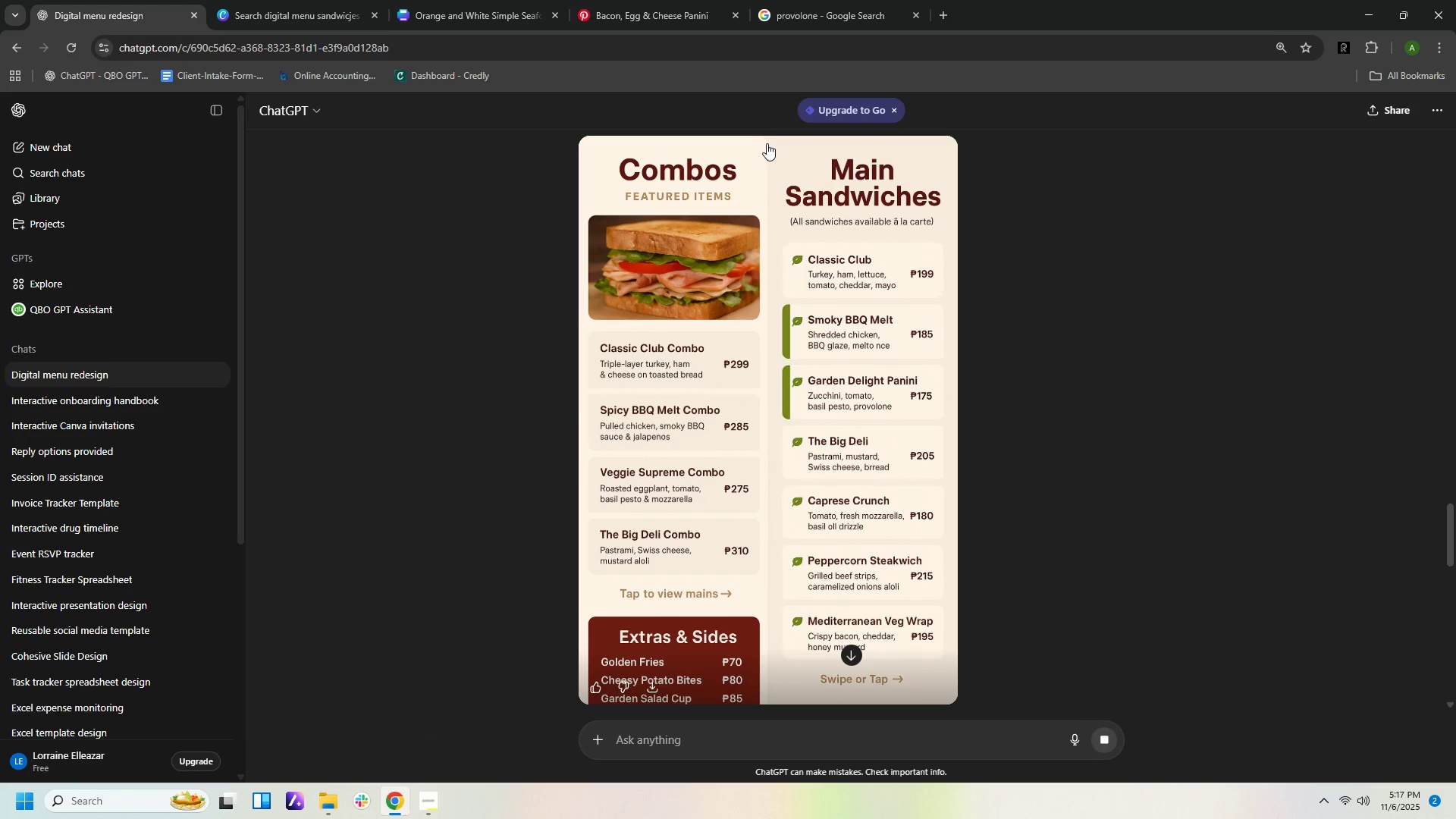 
wait(9.37)
 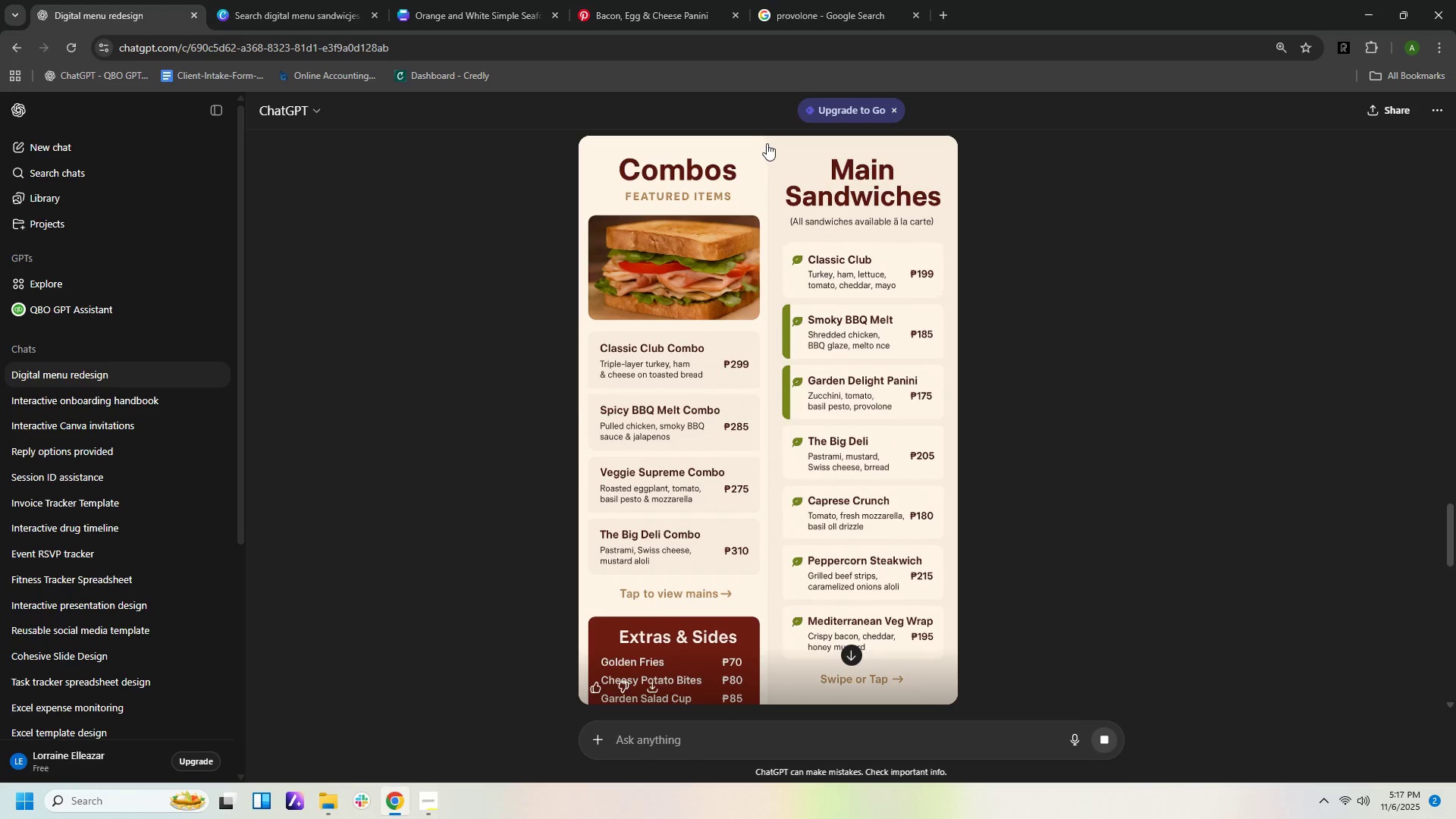 
left_click([830, 22])
 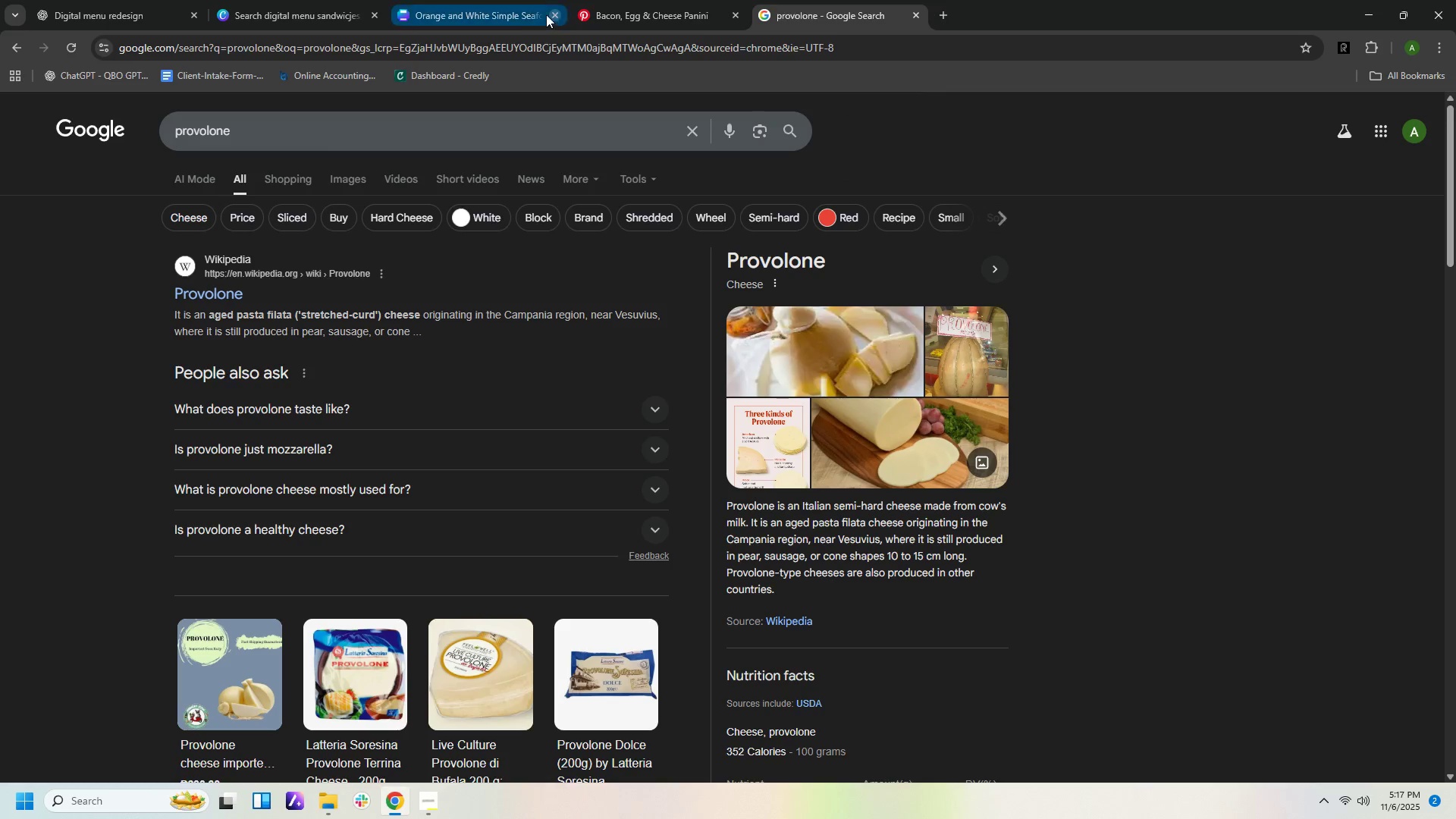 
left_click([510, 14])
 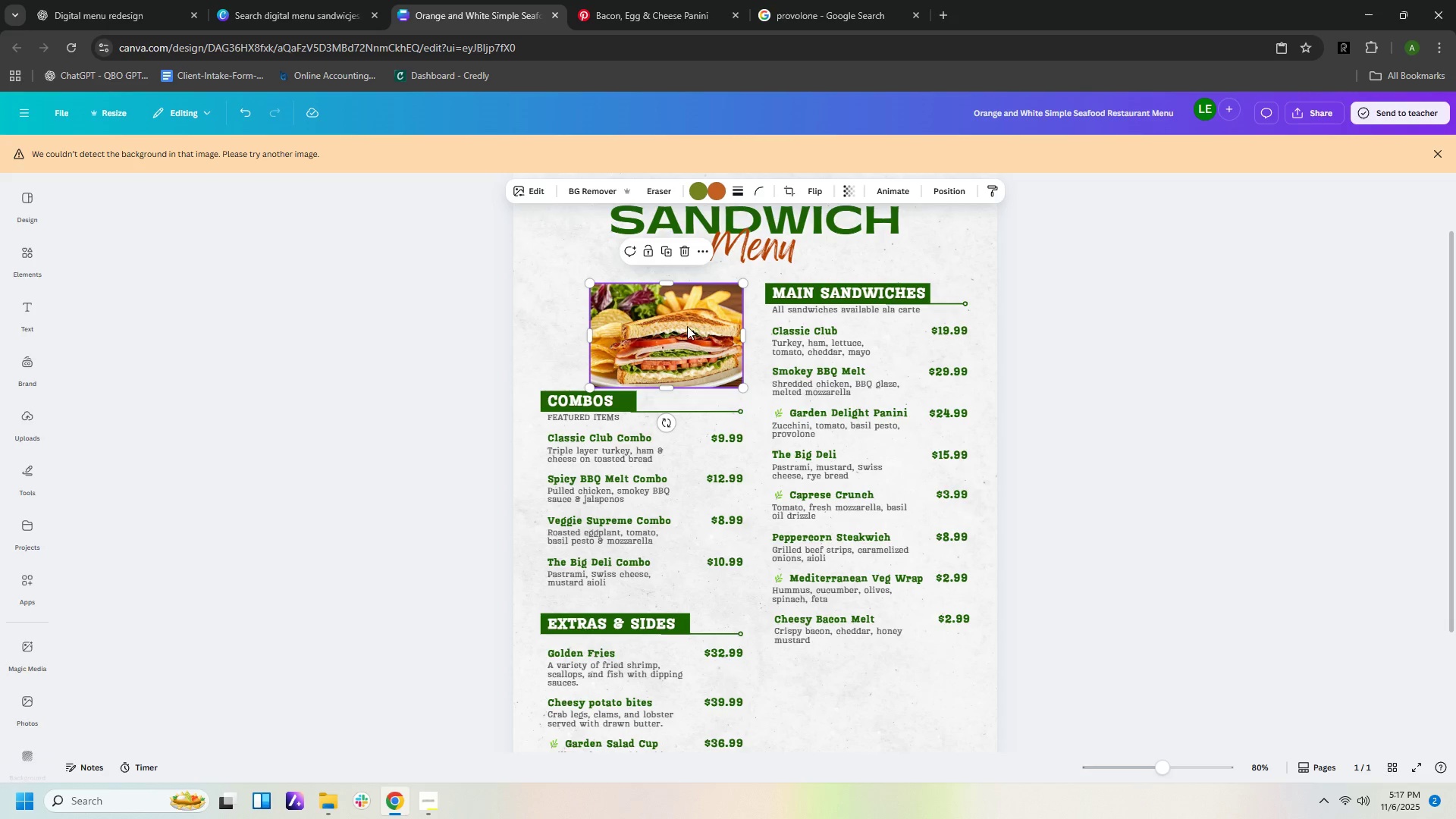 
left_click([683, 326])
 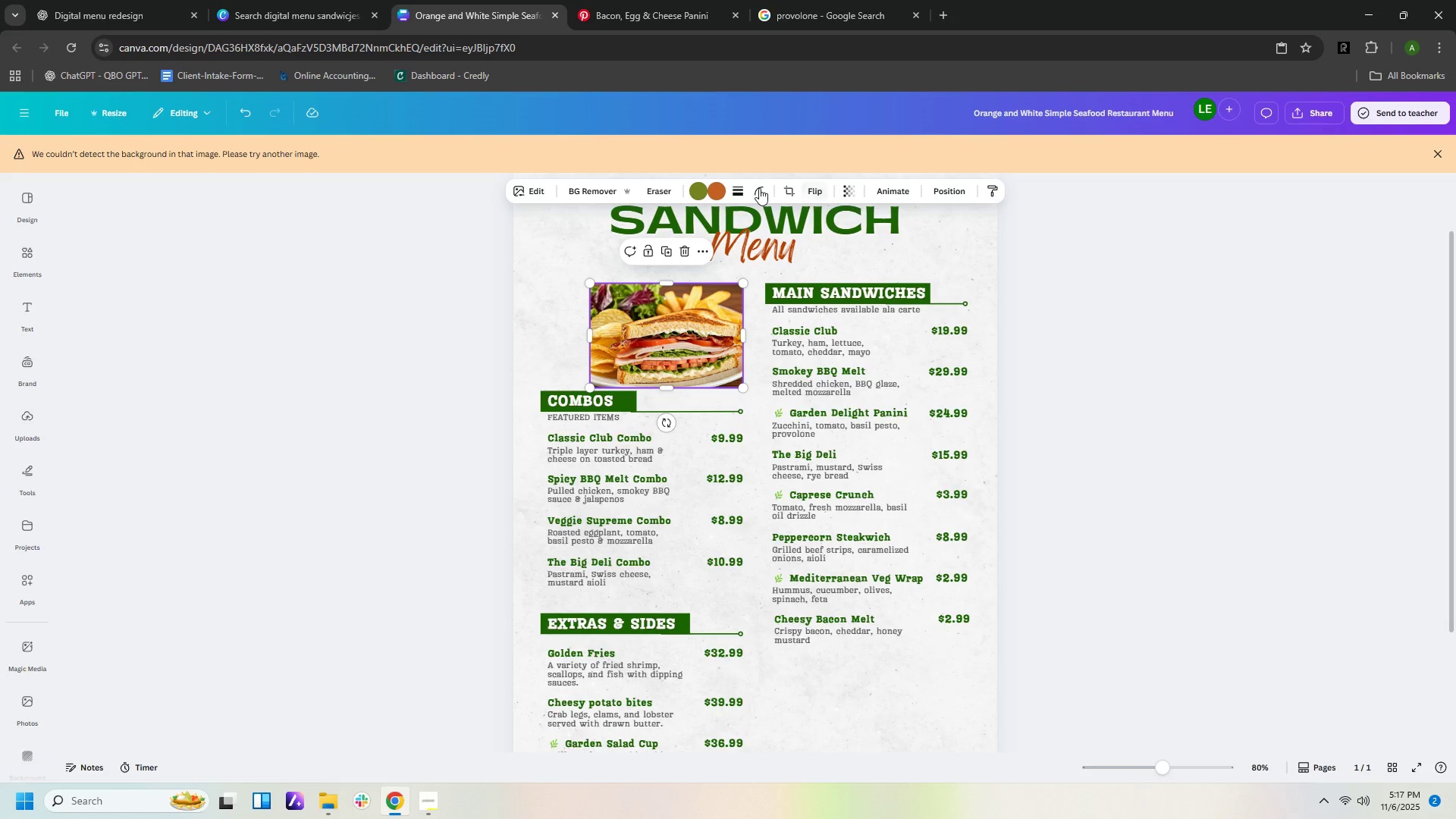 
left_click([758, 188])
 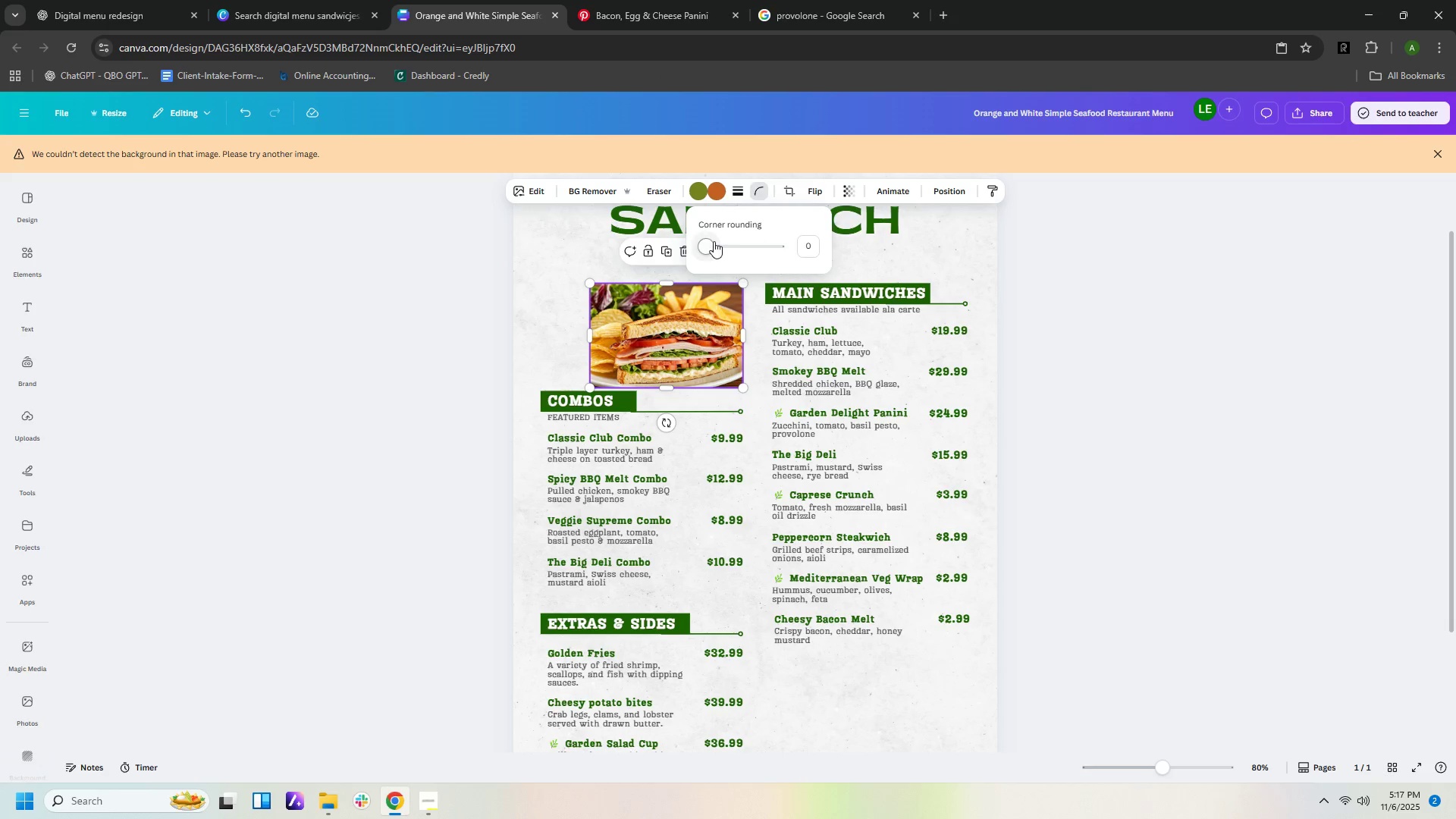 
left_click_drag(start_coordinate=[708, 243], to_coordinate=[719, 243])
 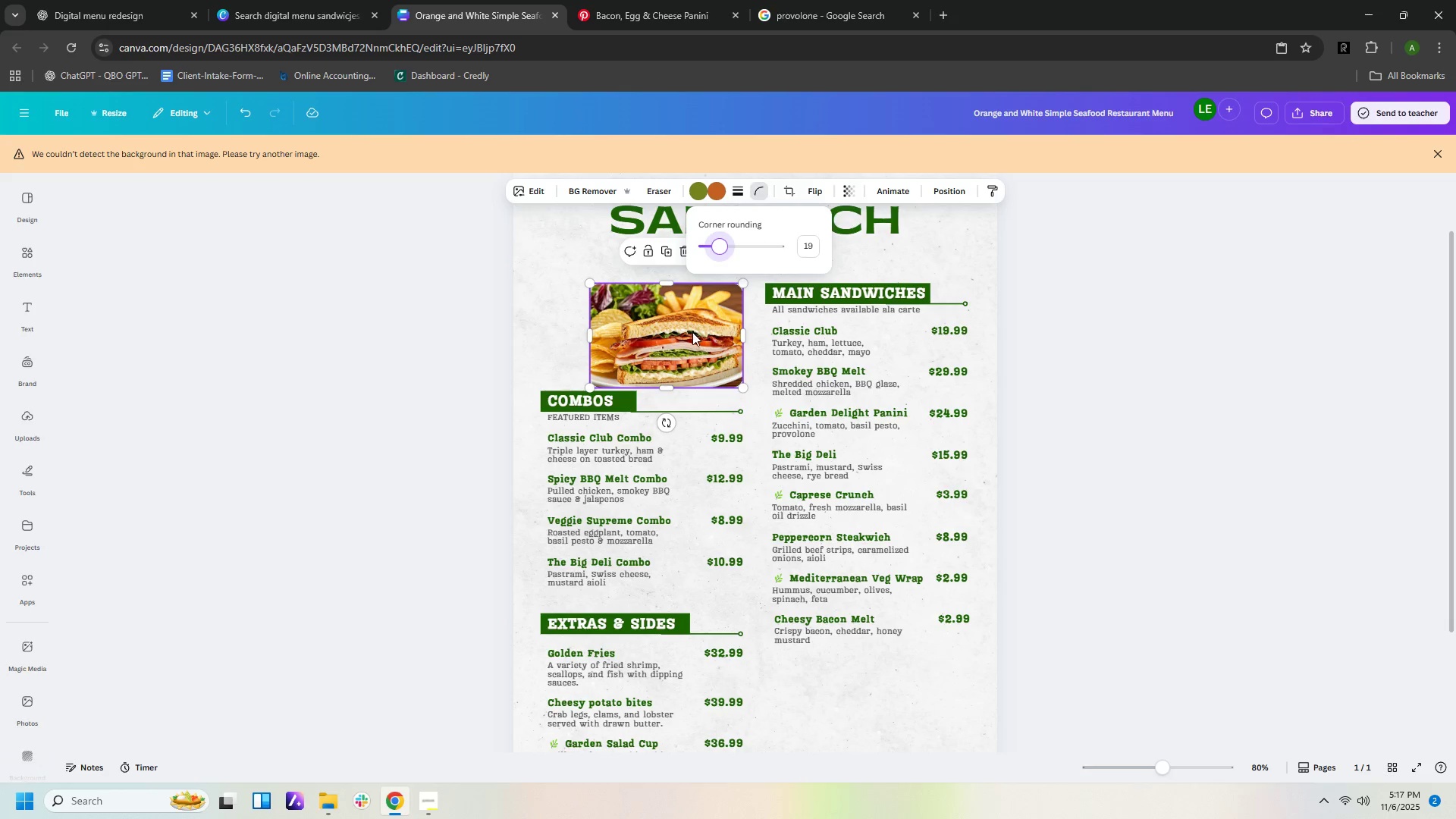 
left_click([692, 332])
 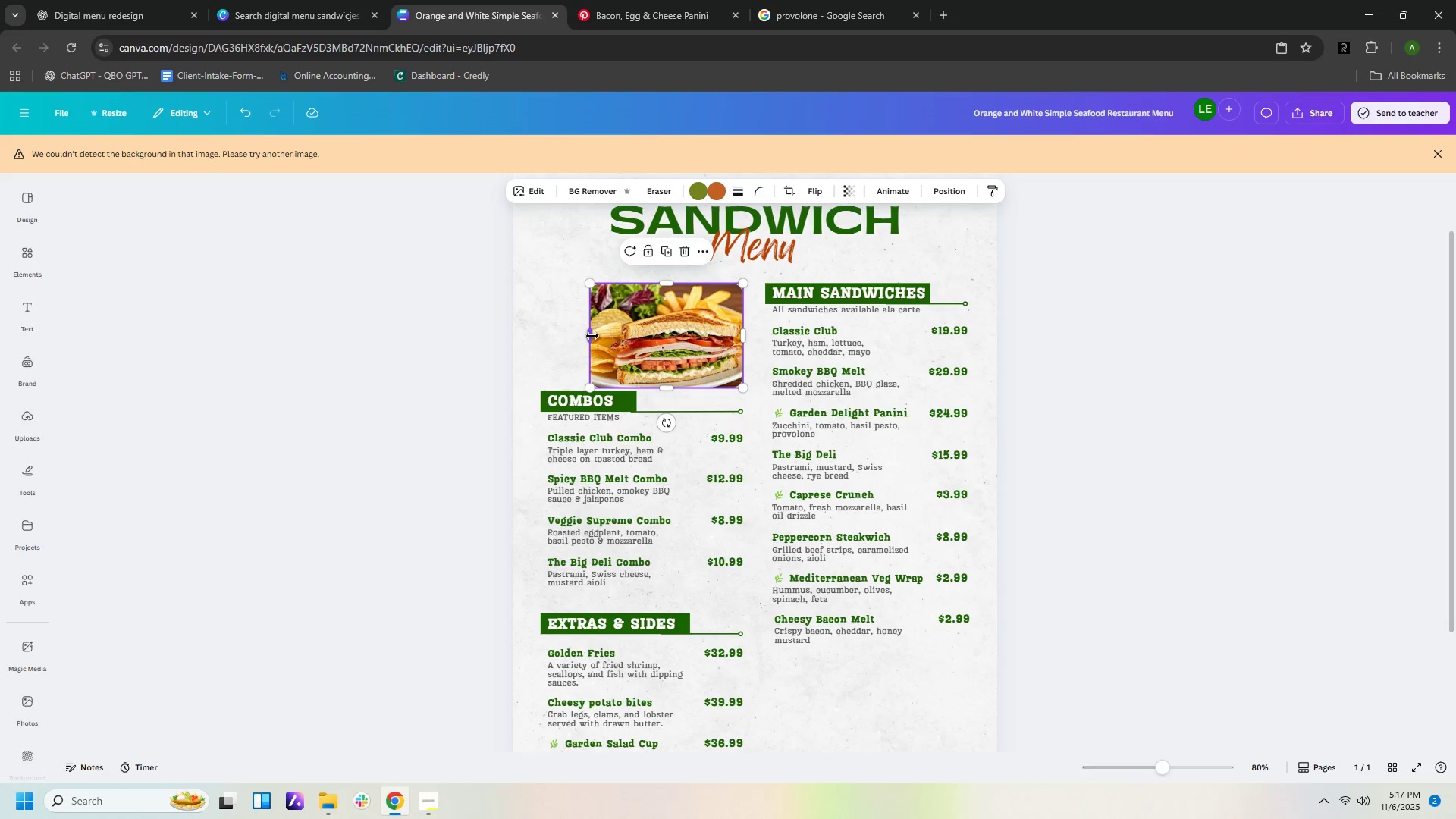 
left_click_drag(start_coordinate=[592, 336], to_coordinate=[546, 335])
 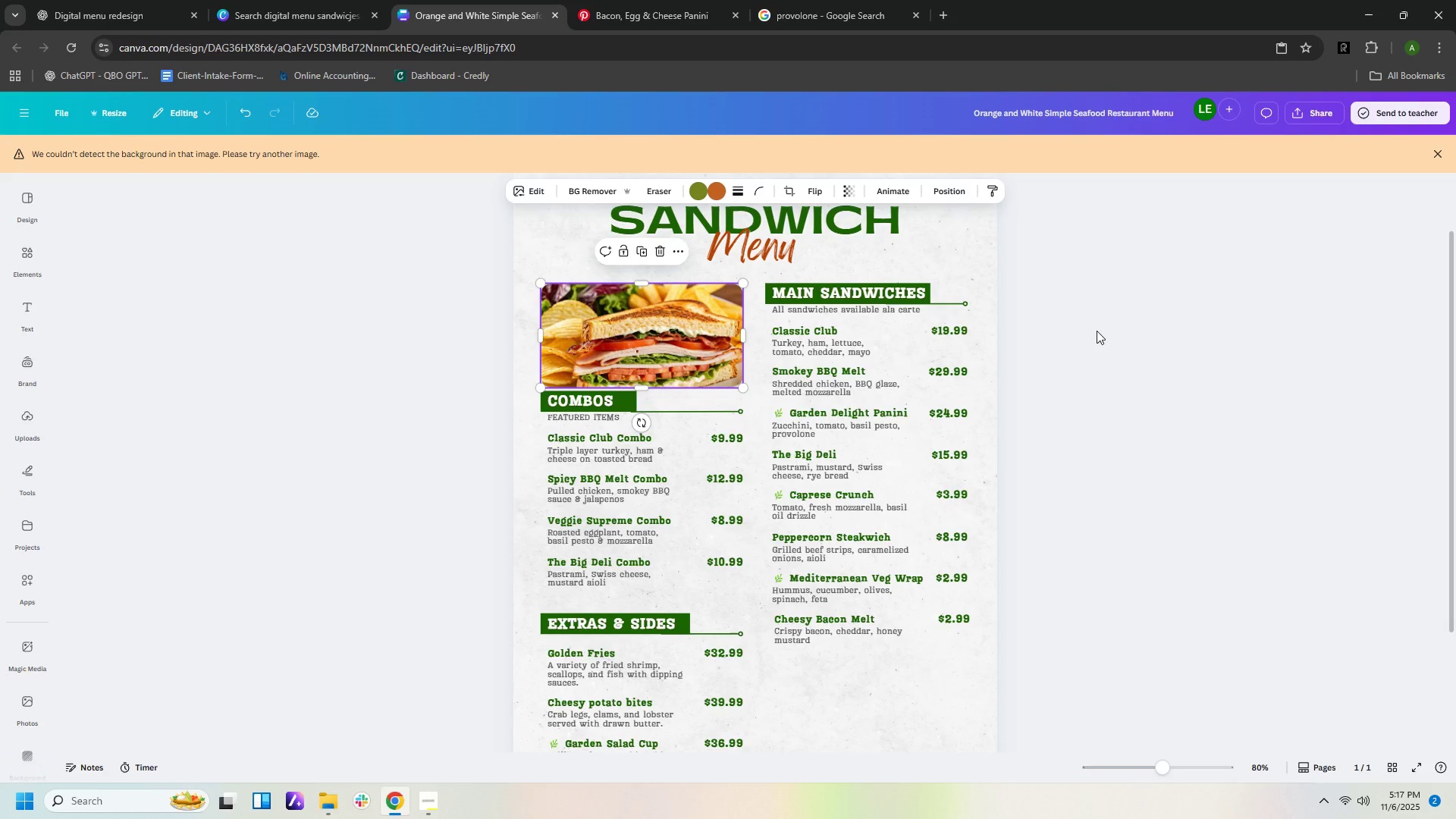 
left_click([1097, 331])
 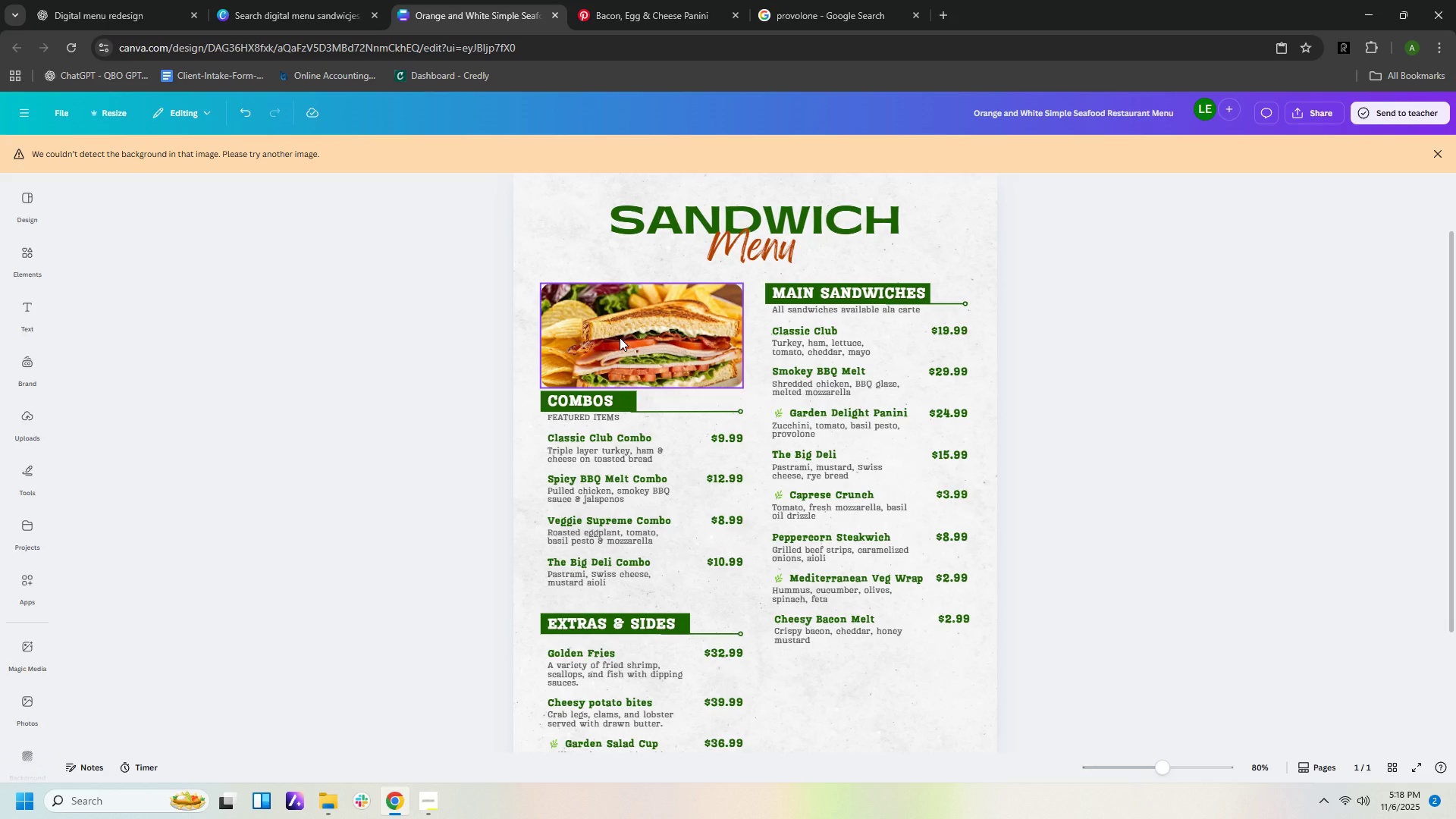 
left_click([620, 337])
 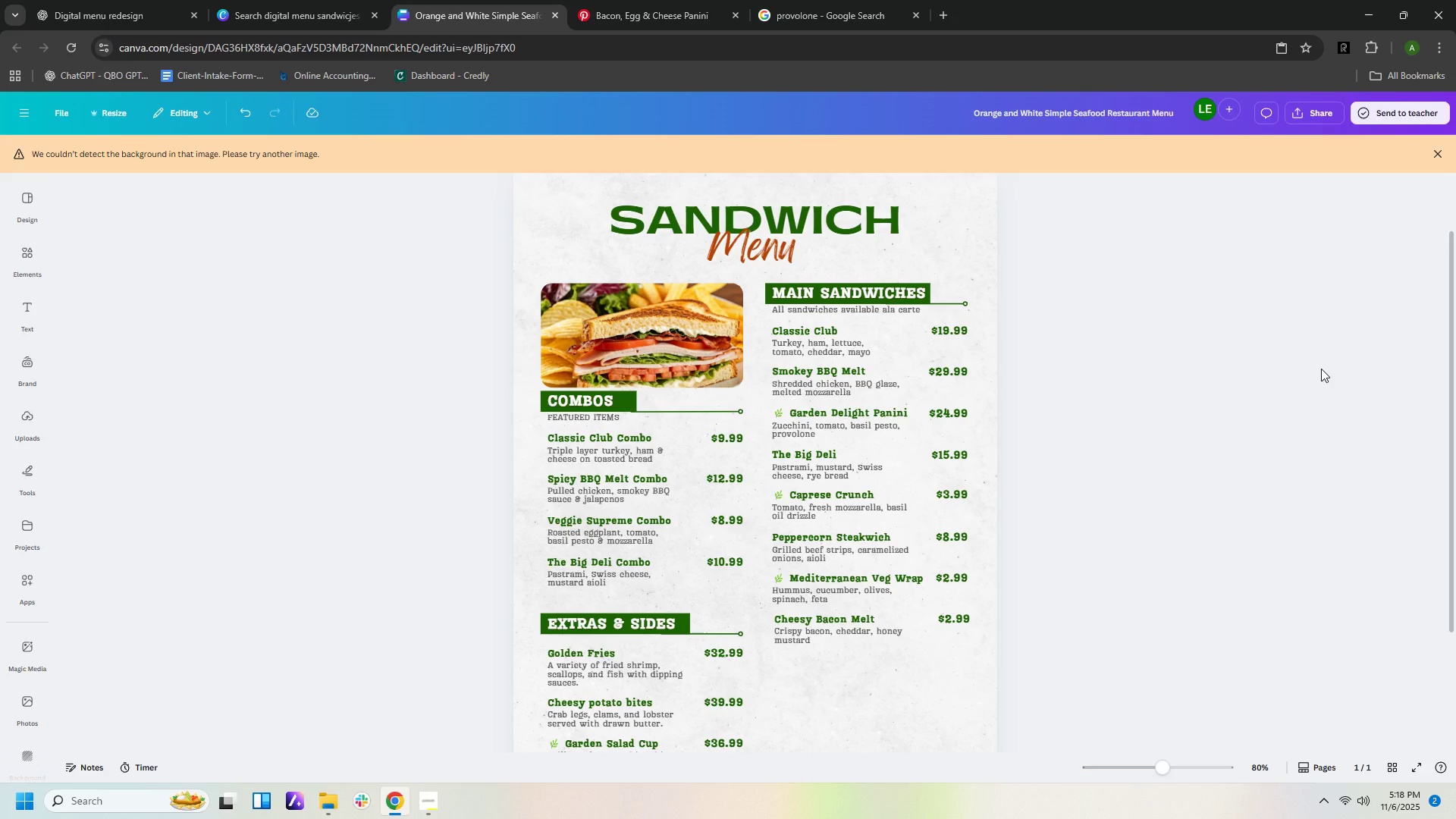 
wait(6.28)
 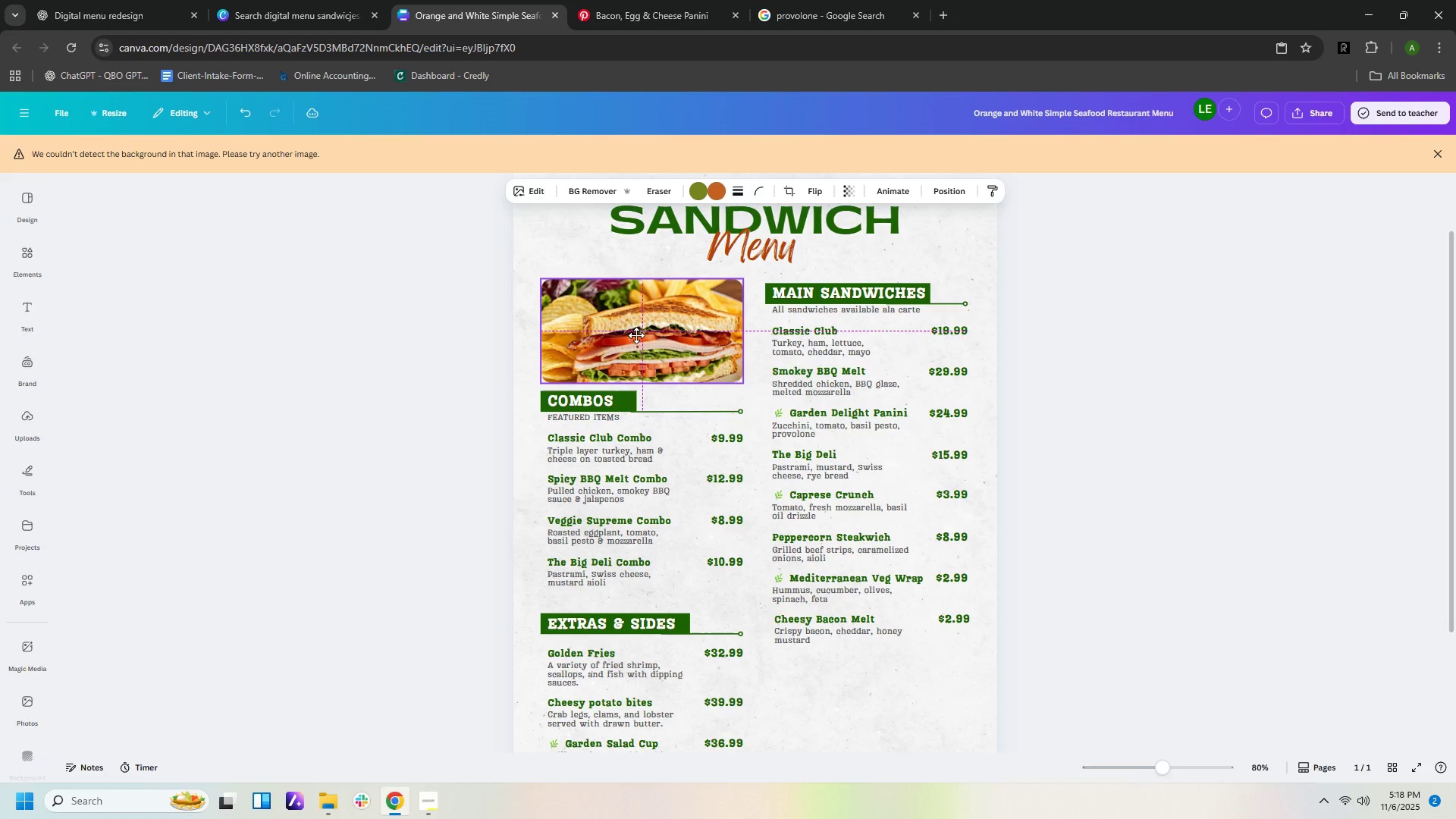 
left_click([686, 302])
 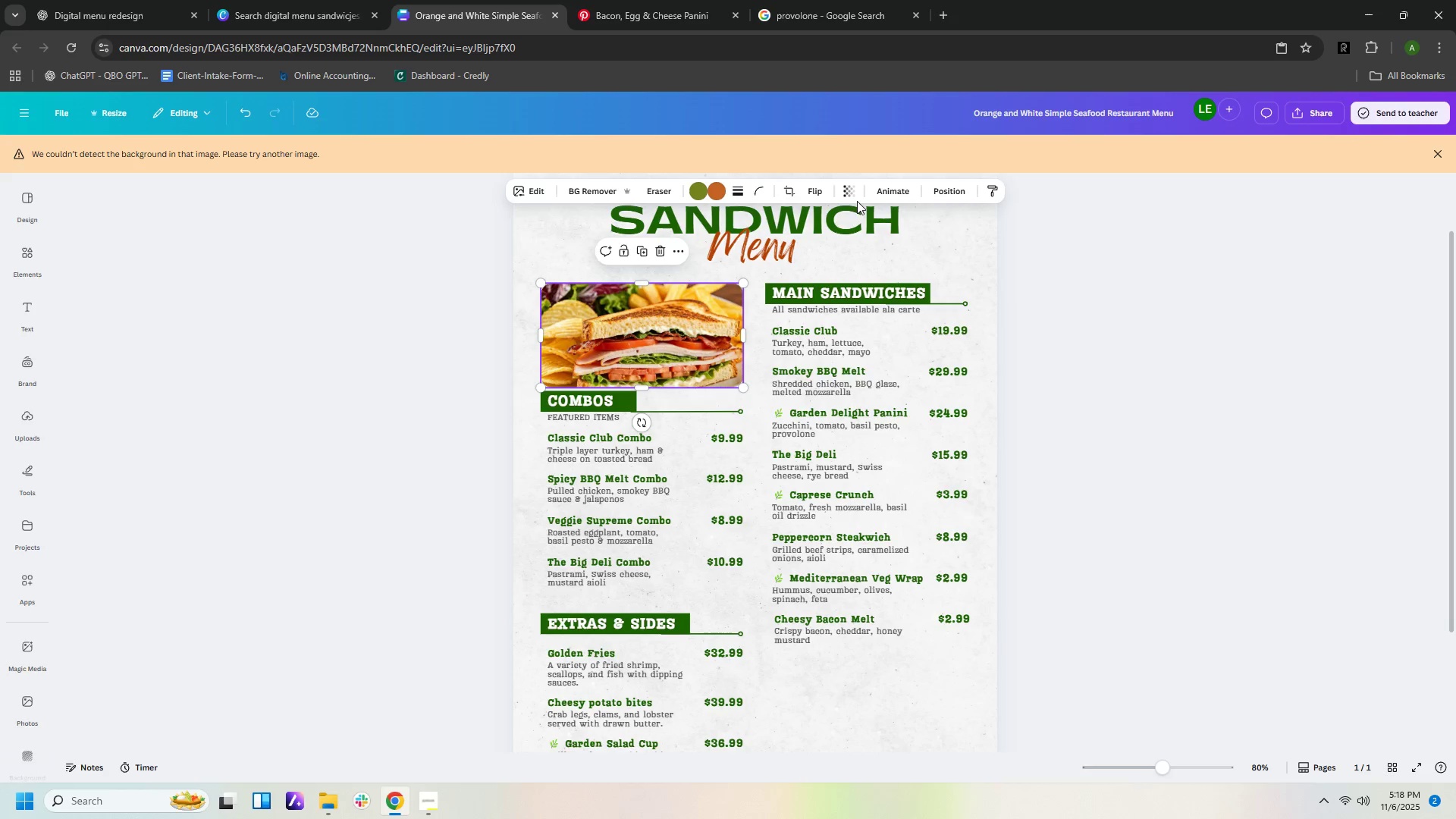 
left_click([852, 196])
 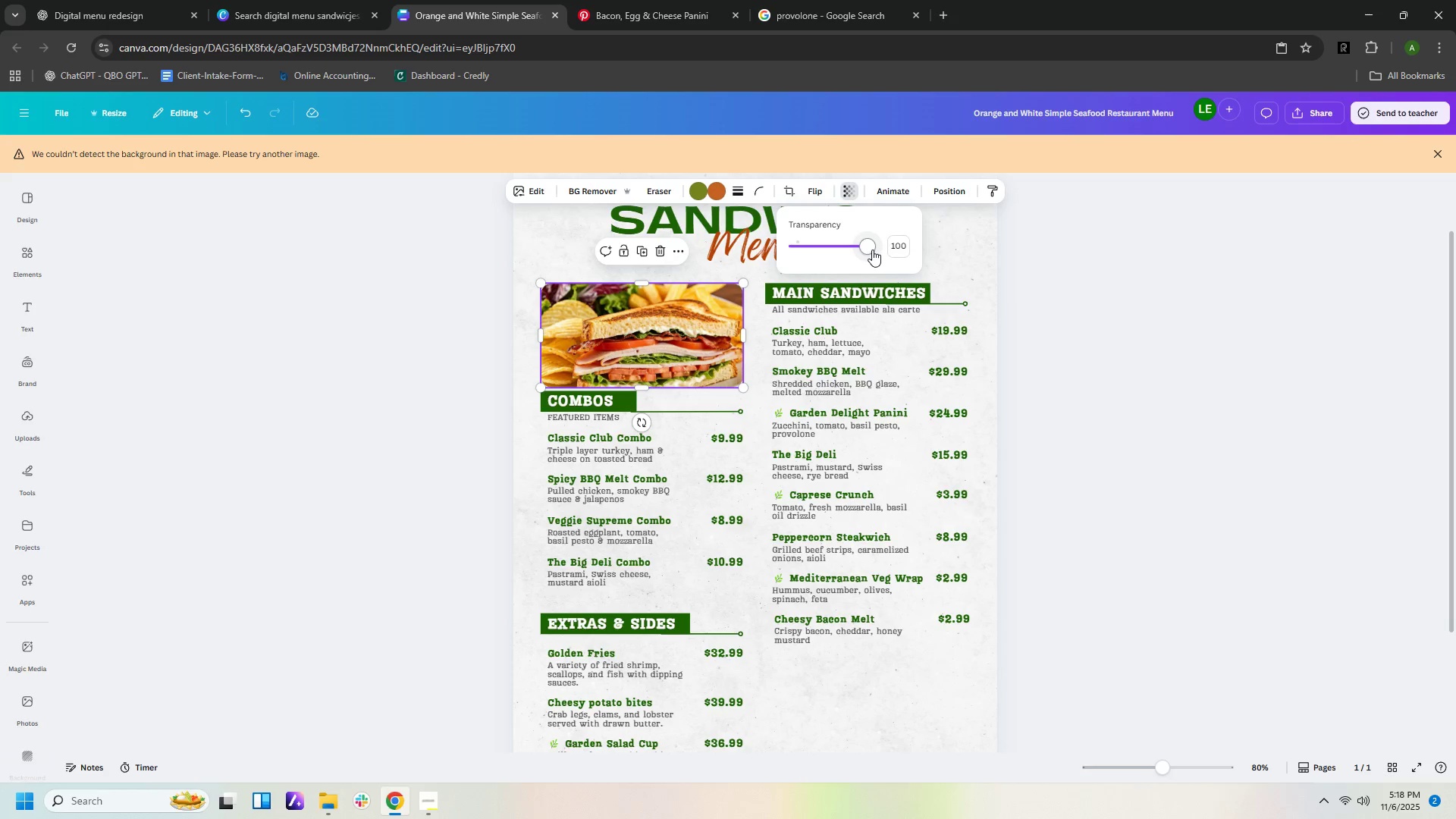 
left_click_drag(start_coordinate=[872, 249], to_coordinate=[861, 249])
 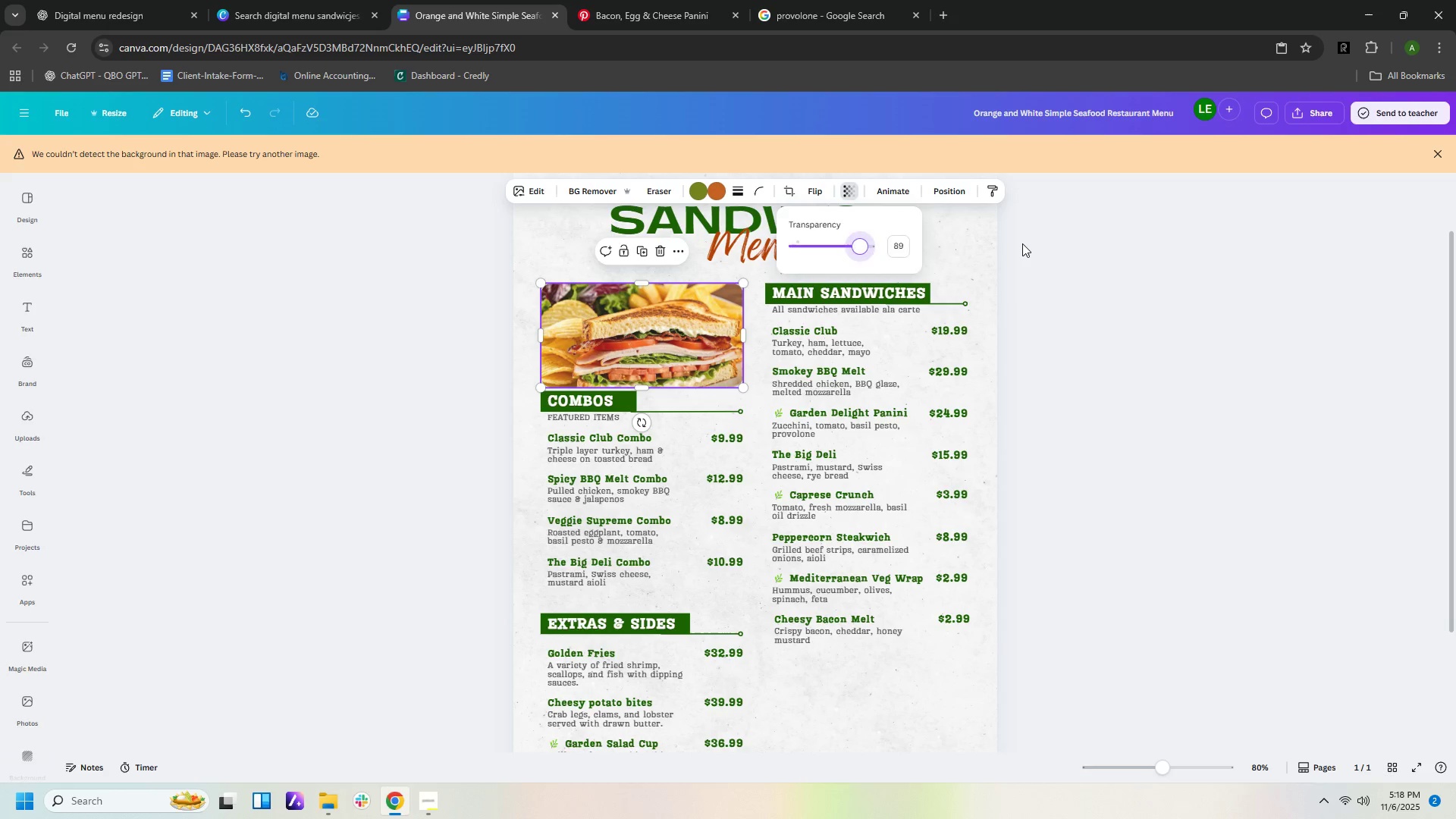 
left_click([1022, 243])
 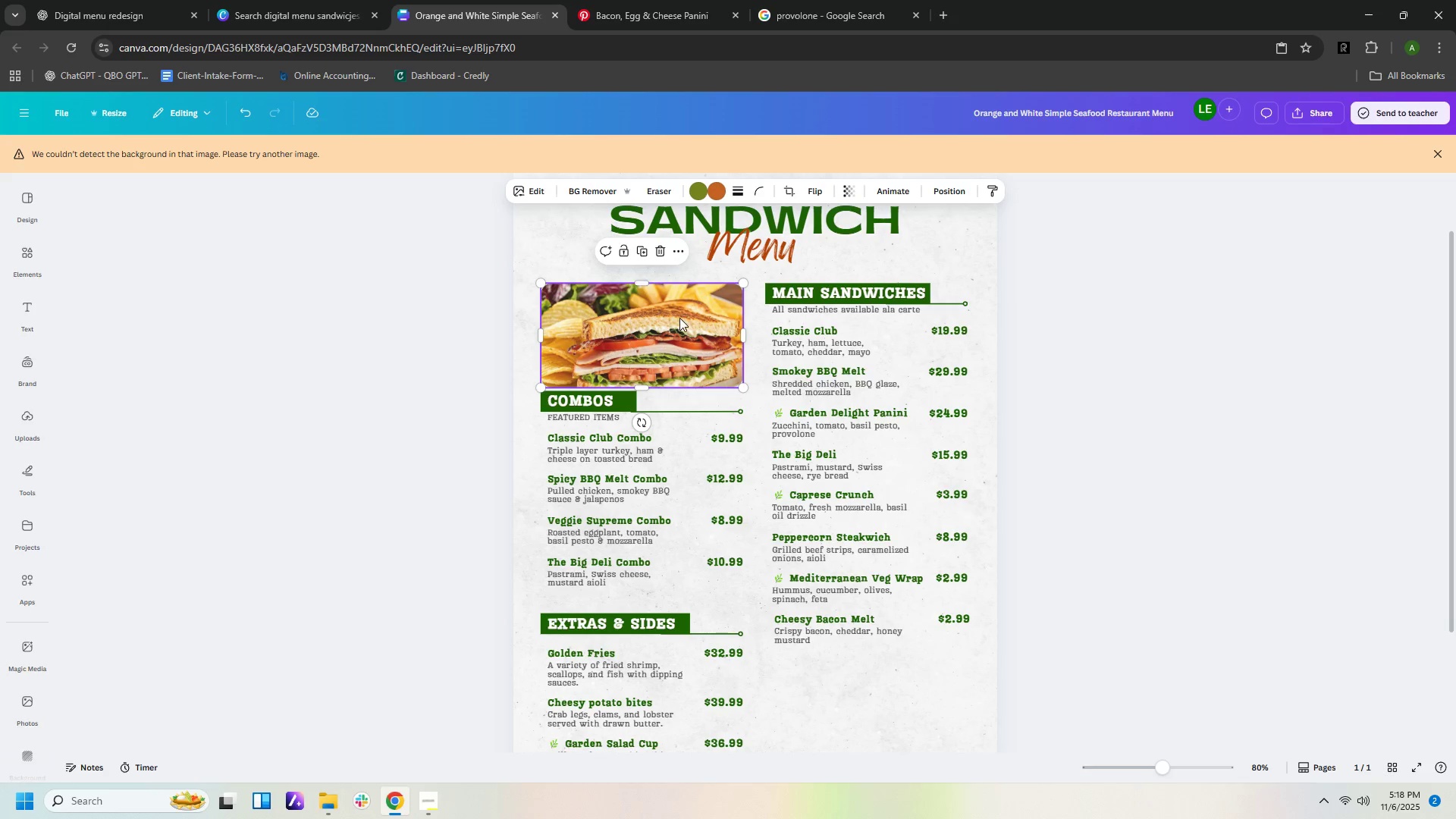 
left_click([679, 318])
 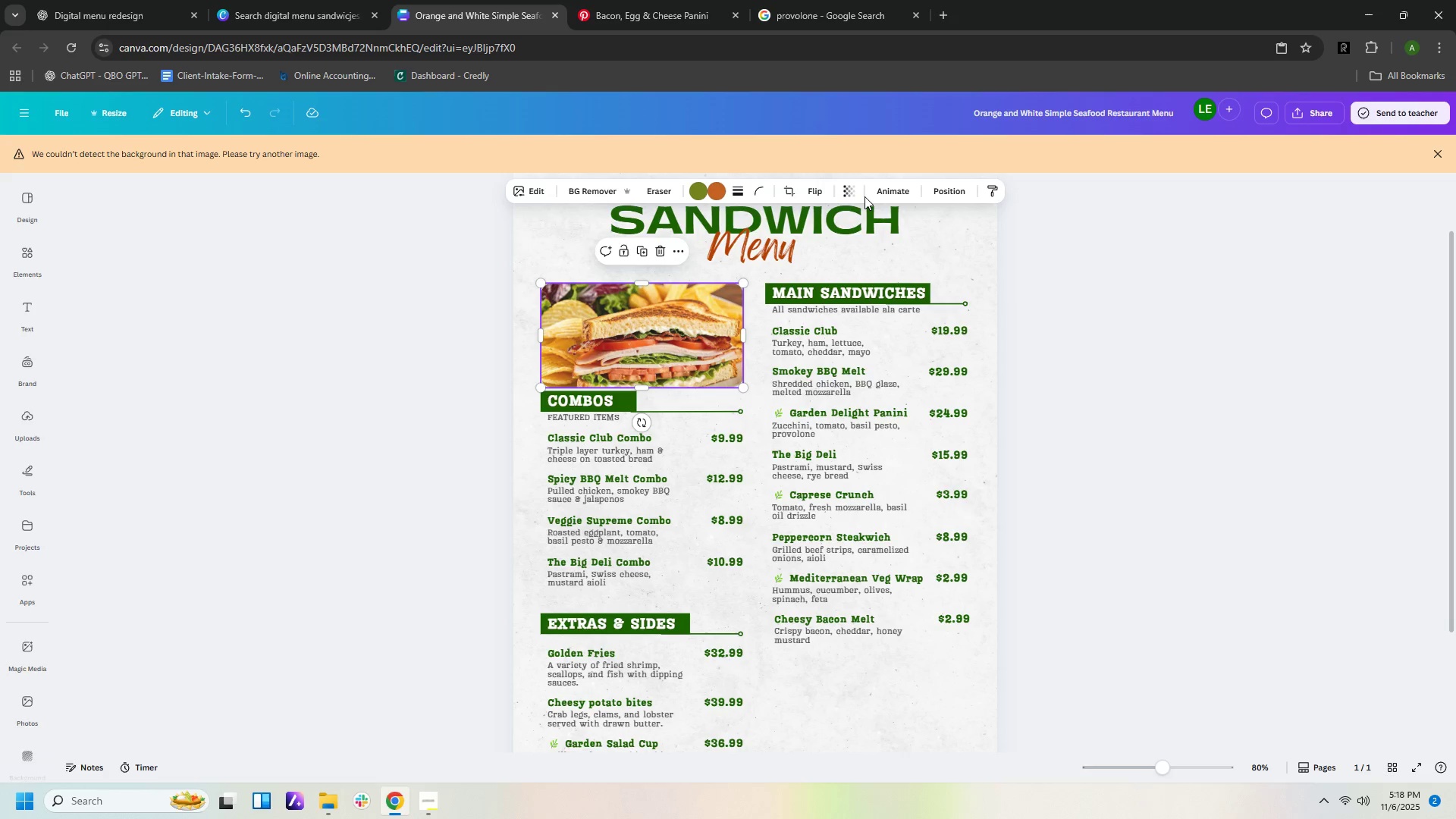 
left_click([850, 193])
 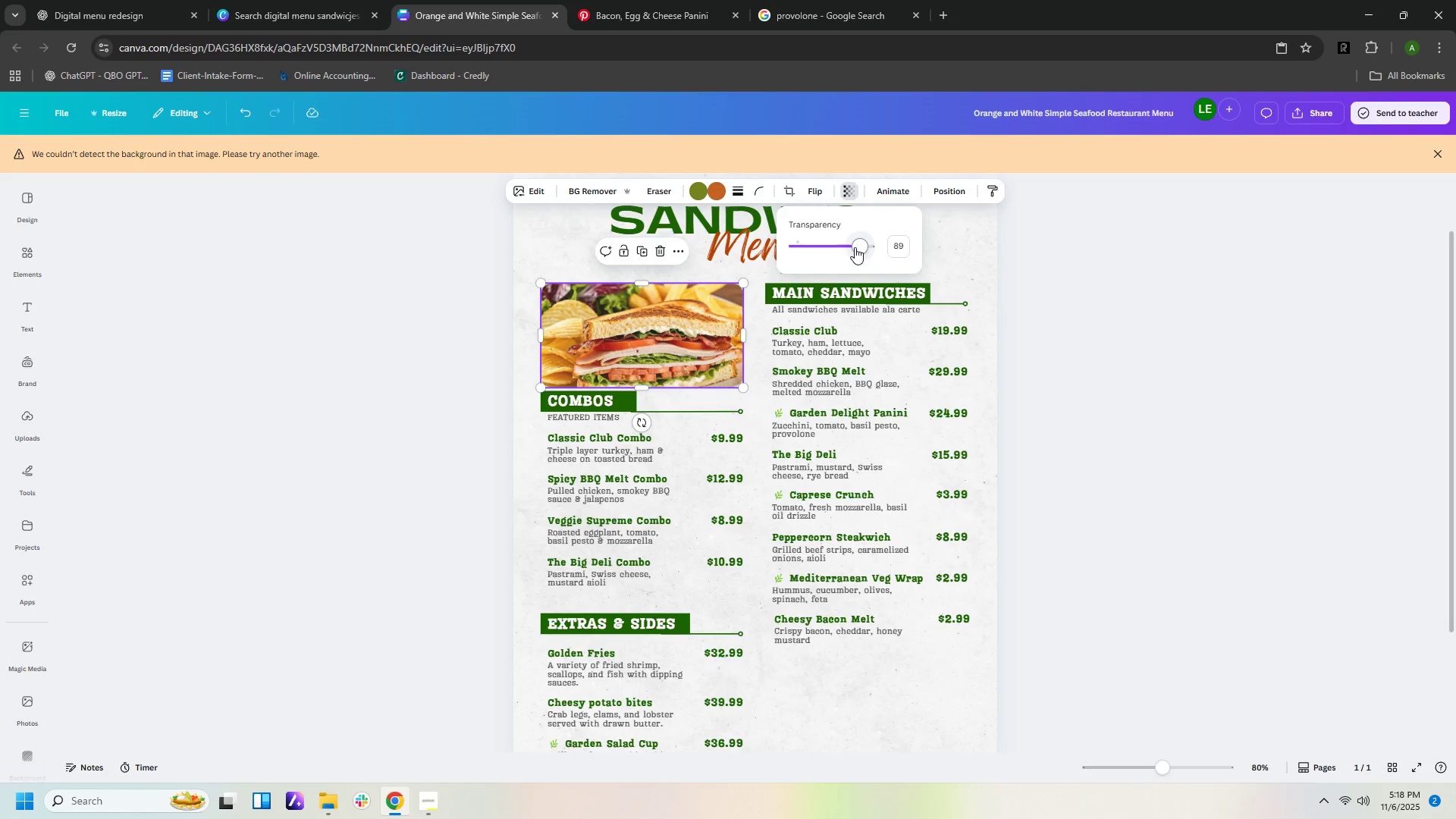 
left_click_drag(start_coordinate=[855, 247], to_coordinate=[865, 243])
 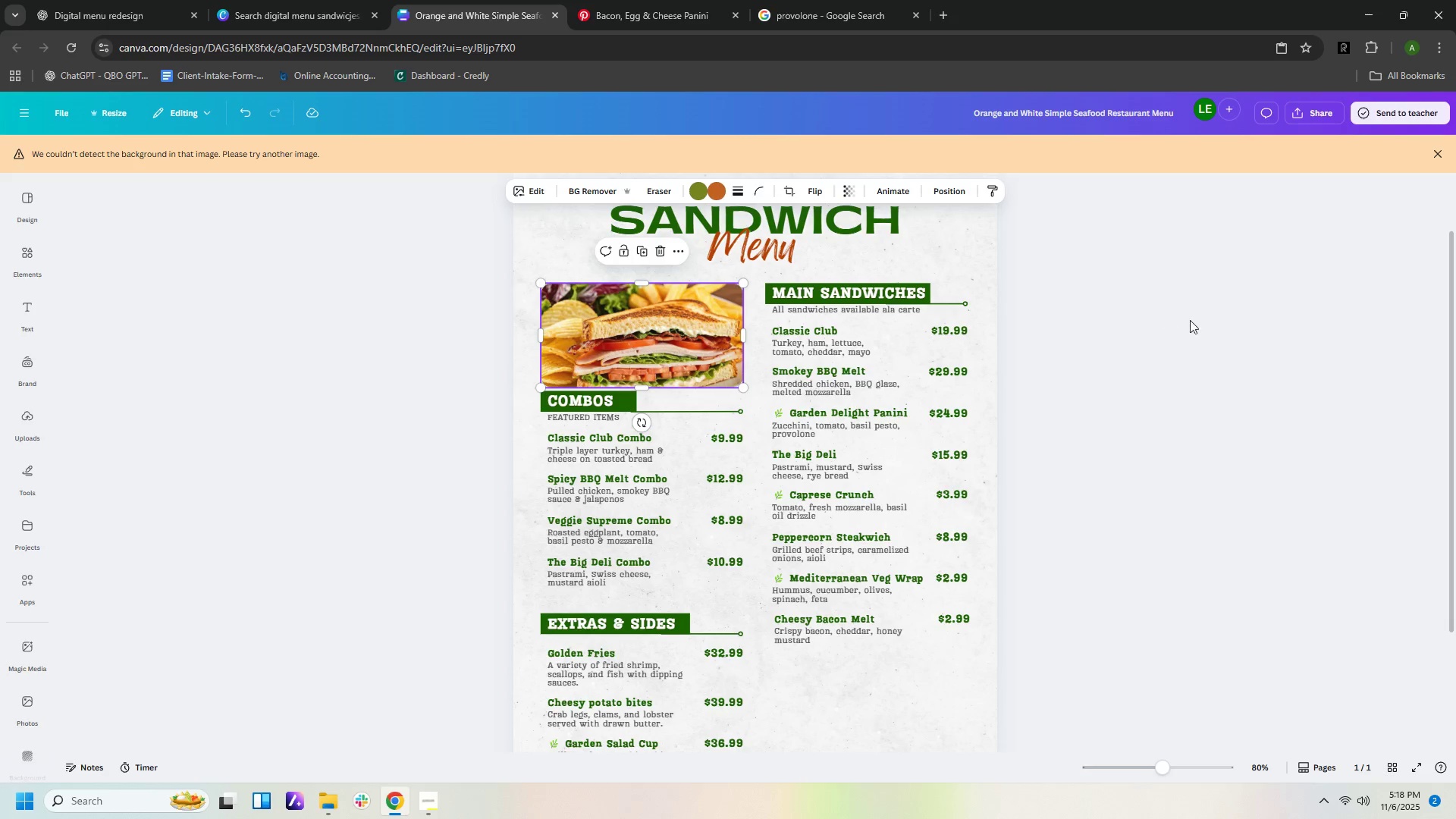 
left_click([1190, 322])
 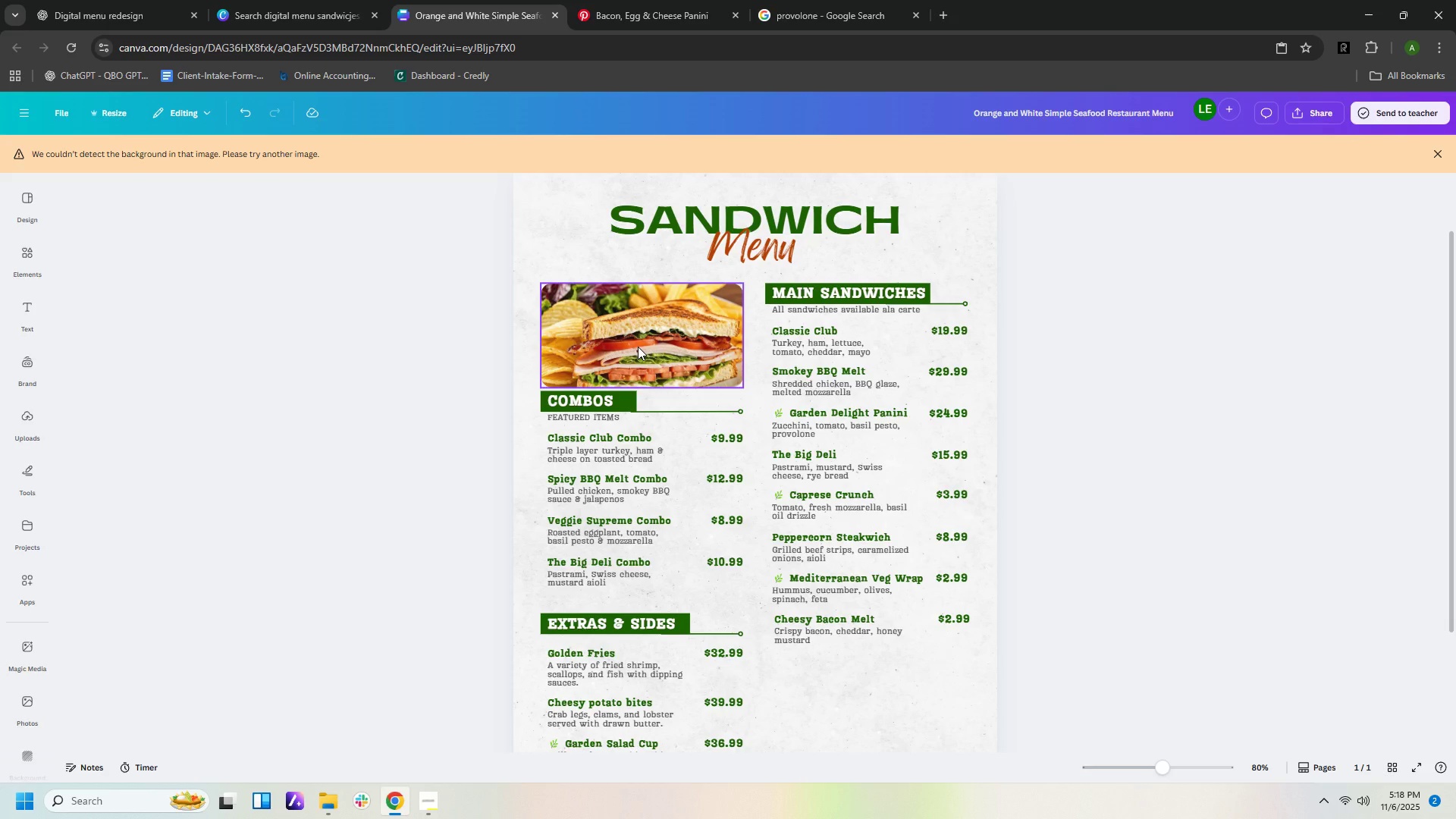 
left_click([638, 347])
 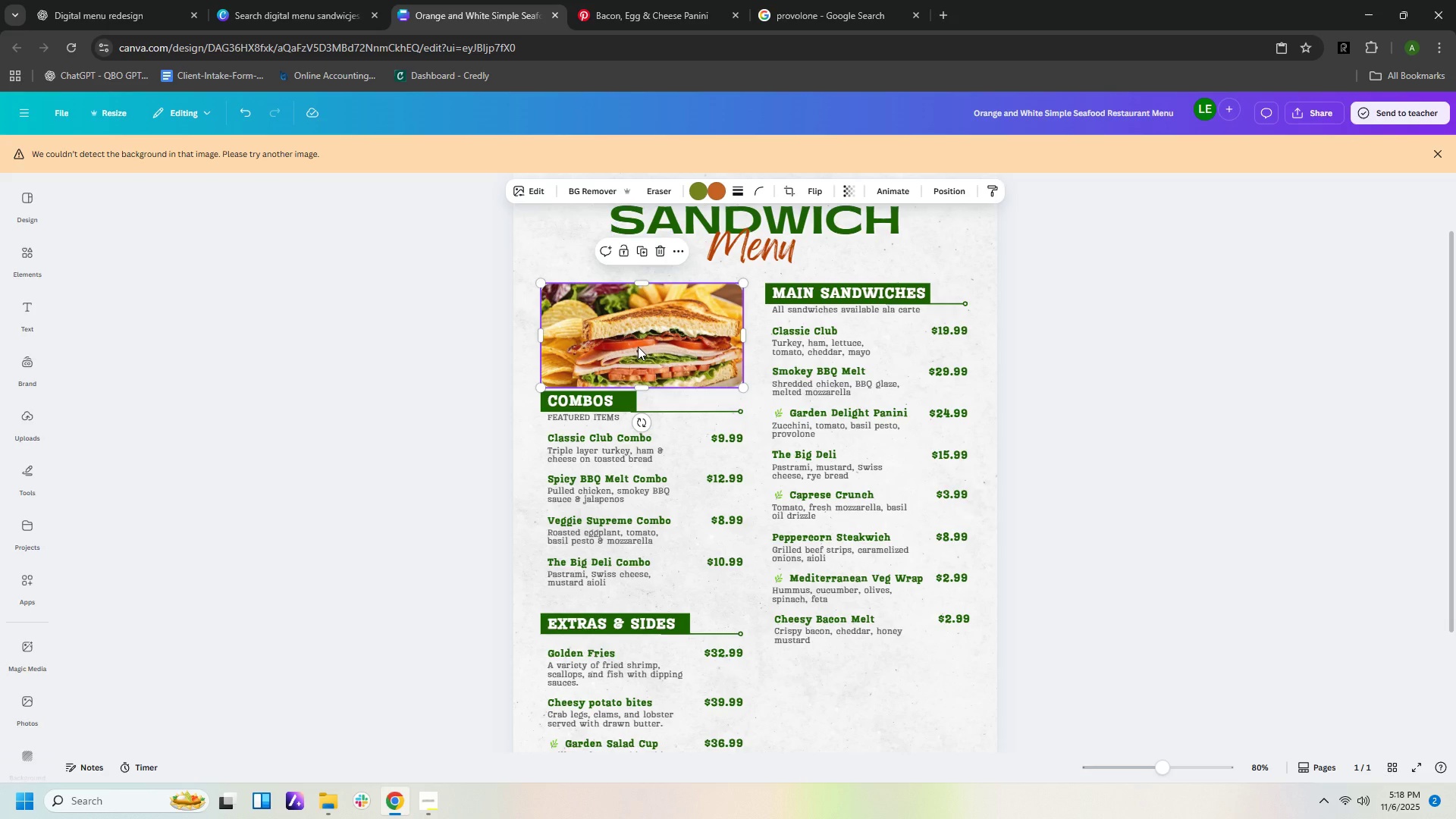 
key(ArrowUp)
 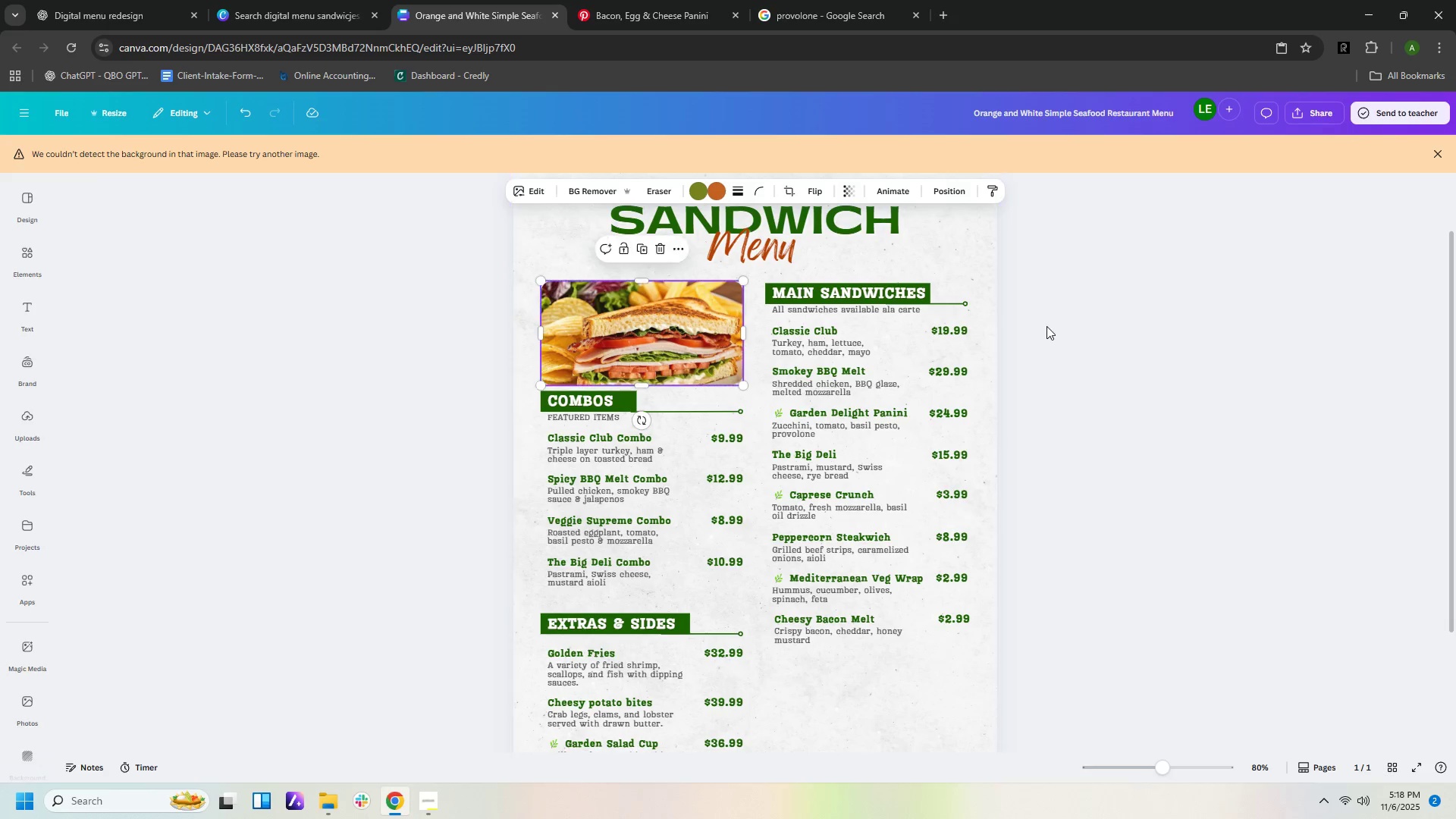 
left_click([1046, 326])
 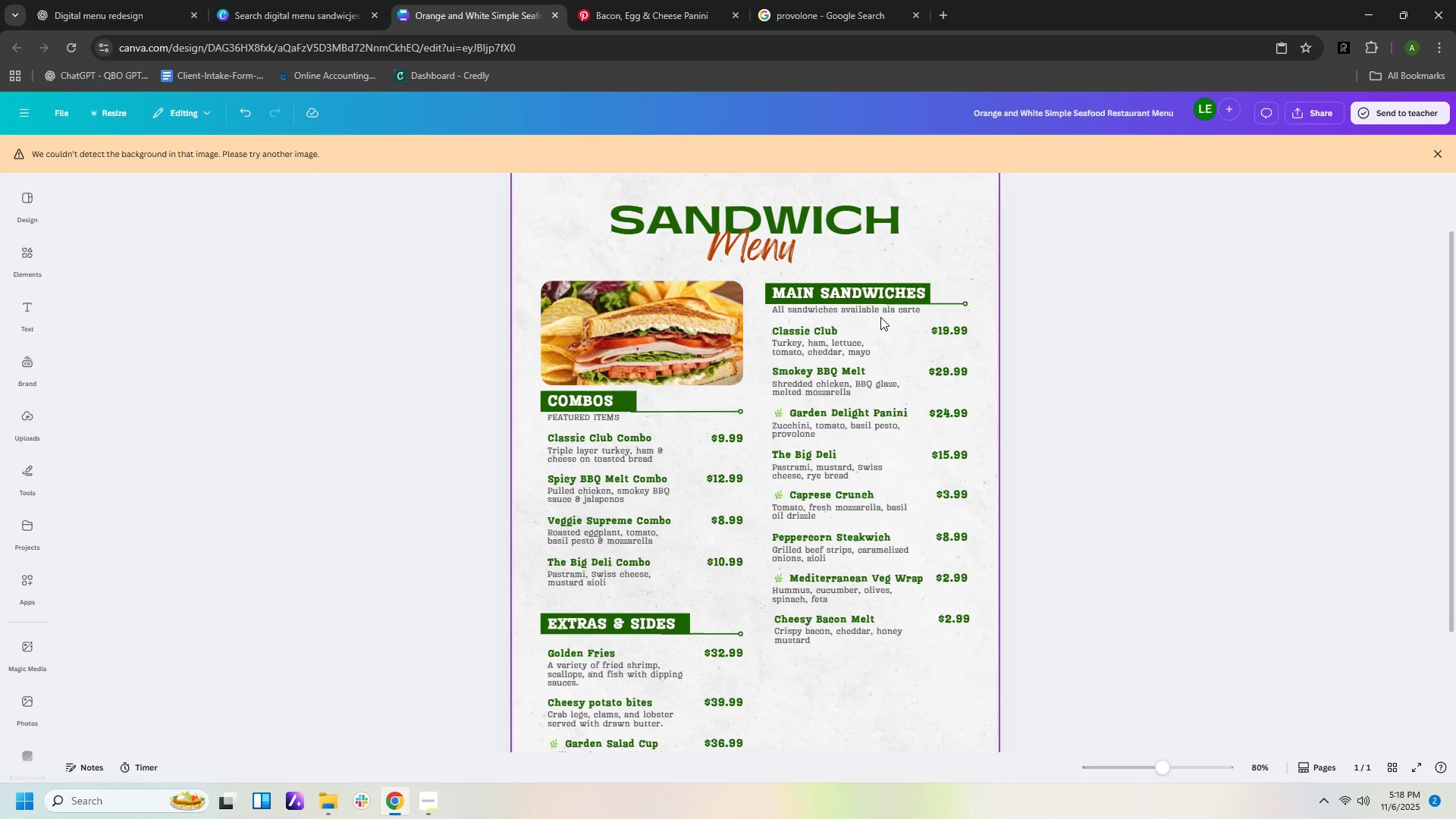 
left_click([1232, 411])
 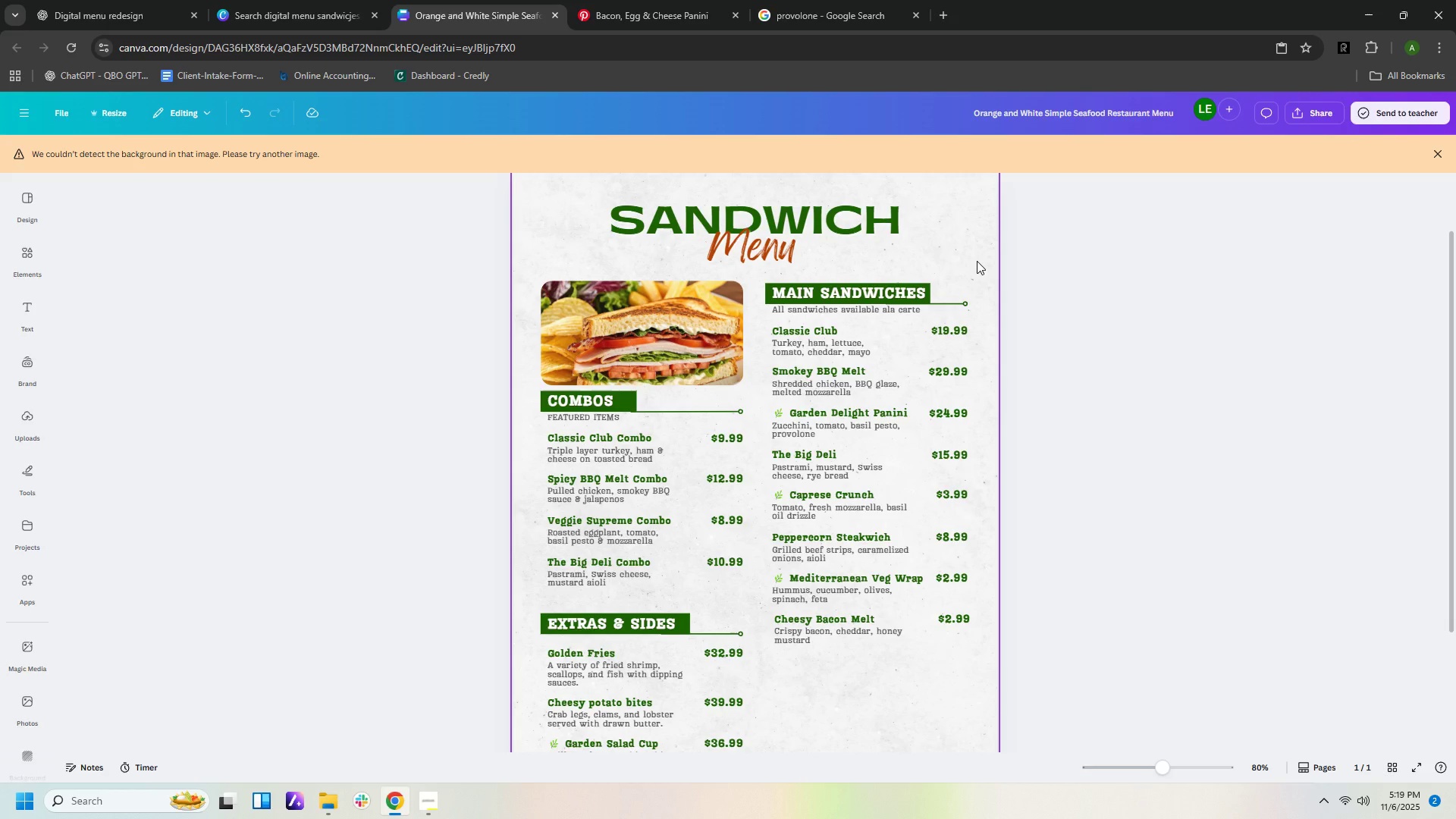 
wait(33.69)
 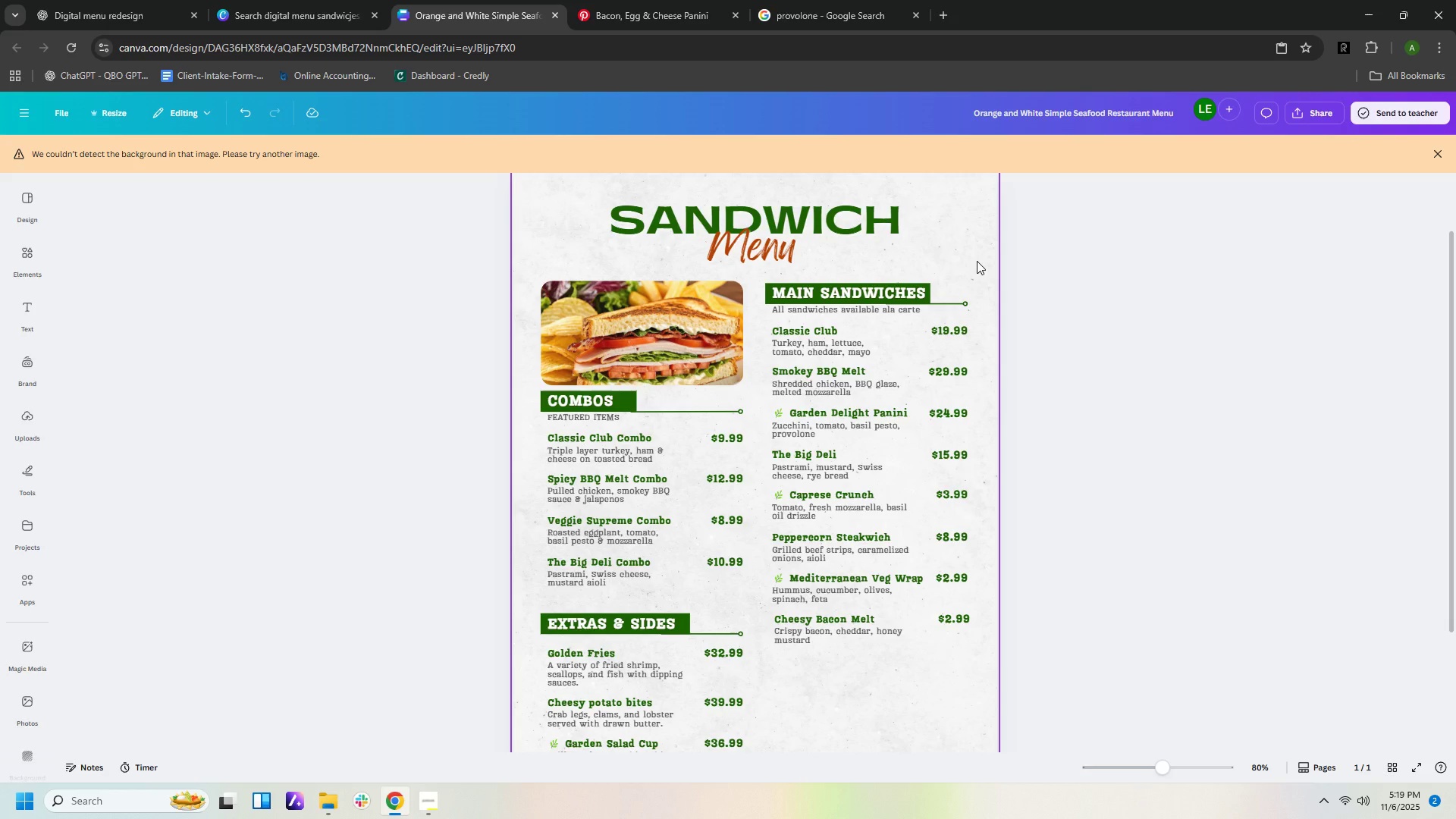 
left_click([1110, 352])
 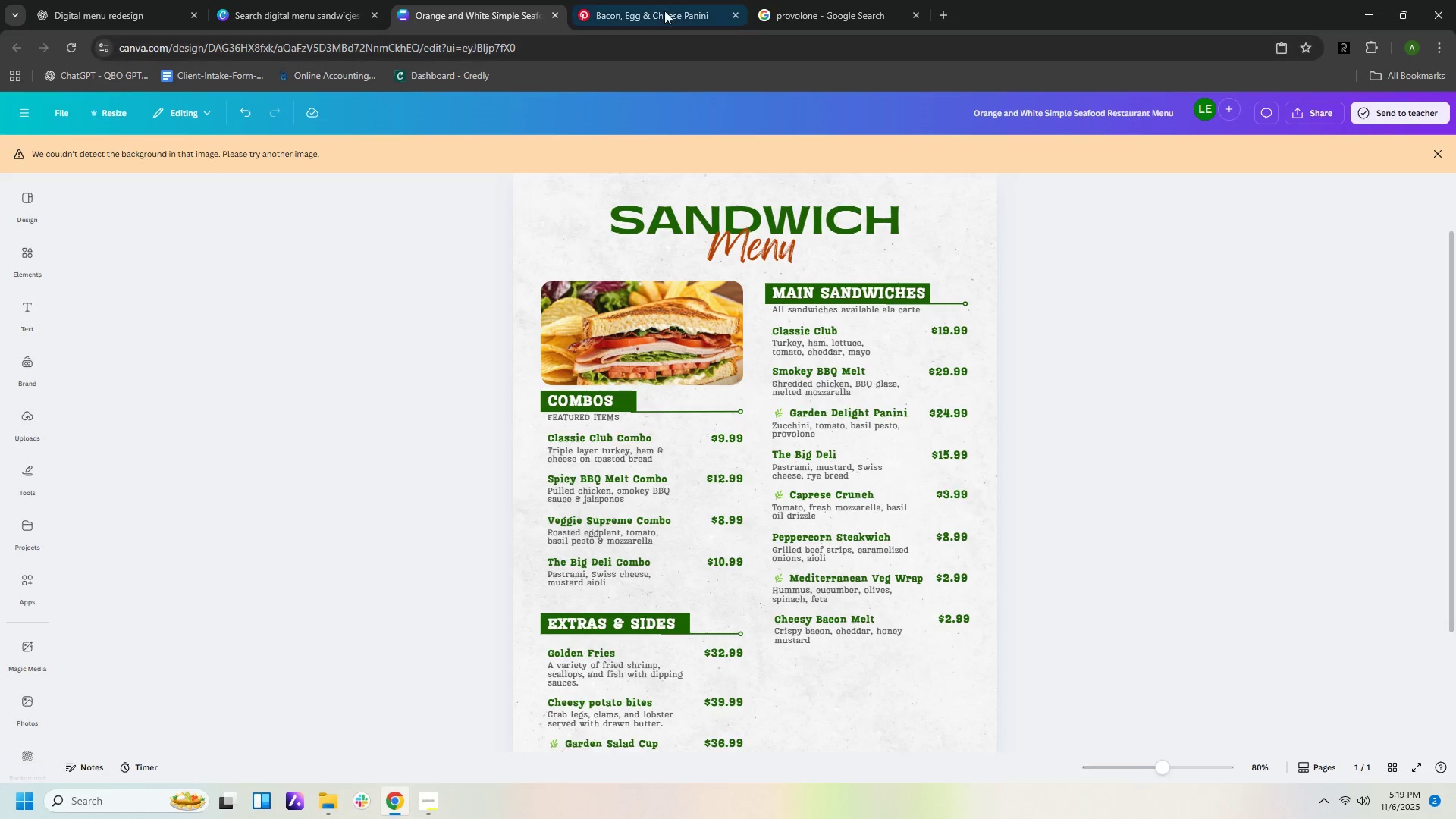 
left_click([664, 11])
 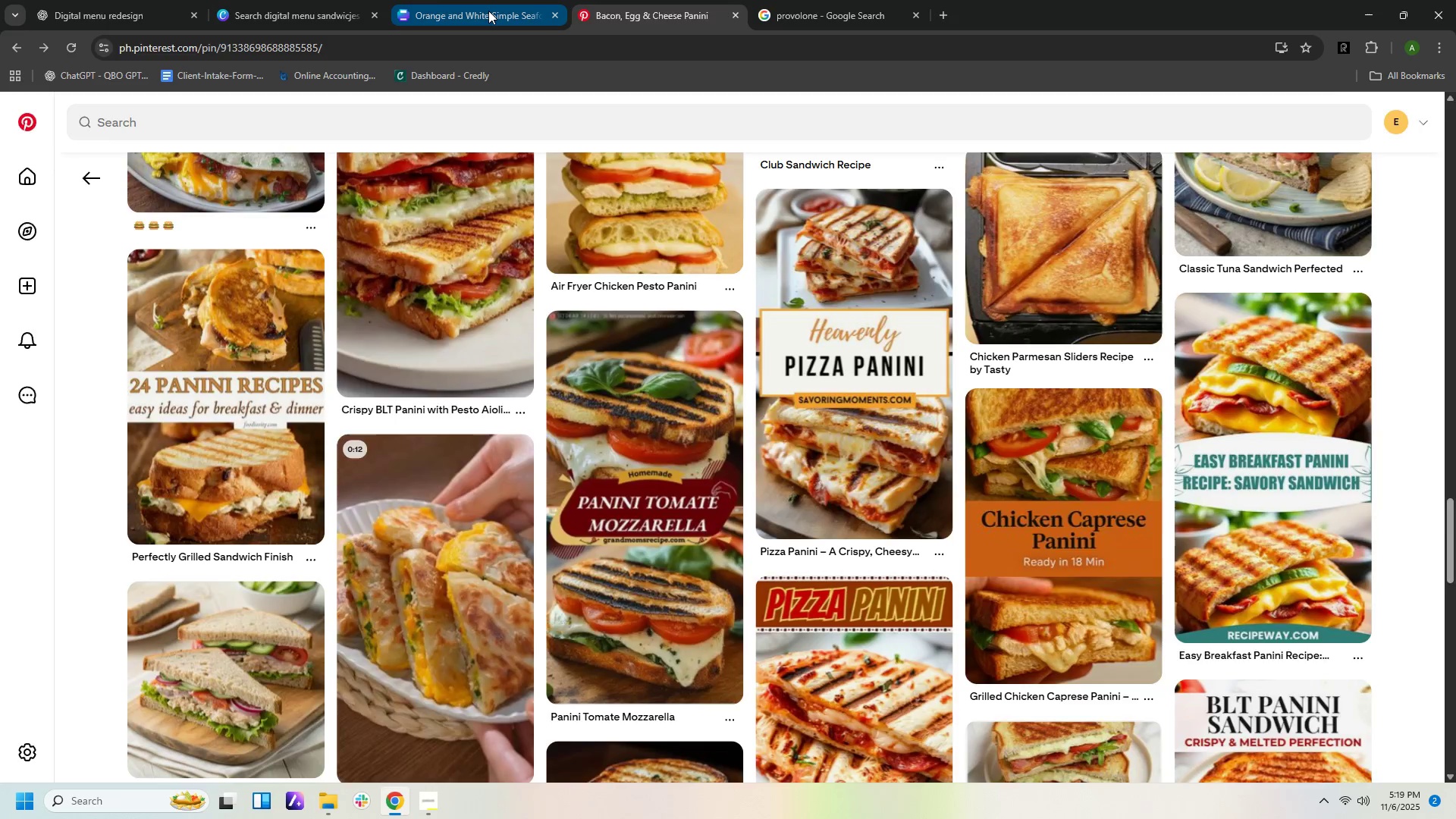 
left_click([488, 11])
 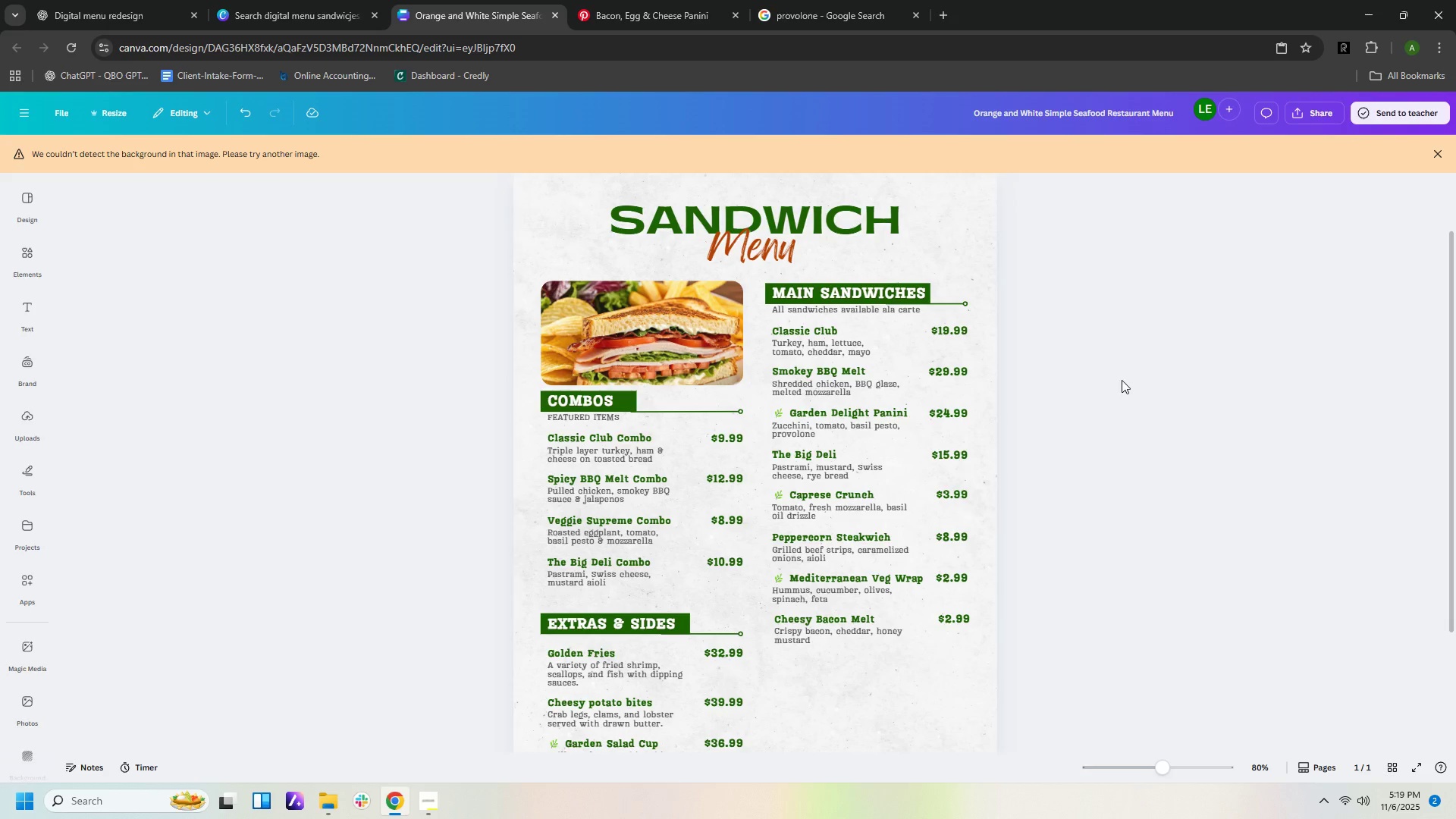 
left_click([1122, 380])
 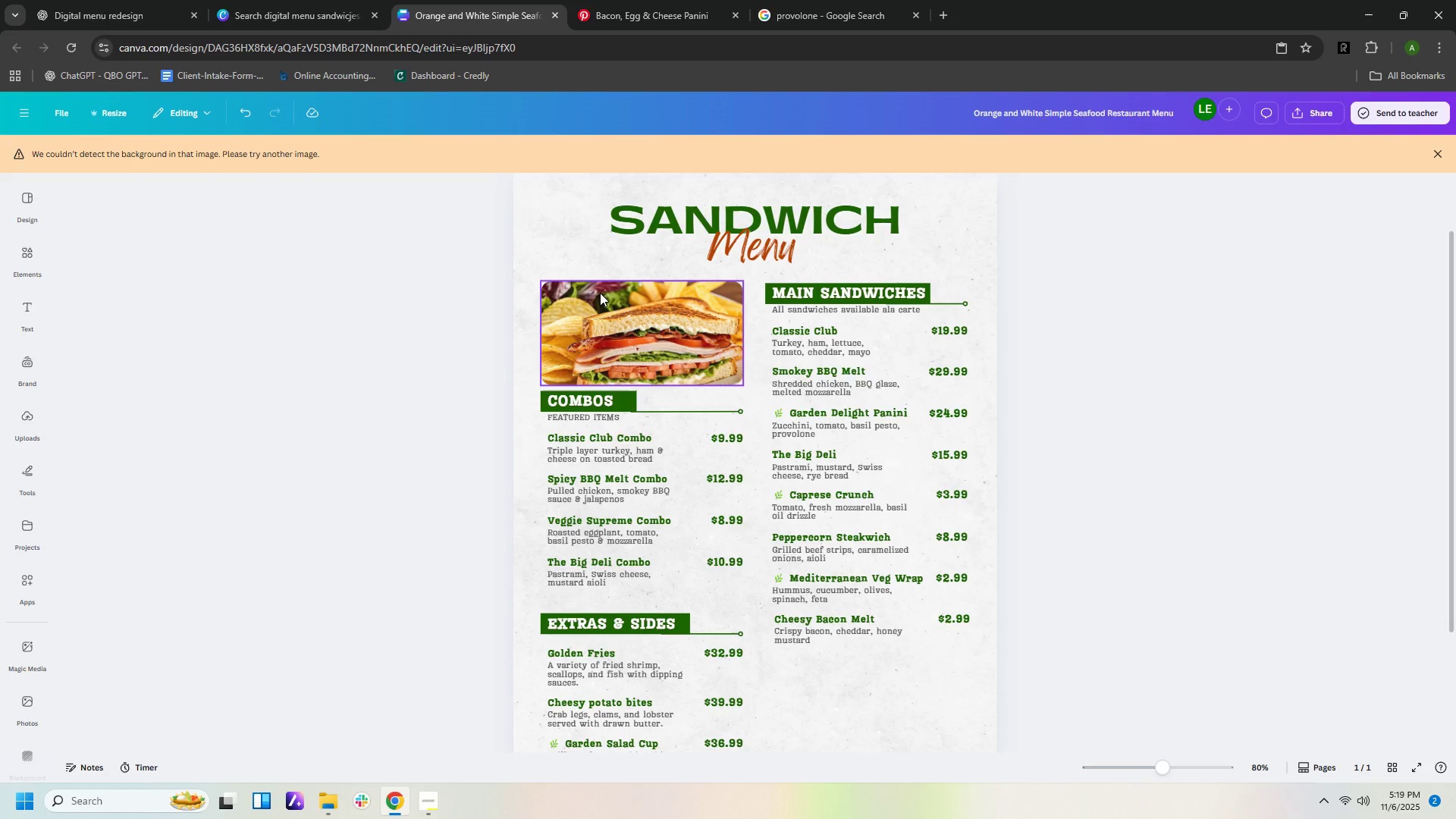 
wait(6.99)
 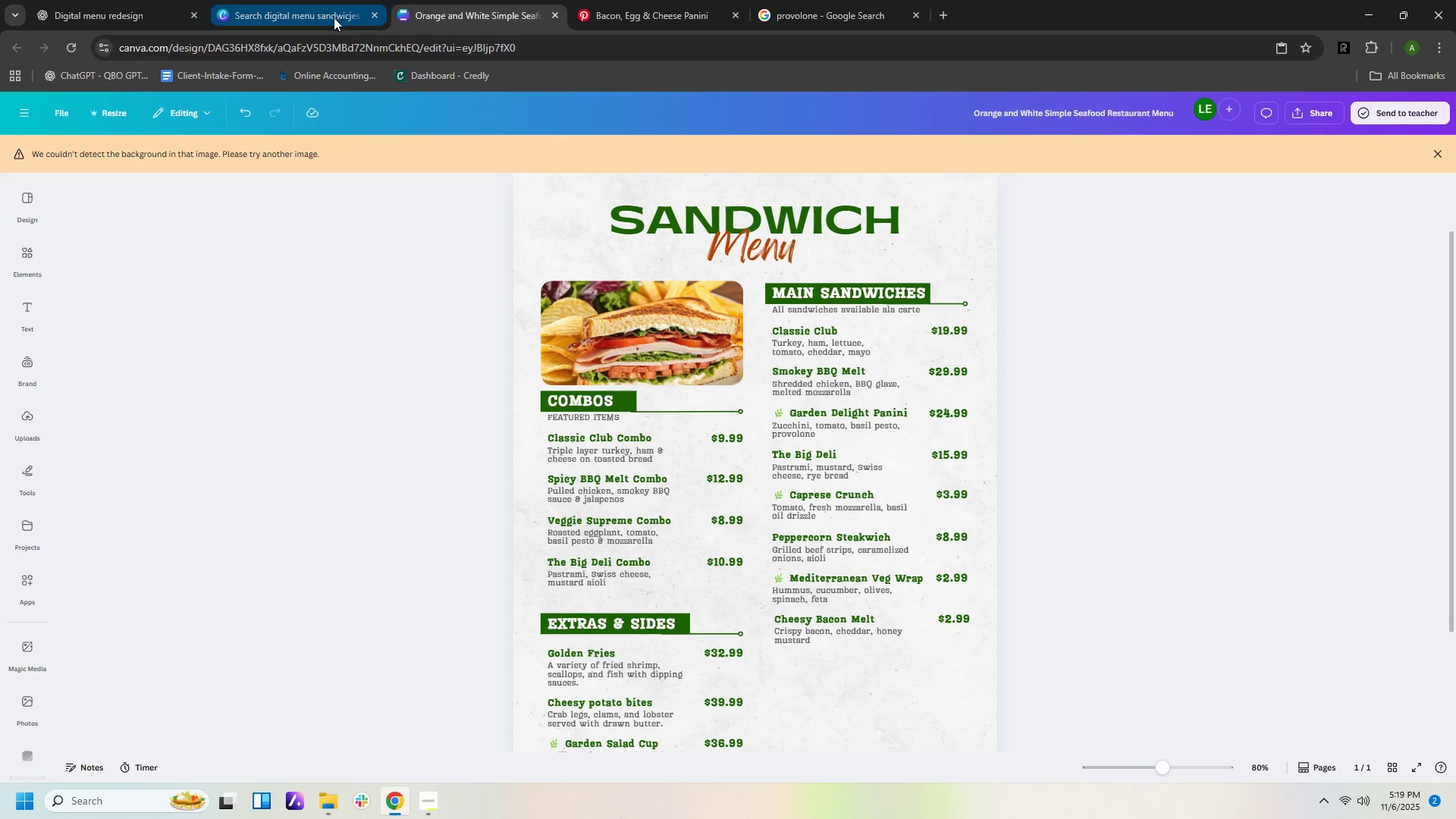 
scroll: coordinate [1272, 378], scroll_direction: up, amount: 2.0
 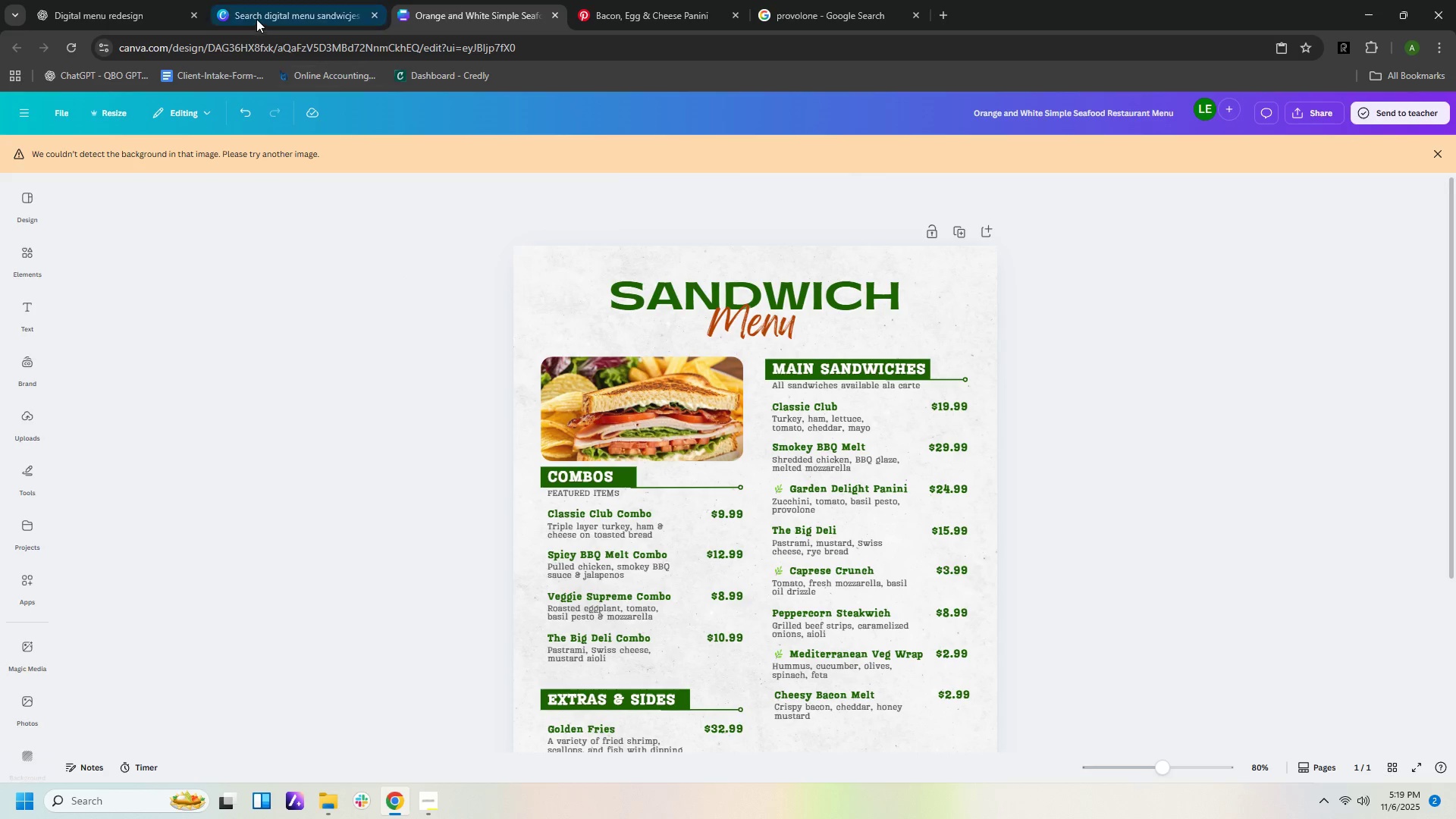 
left_click([256, 19])
 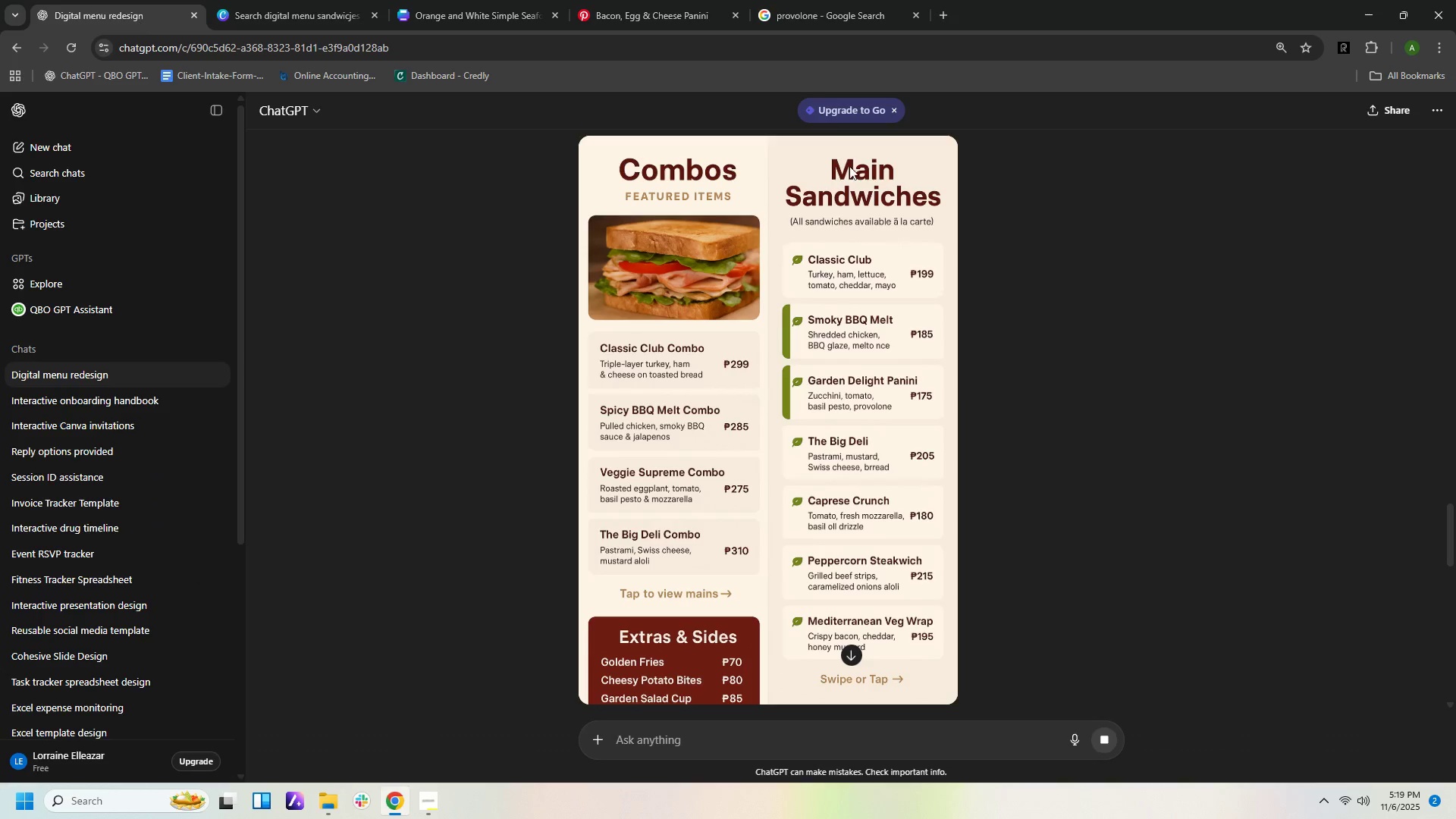 
left_click([136, 20])
 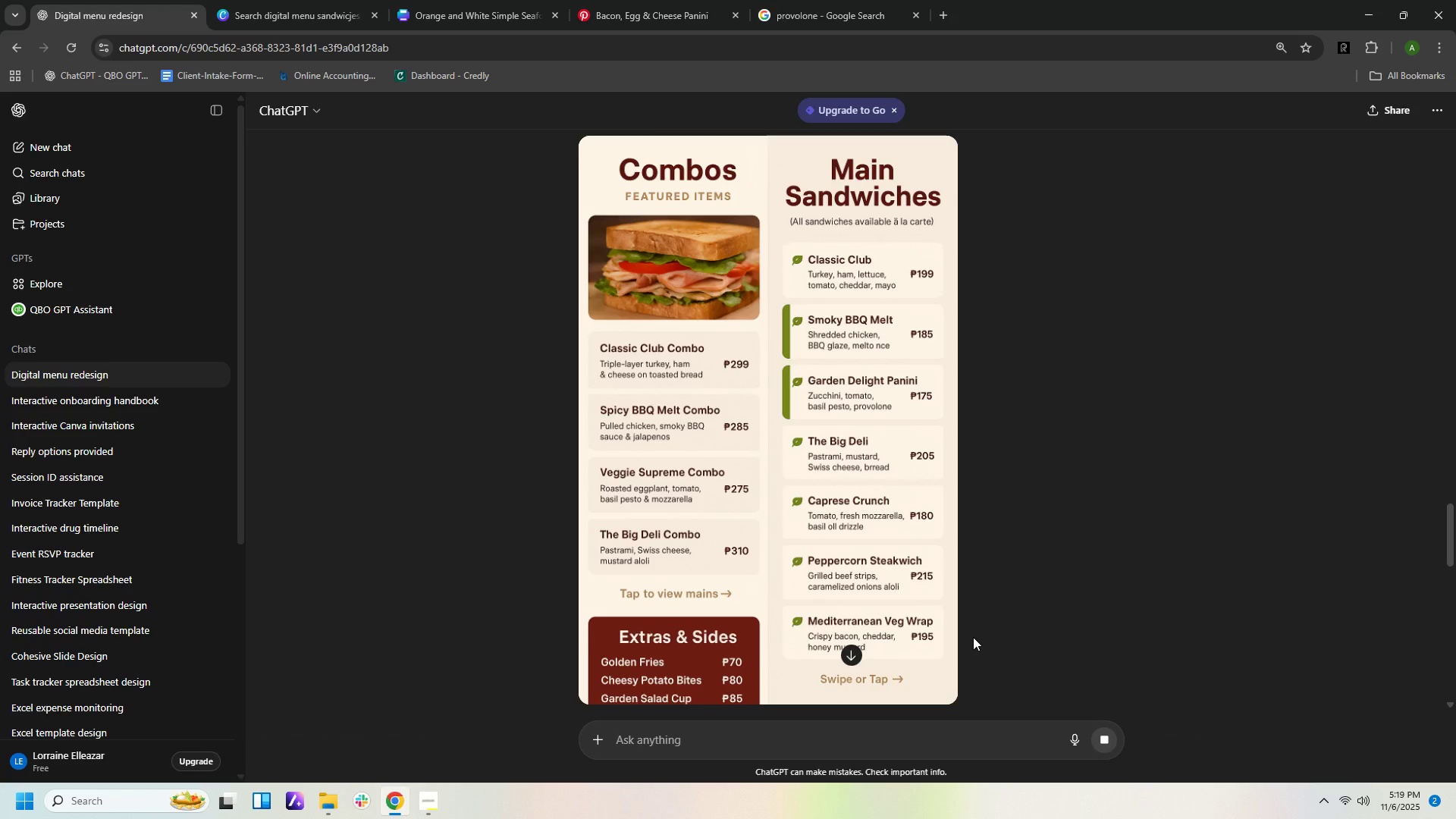 
wait(13.41)
 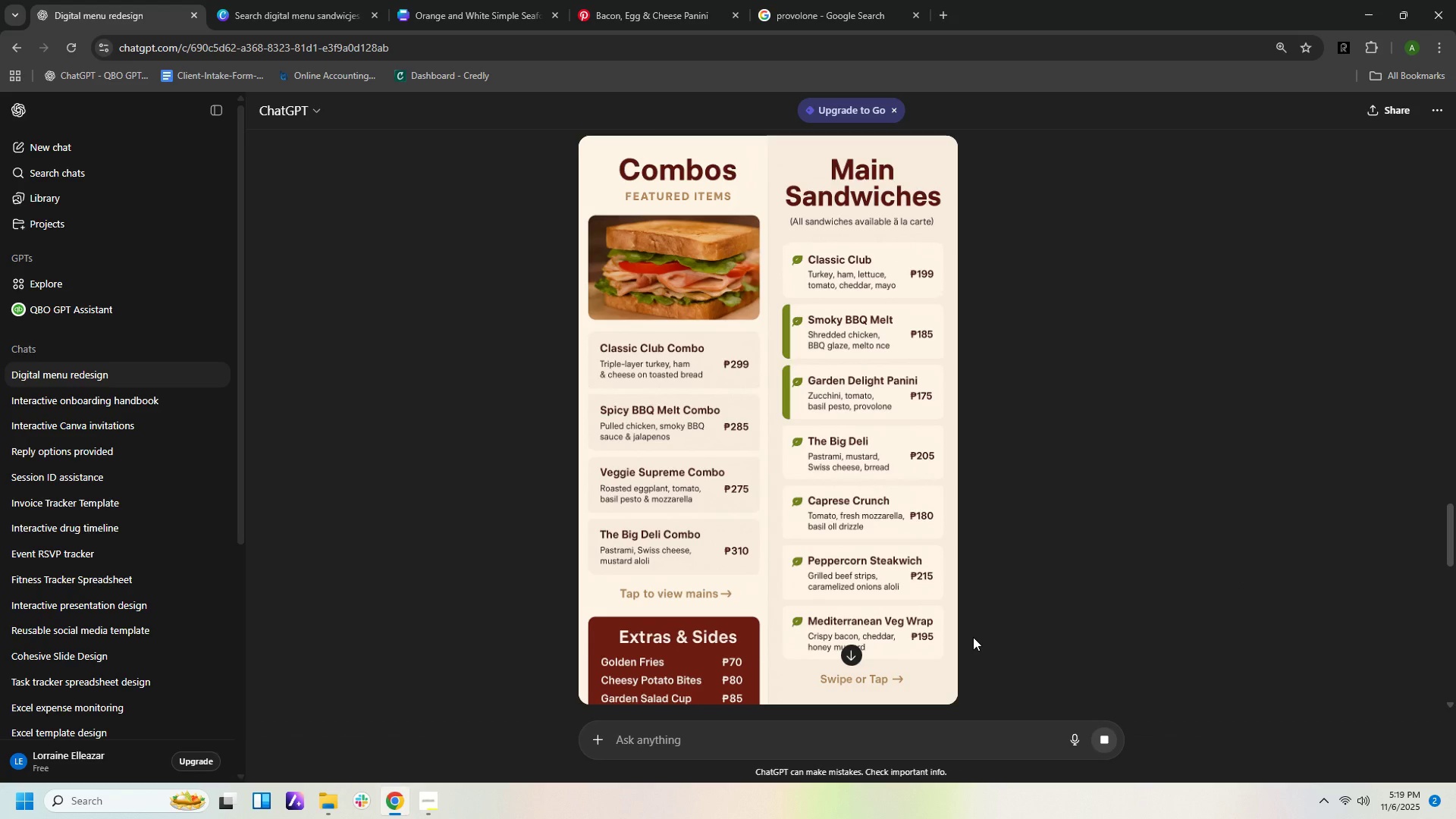 
scroll: coordinate [1080, 497], scroll_direction: down, amount: 3.0
 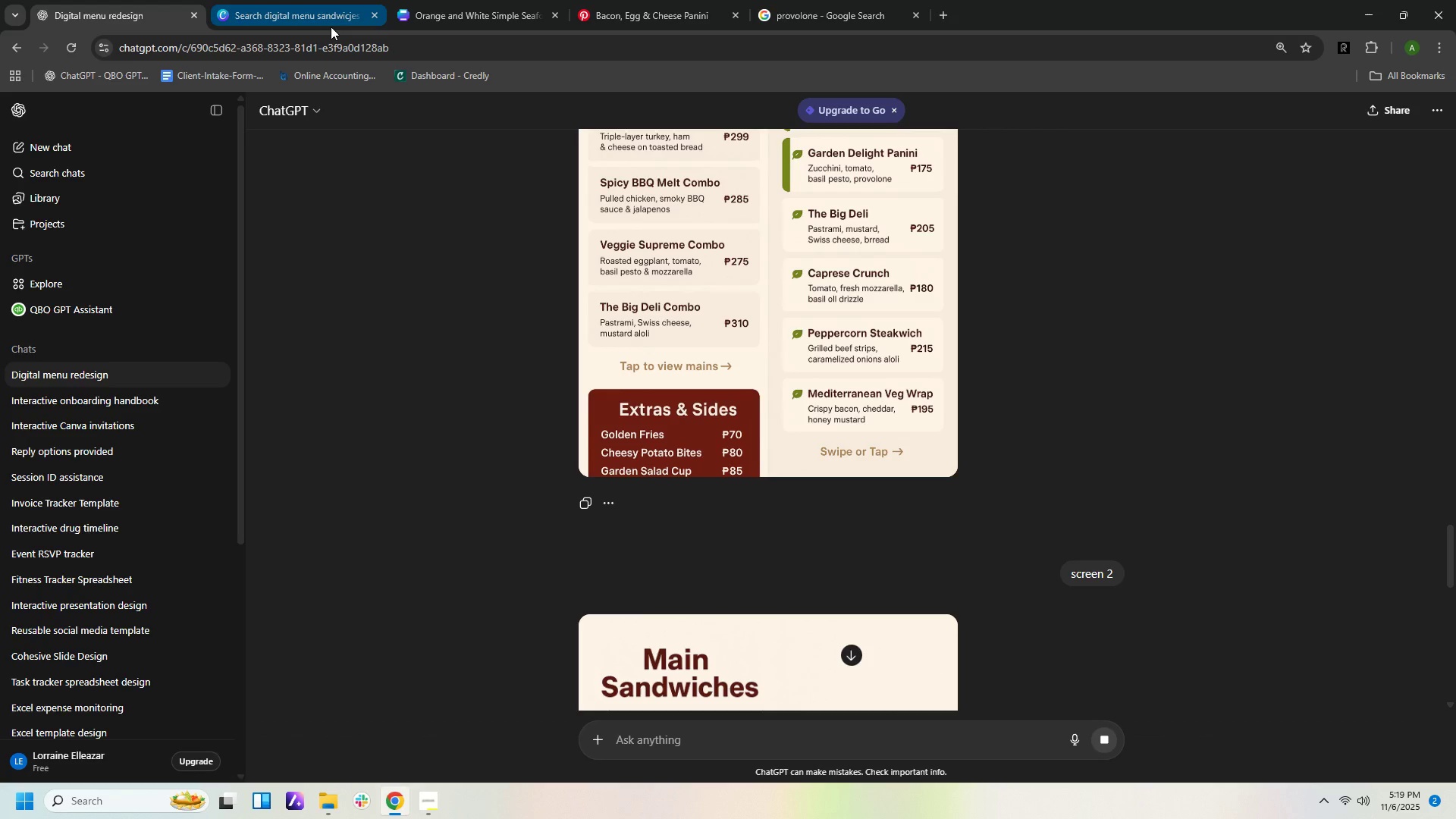 
left_click([331, 19])
 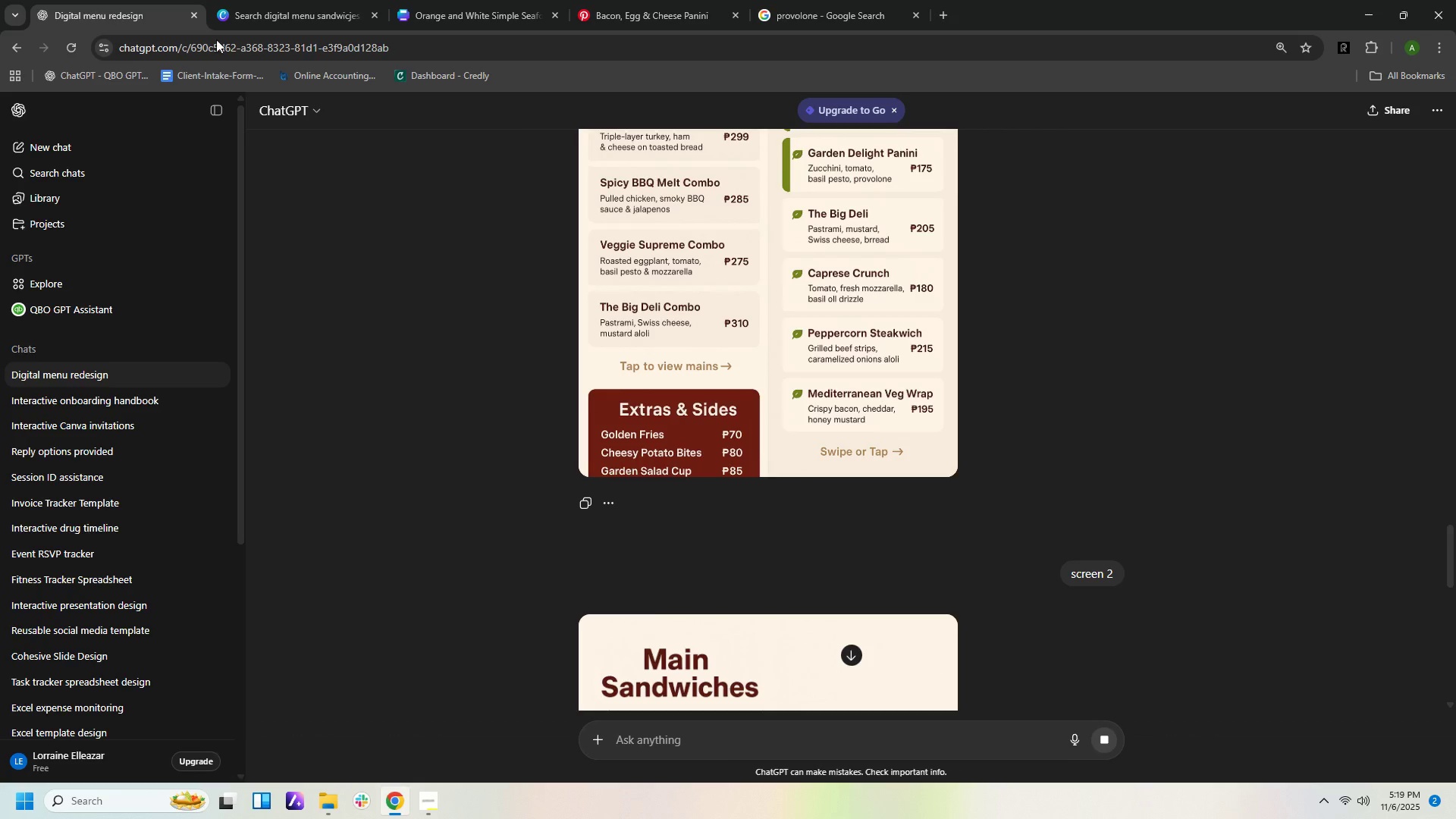 
left_click([113, 18])
 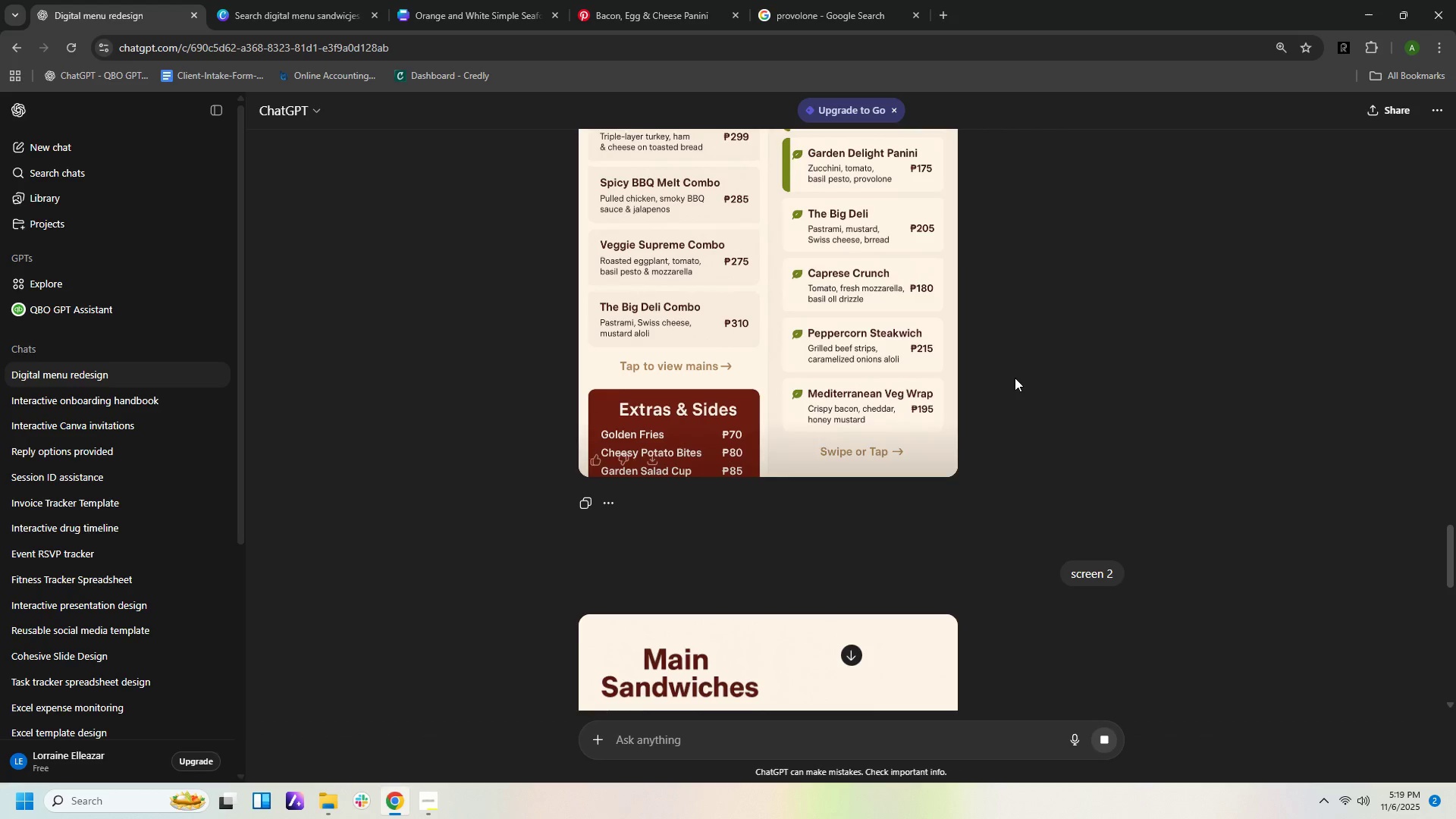 
scroll: coordinate [1131, 419], scroll_direction: up, amount: 6.0
 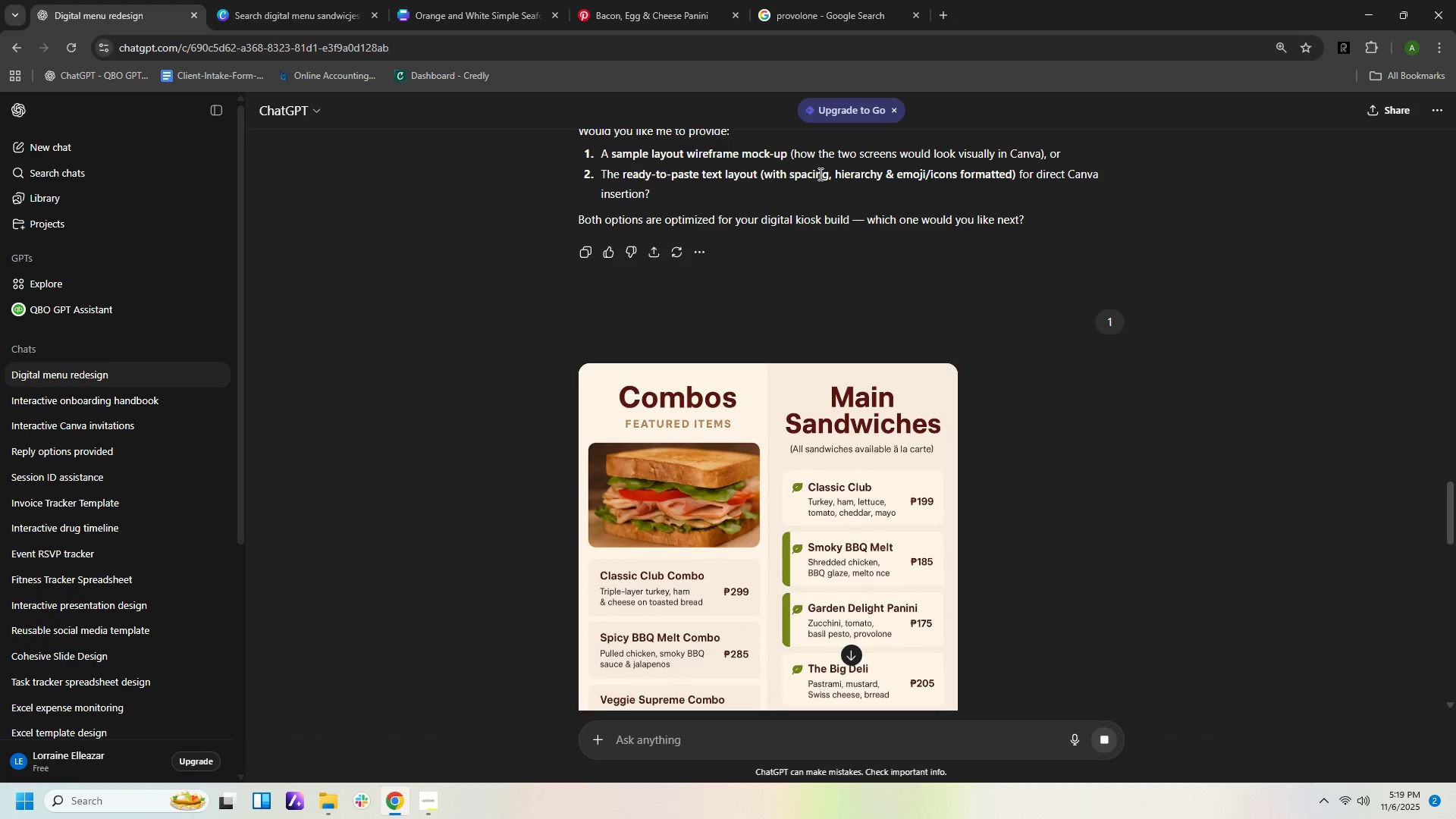 
left_click([866, 11])
 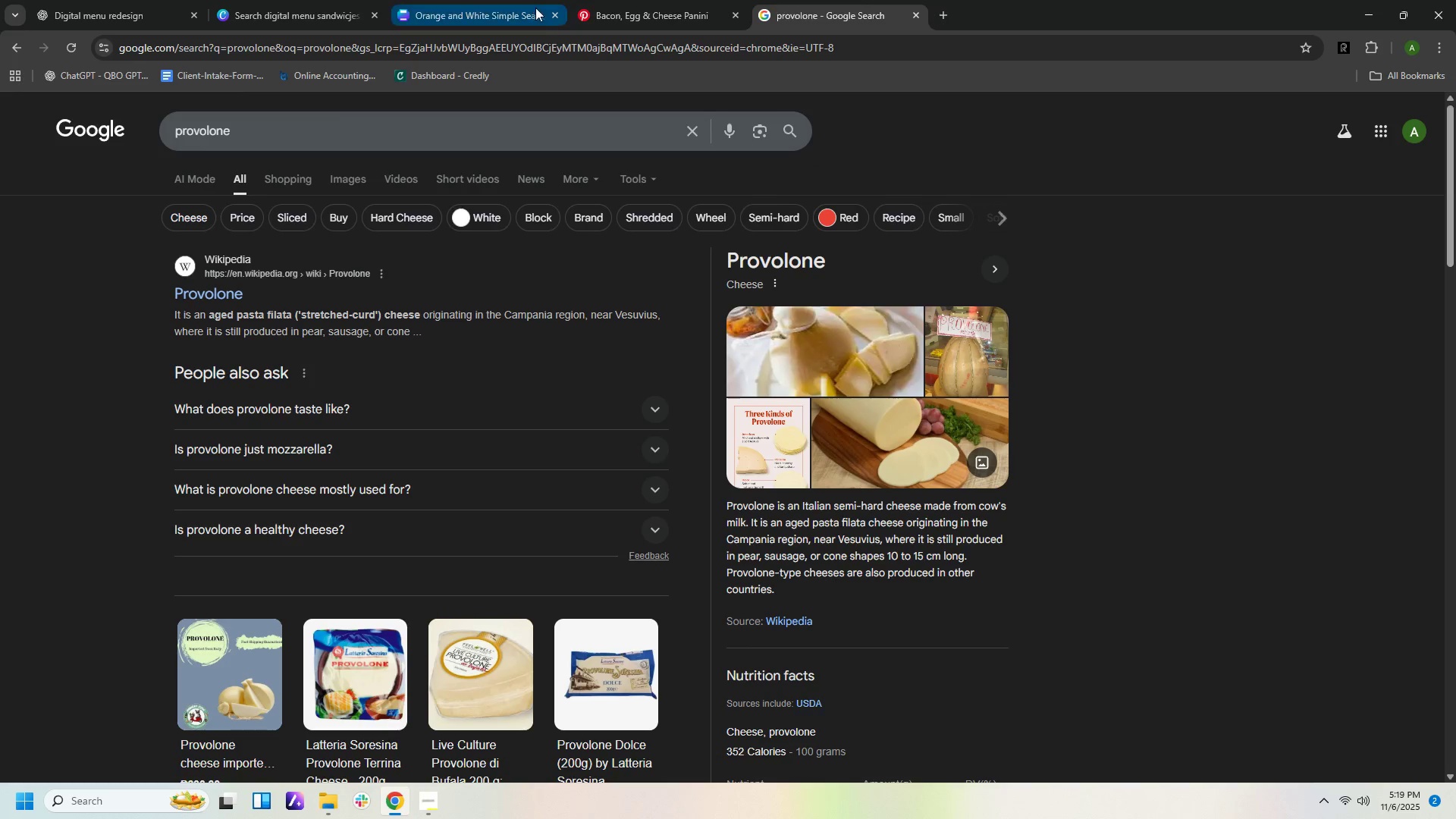 
left_click([529, 24])
 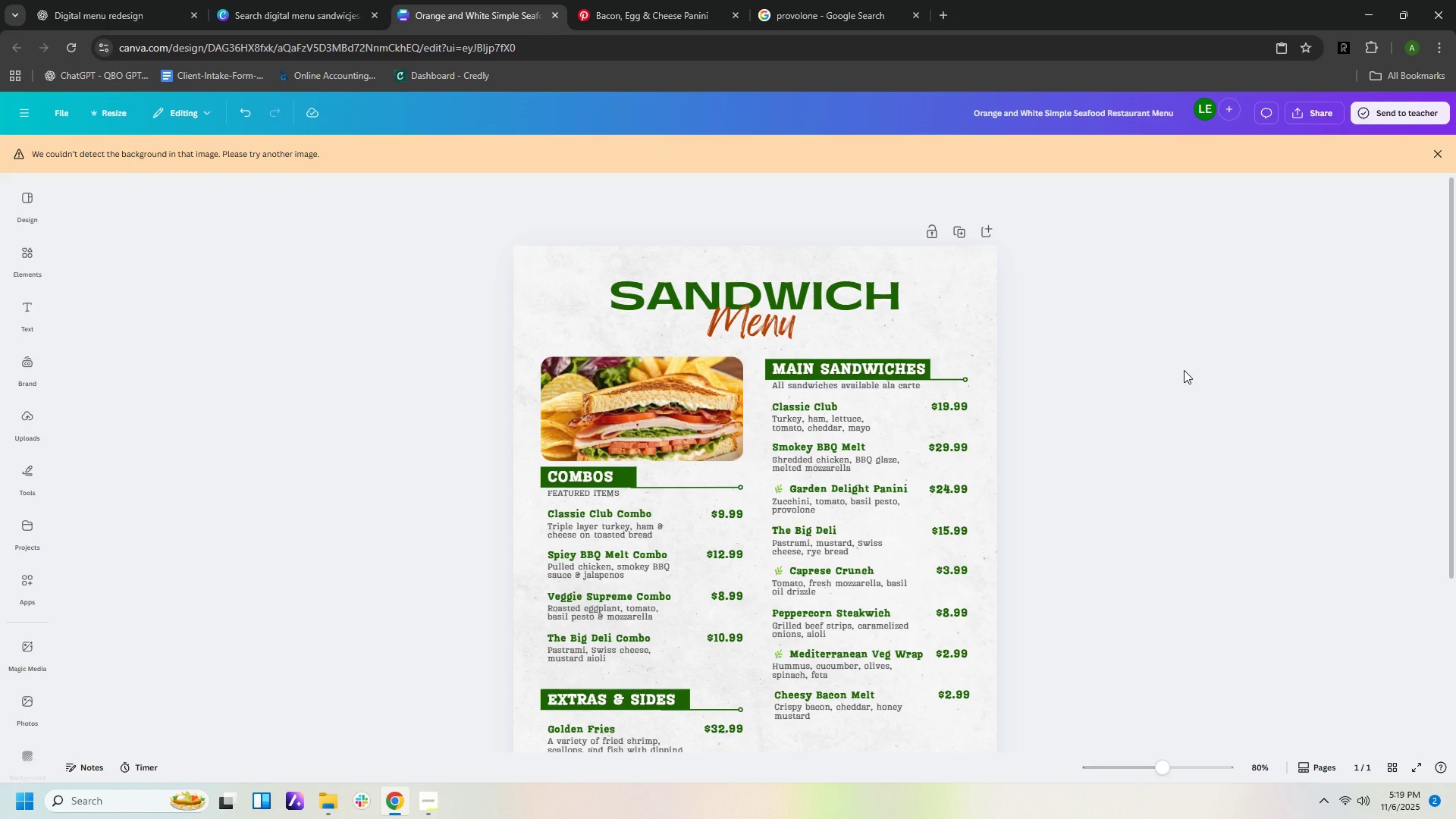 
scroll: coordinate [1169, 424], scroll_direction: down, amount: 2.0
 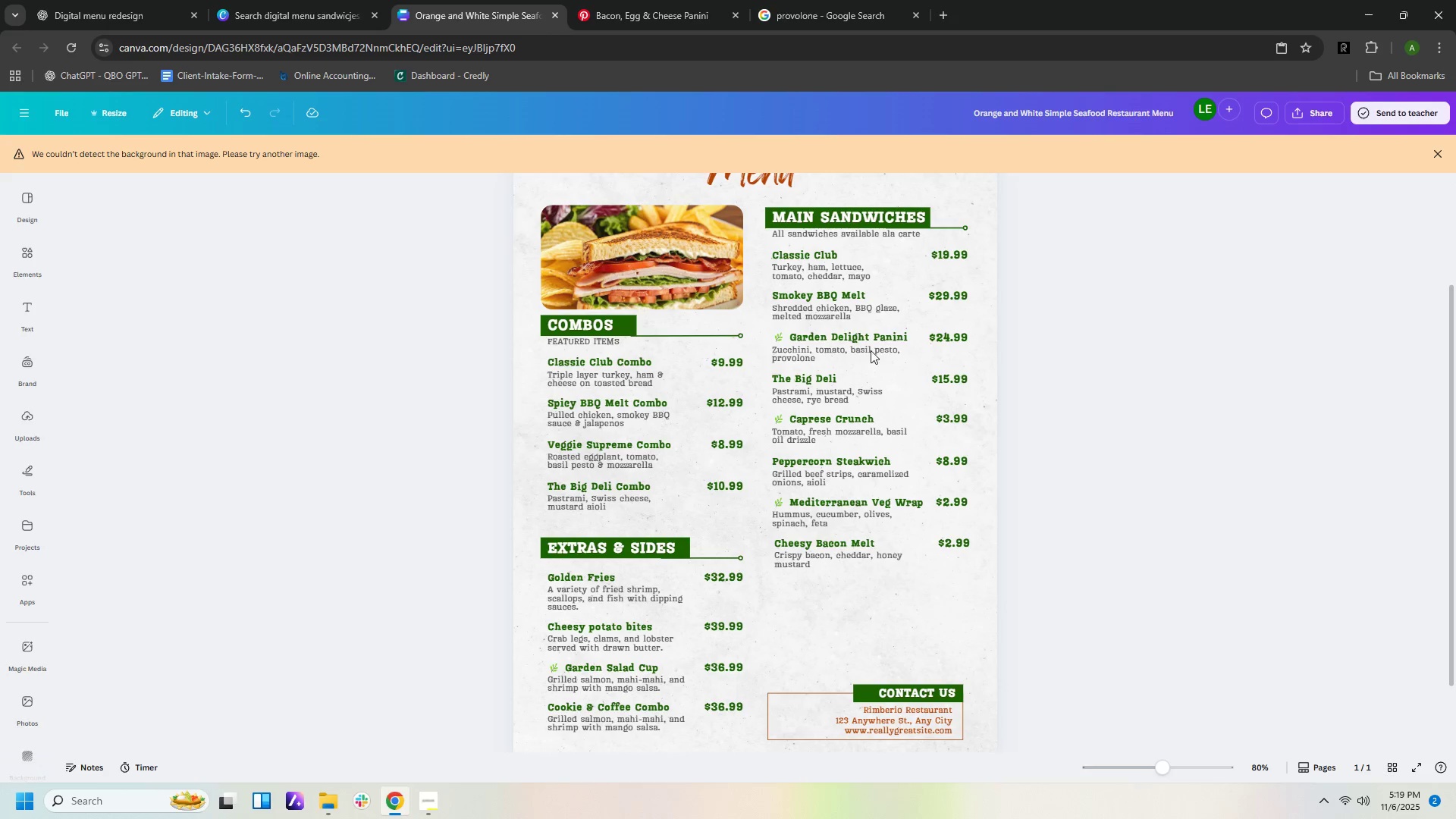 
left_click([576, 339])
 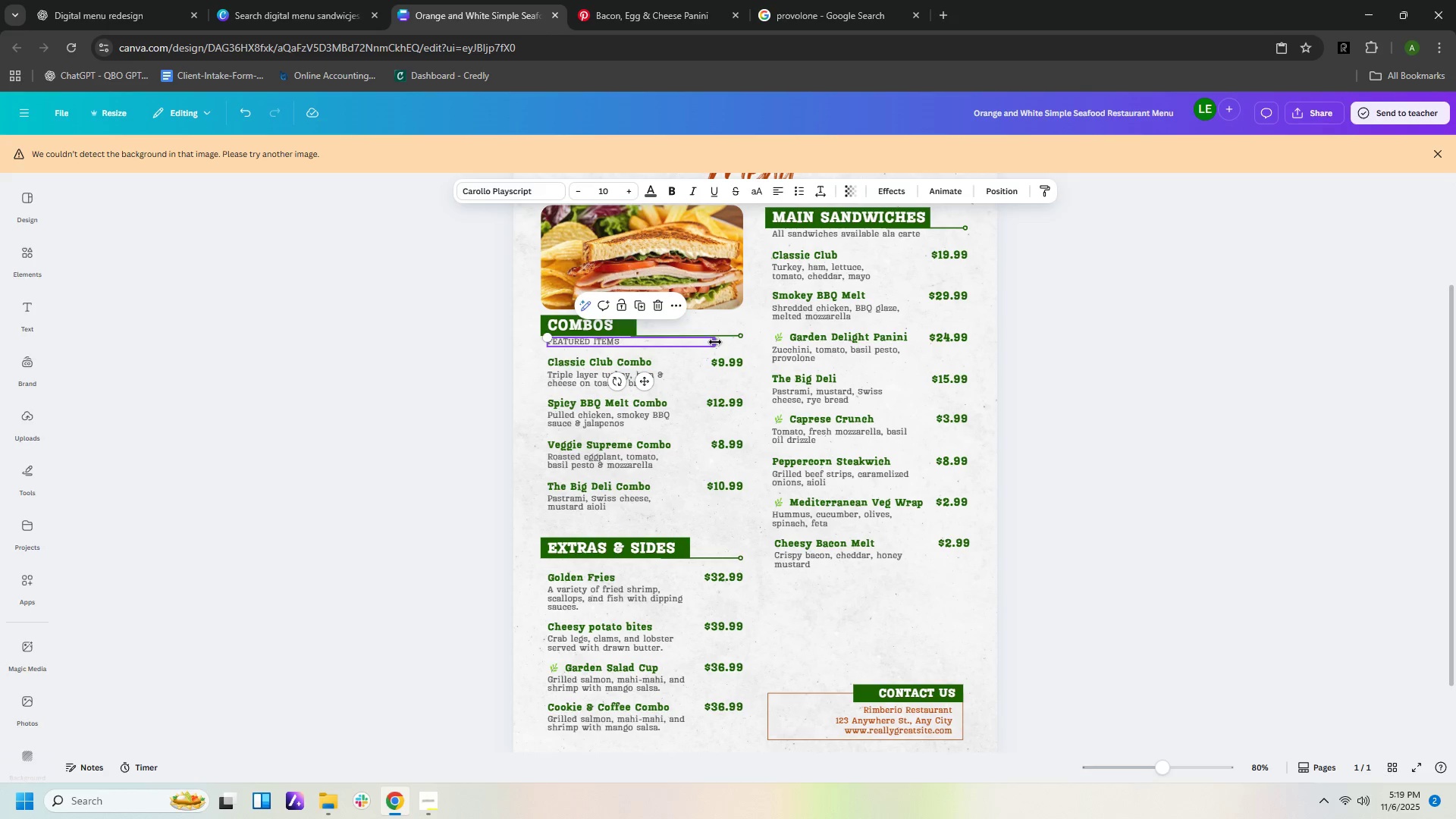 
left_click_drag(start_coordinate=[715, 341], to_coordinate=[624, 341])
 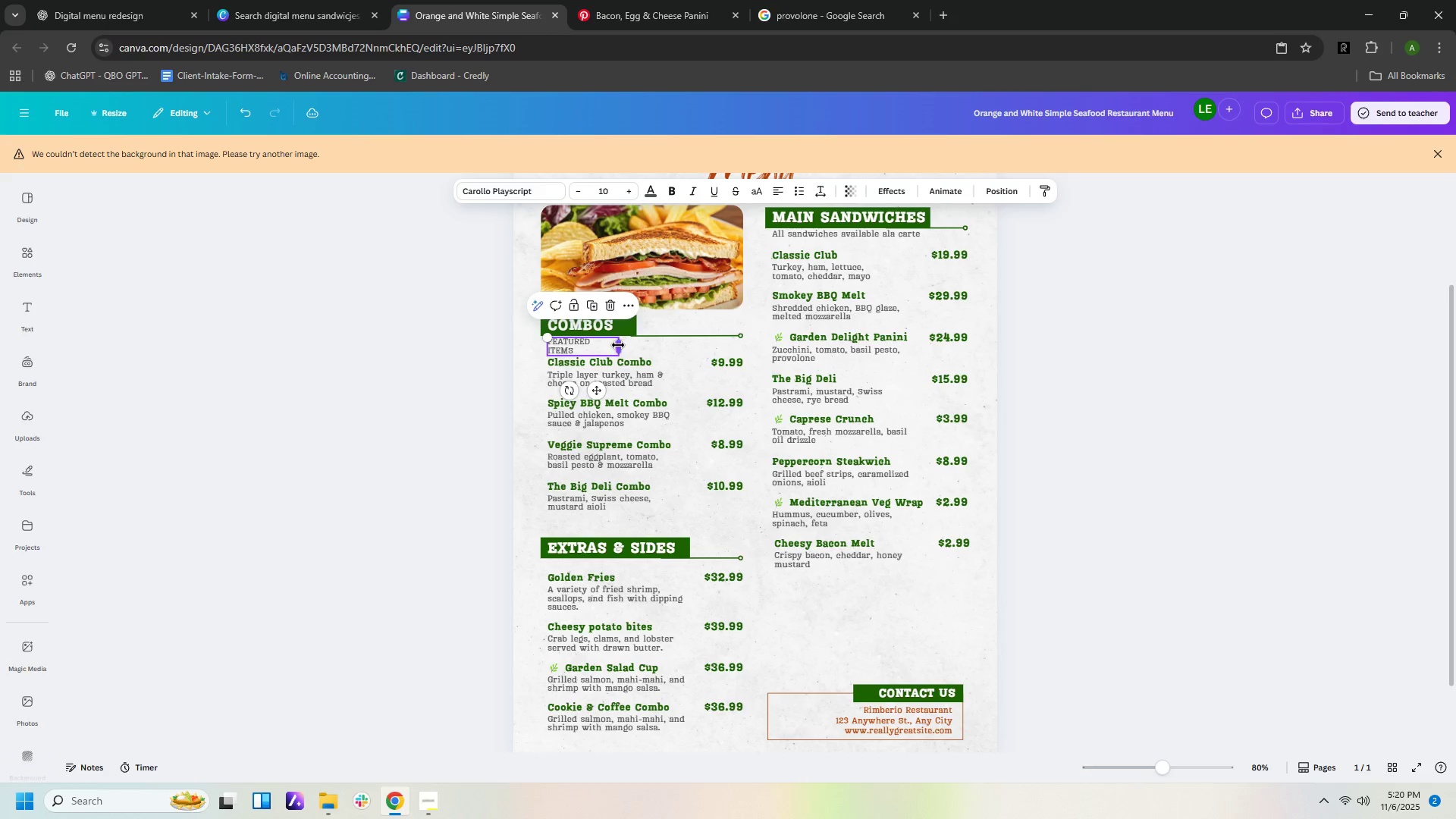 
left_click_drag(start_coordinate=[618, 345], to_coordinate=[631, 344])
 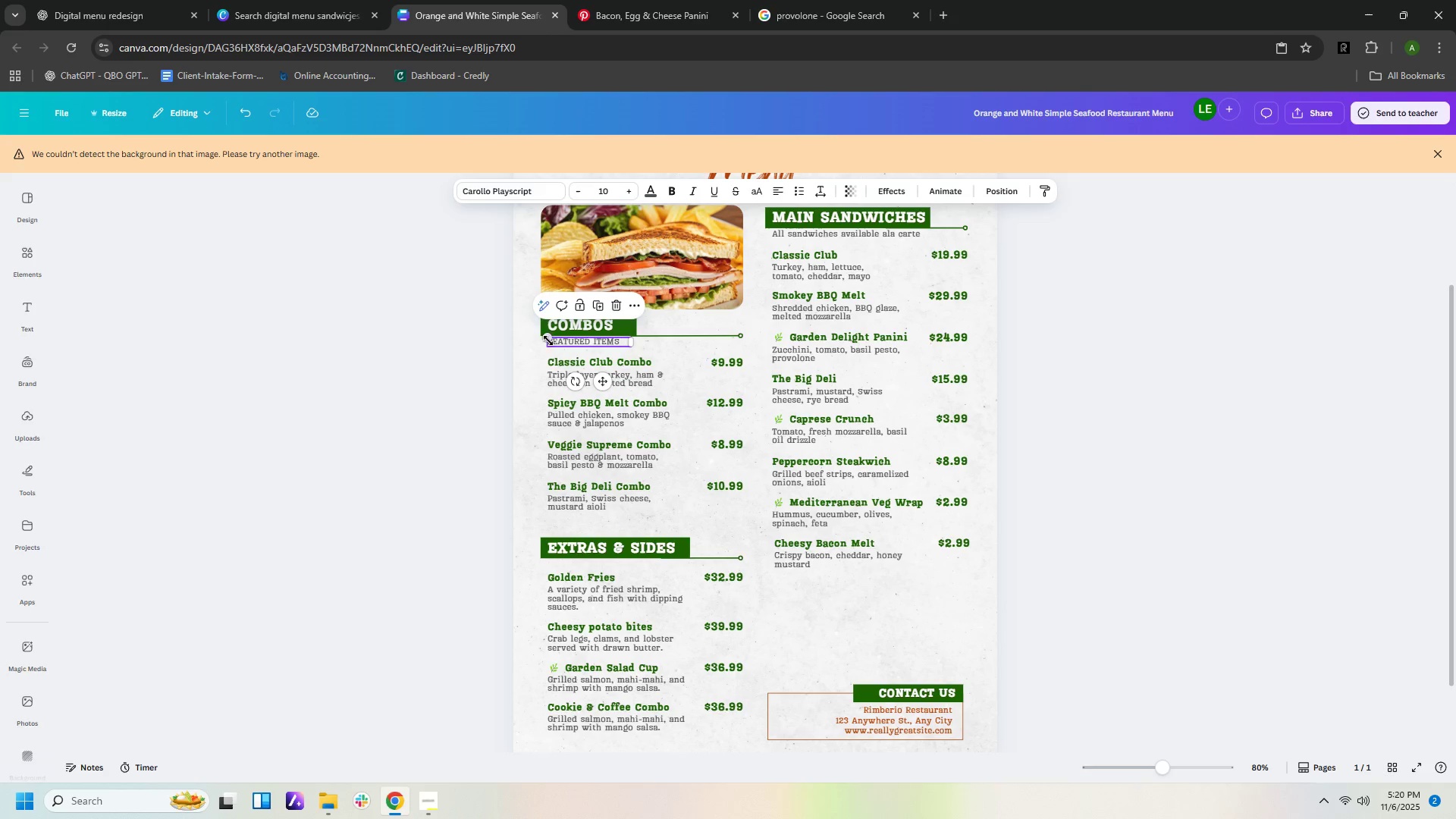 
left_click_drag(start_coordinate=[548, 339], to_coordinate=[539, 334])
 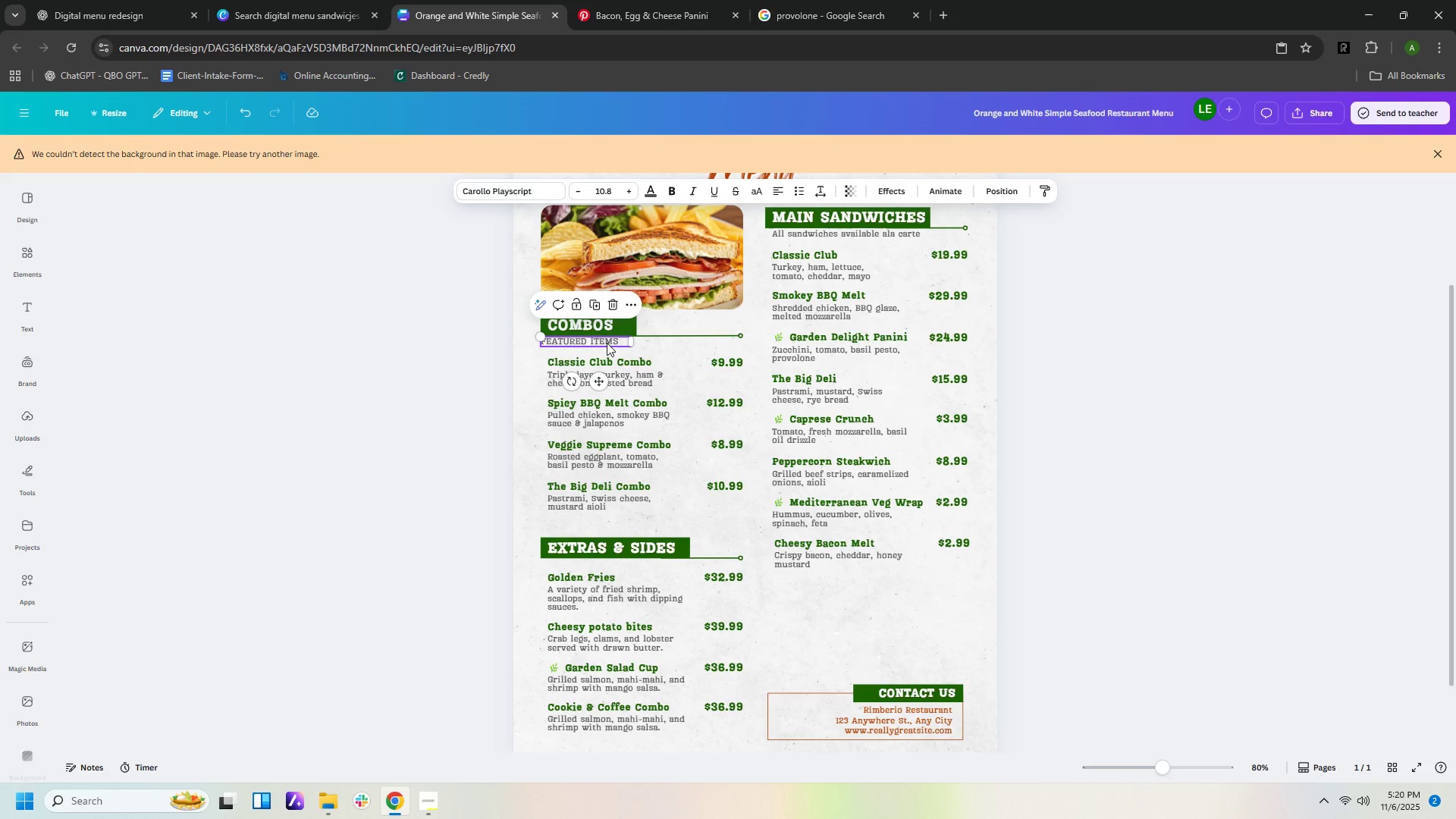 
left_click_drag(start_coordinate=[607, 343], to_coordinate=[610, 345])
 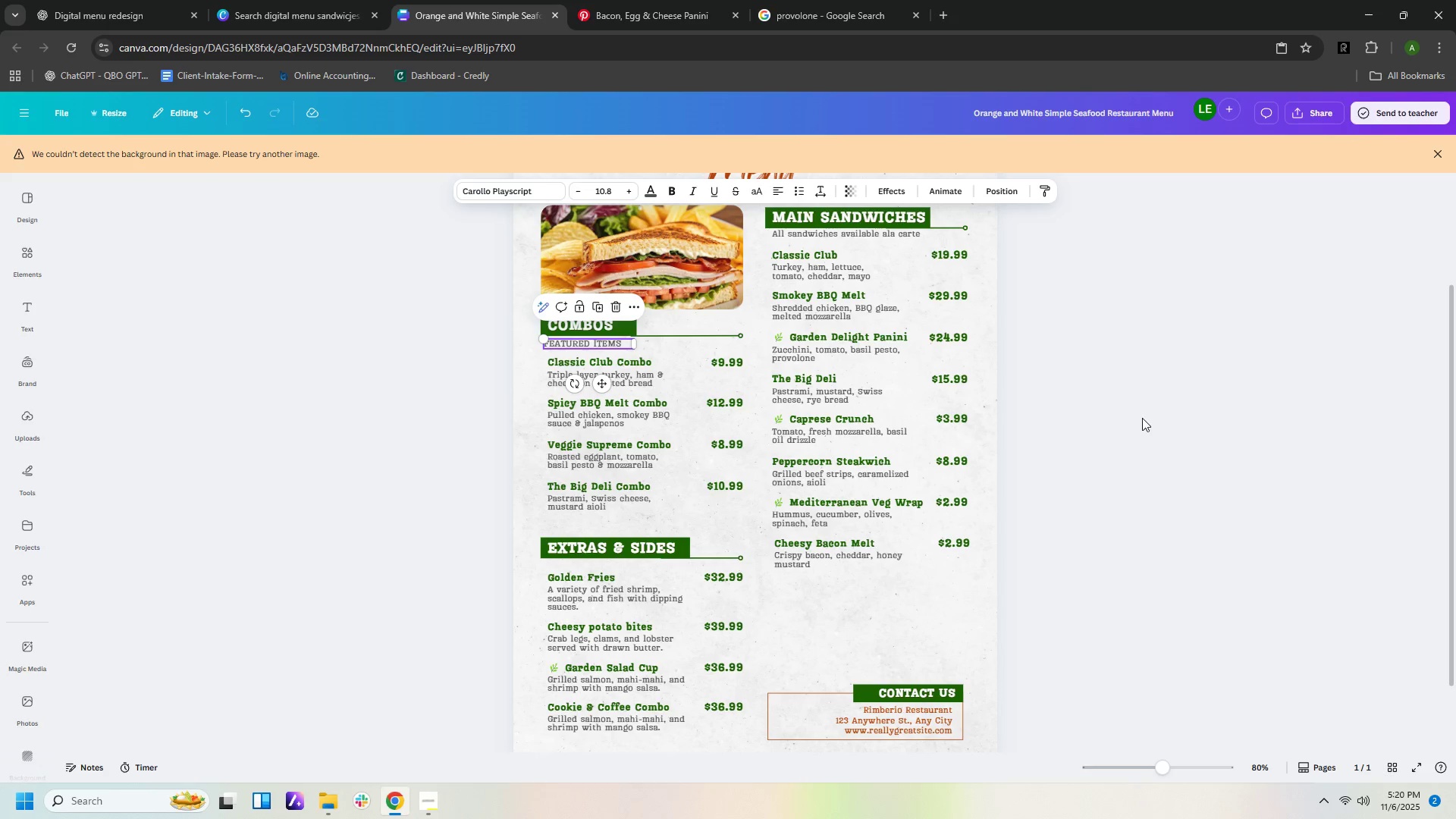 
left_click([1142, 418])
 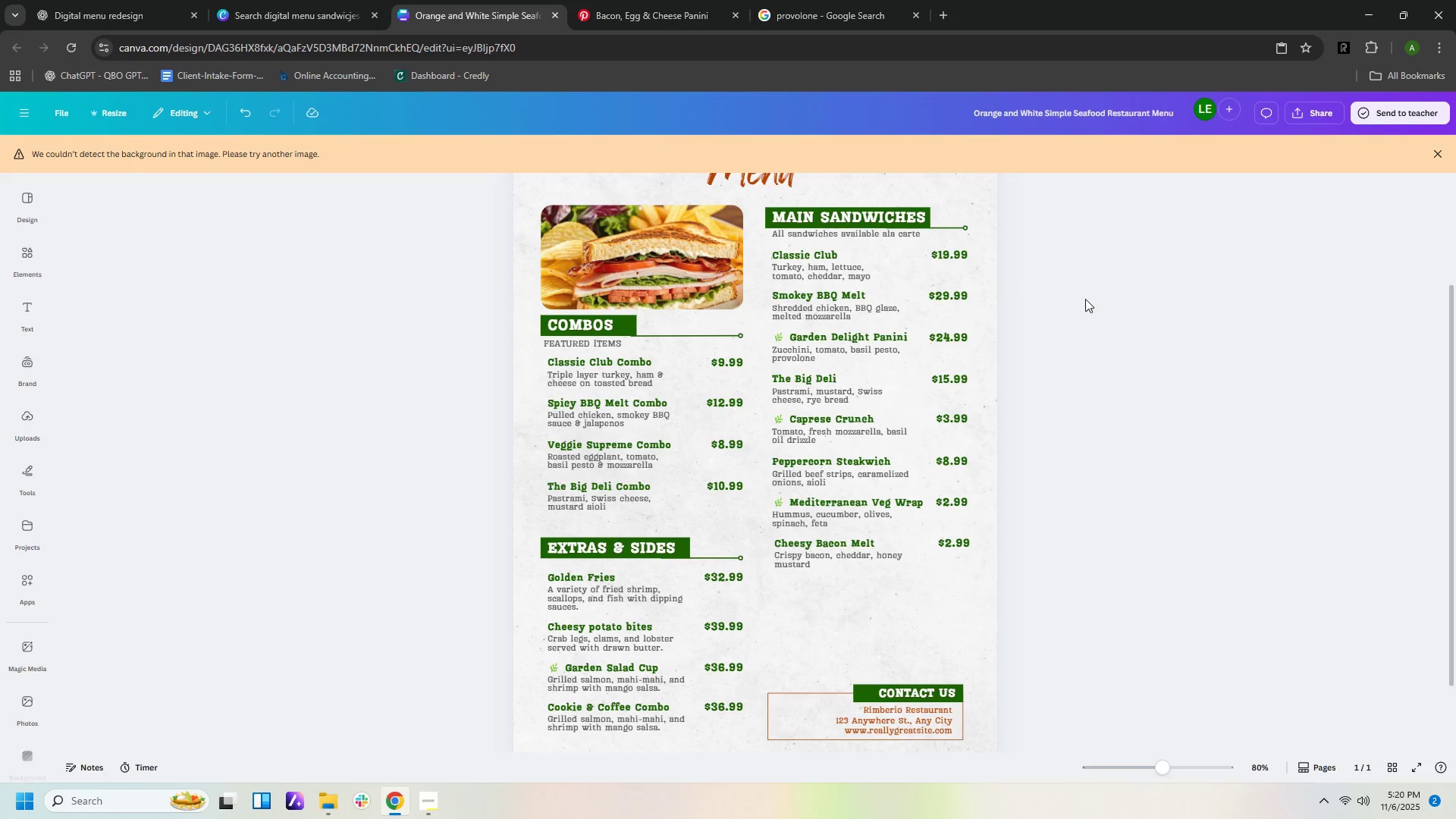 
left_click([1097, 303])
 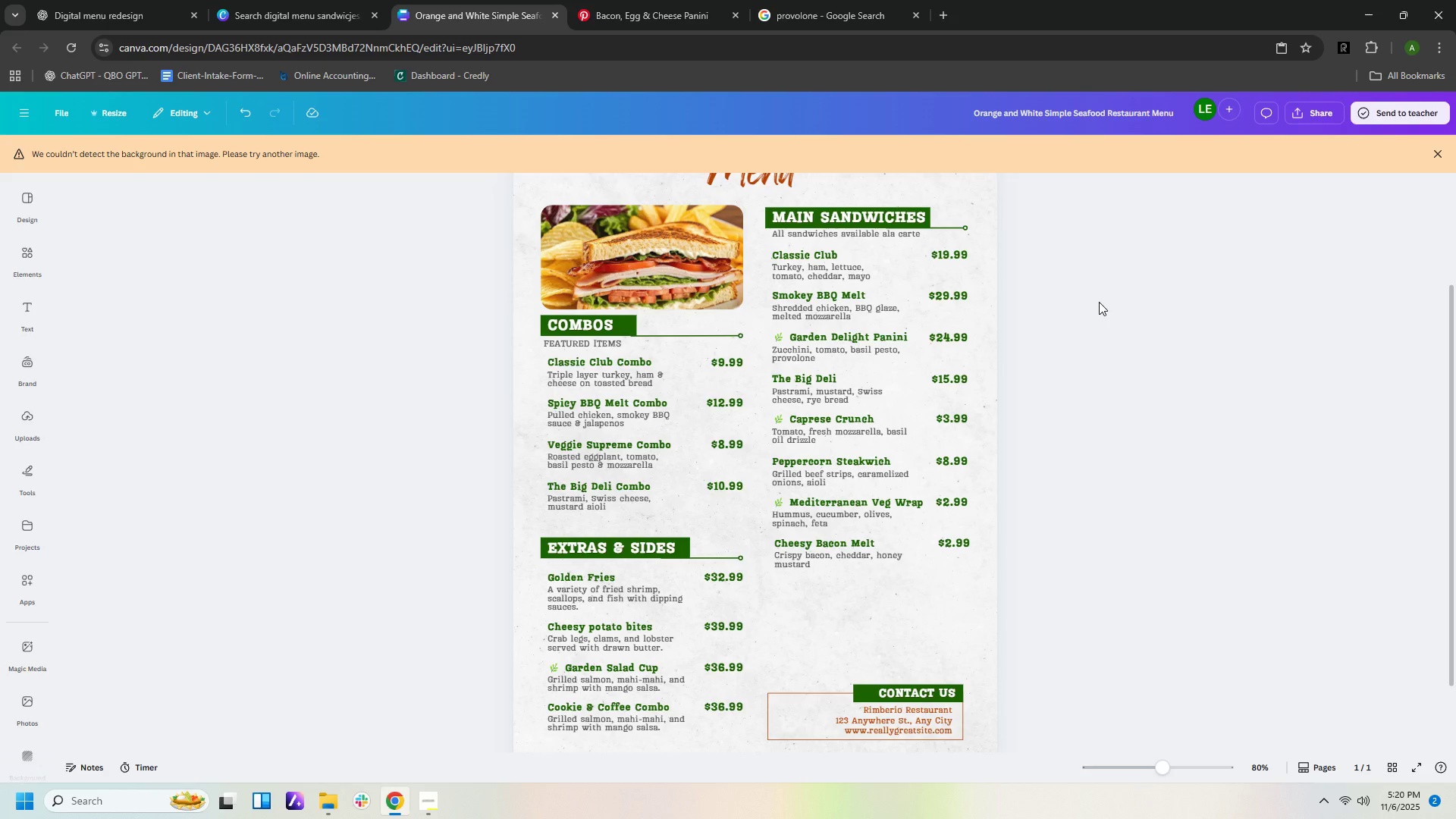 
wait(8.3)
 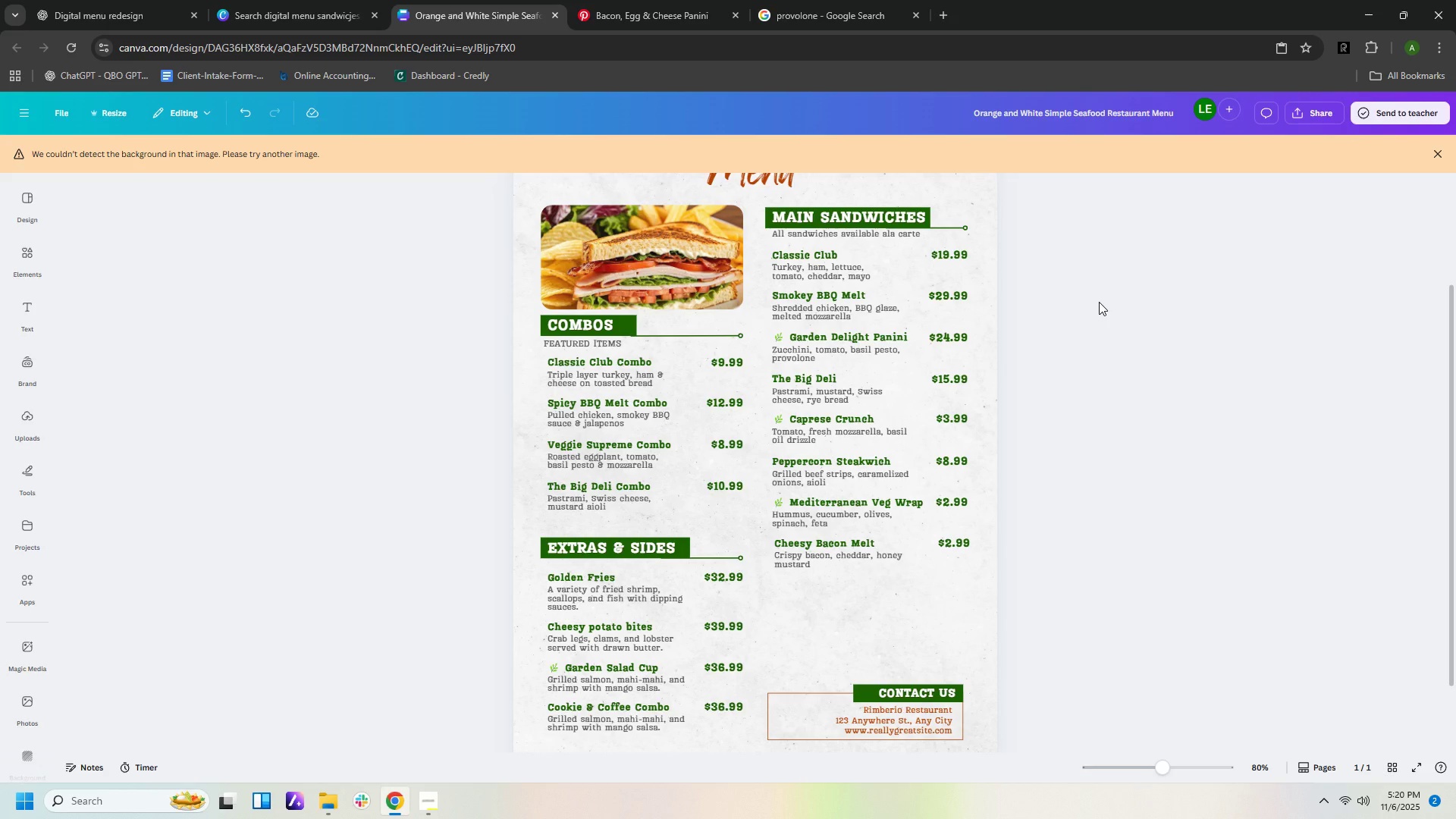 
scroll: coordinate [1187, 445], scroll_direction: up, amount: 1.0
 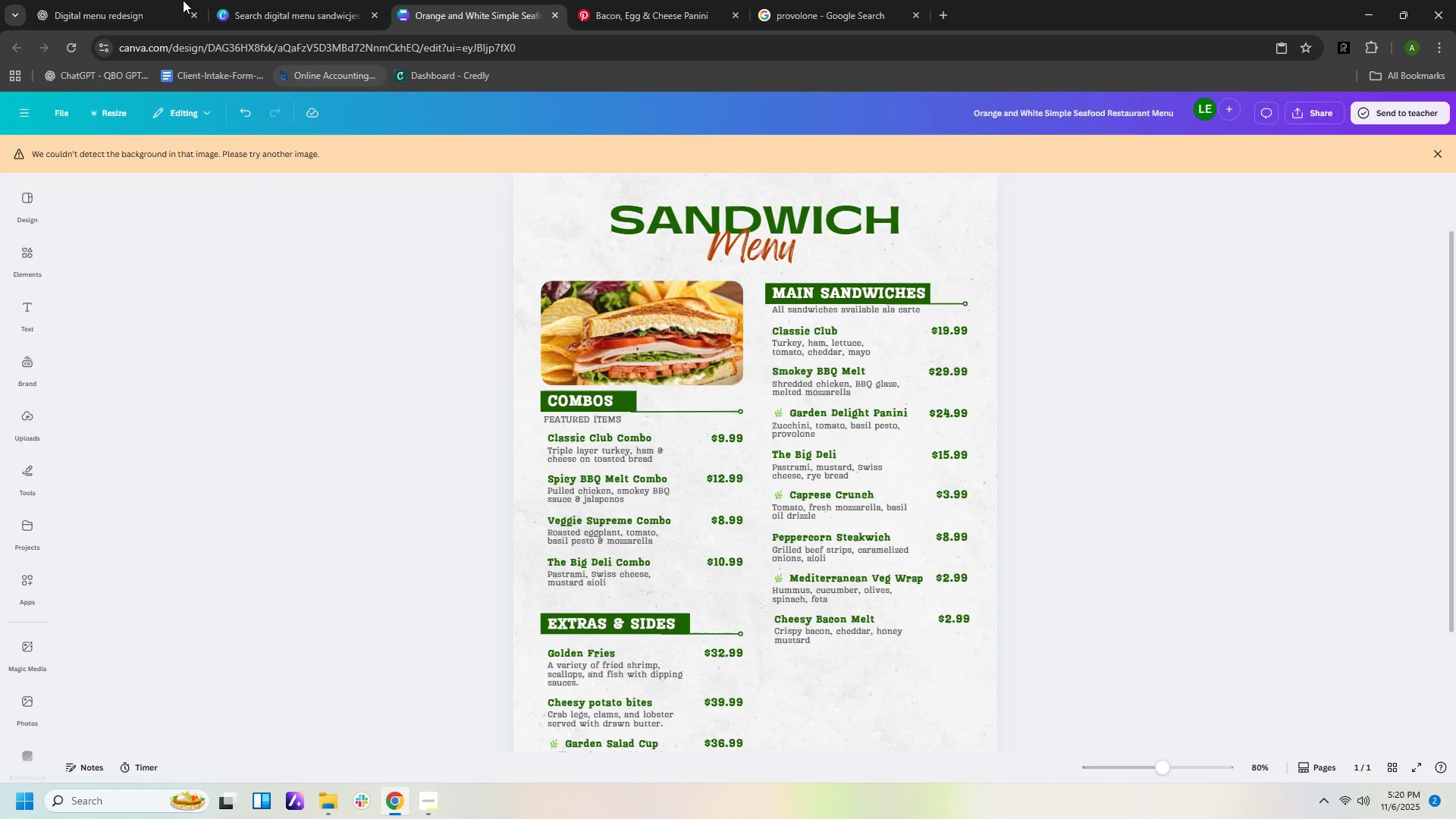 
left_click([159, 20])
 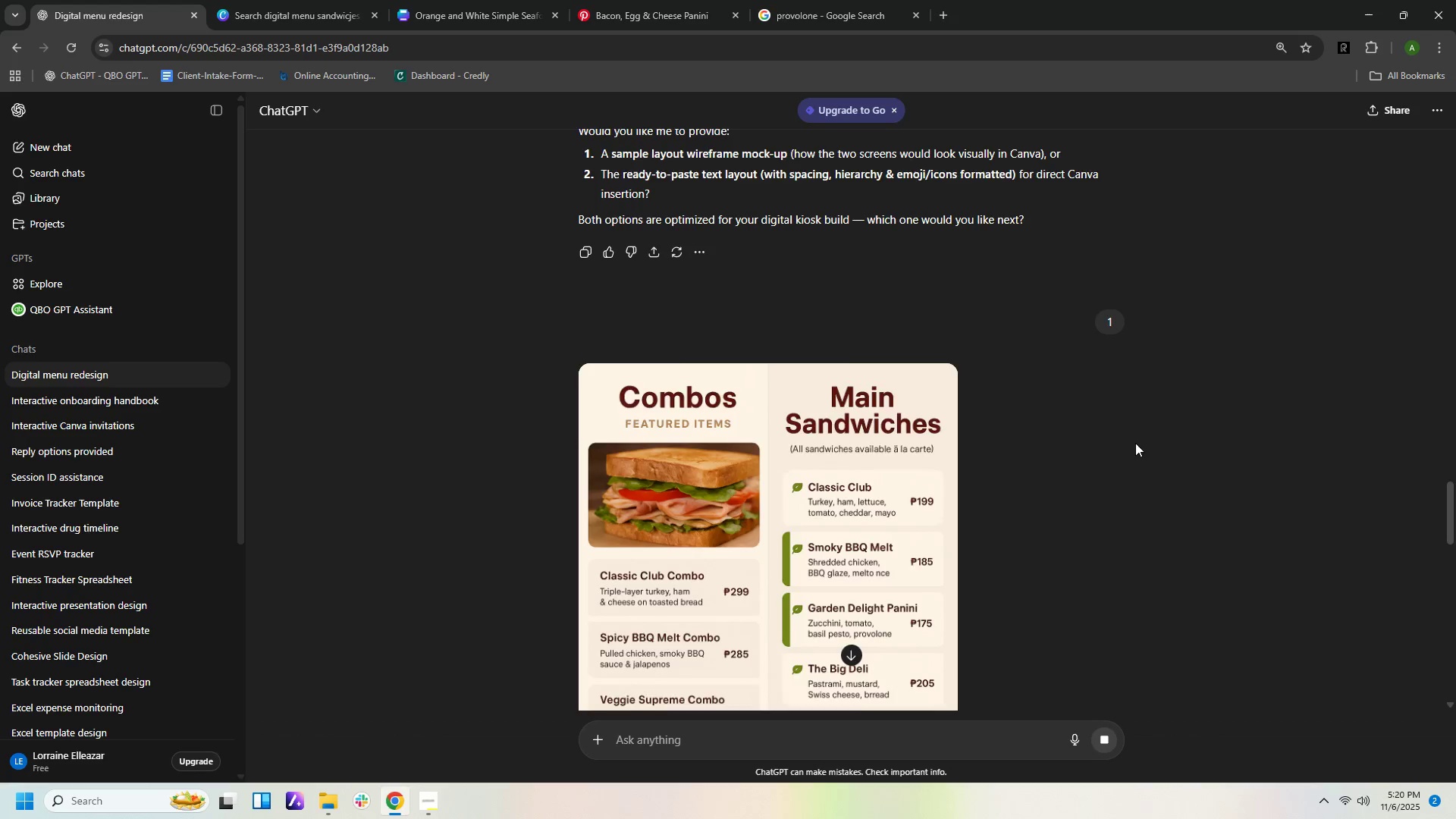 
scroll: coordinate [1141, 441], scroll_direction: down, amount: 27.0
 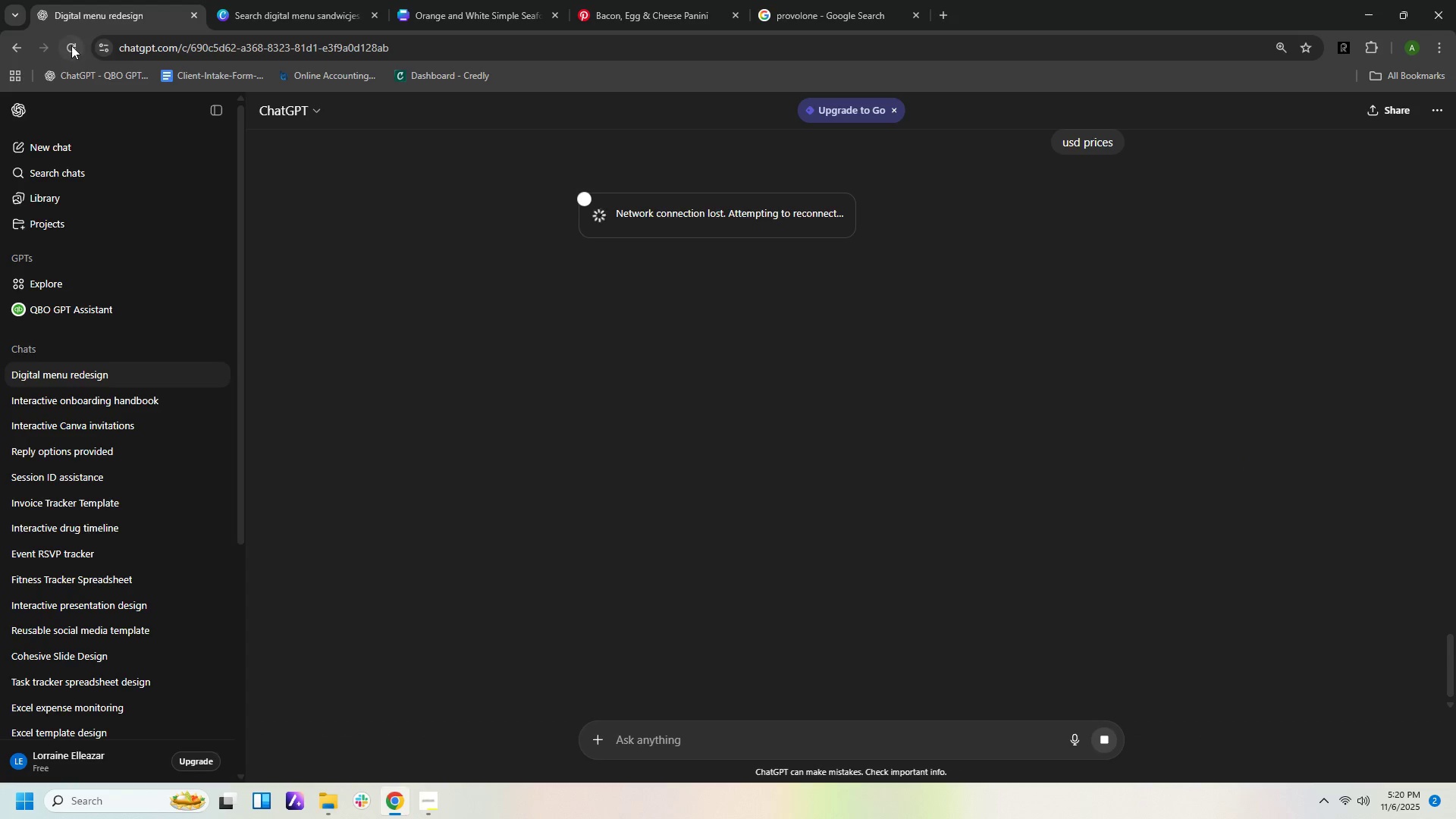 
left_click([69, 46])
 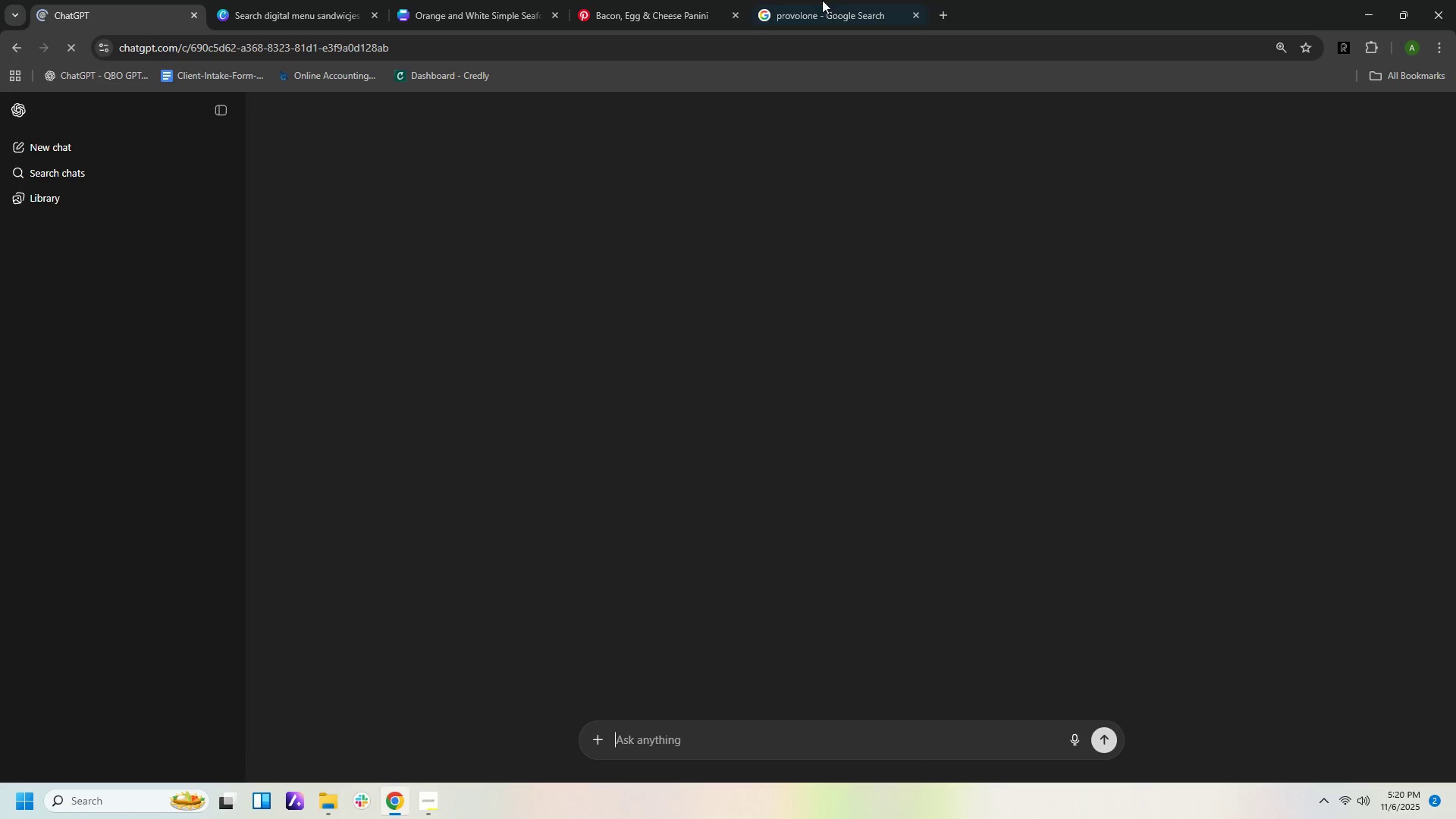 
mouse_move([843, 16])
 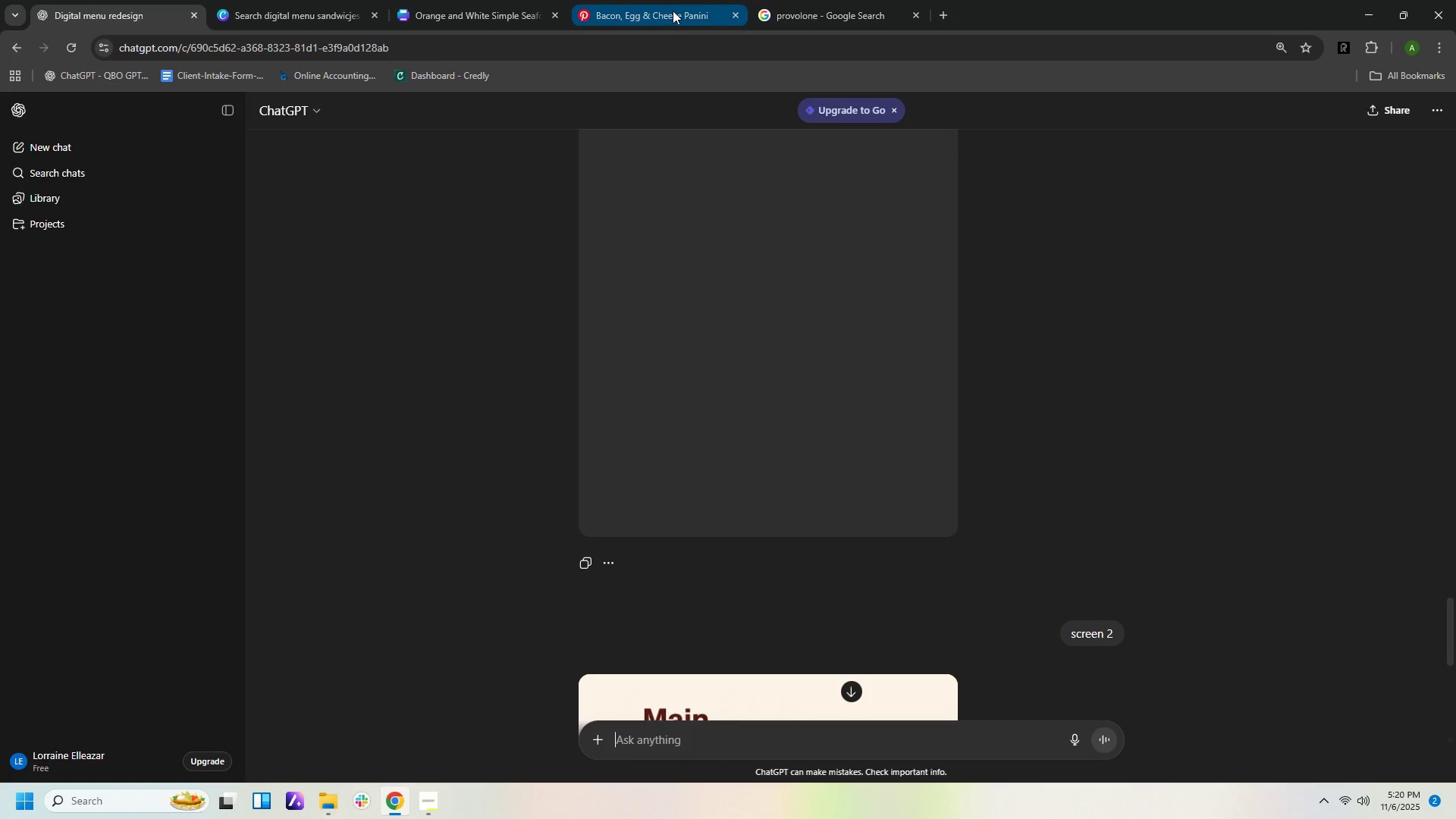 
scroll: coordinate [911, 483], scroll_direction: down, amount: 18.0
 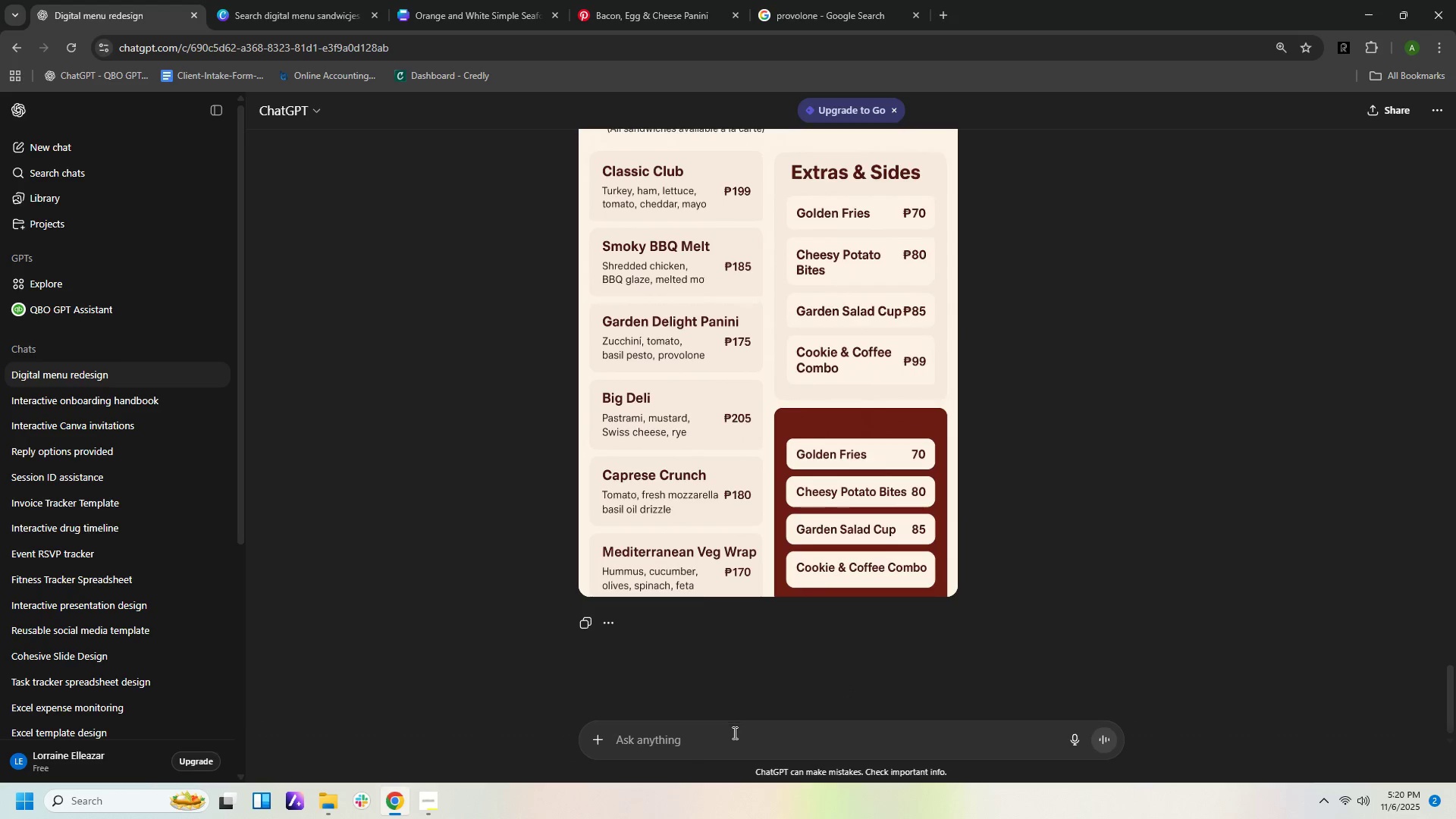 
left_click([723, 736])
 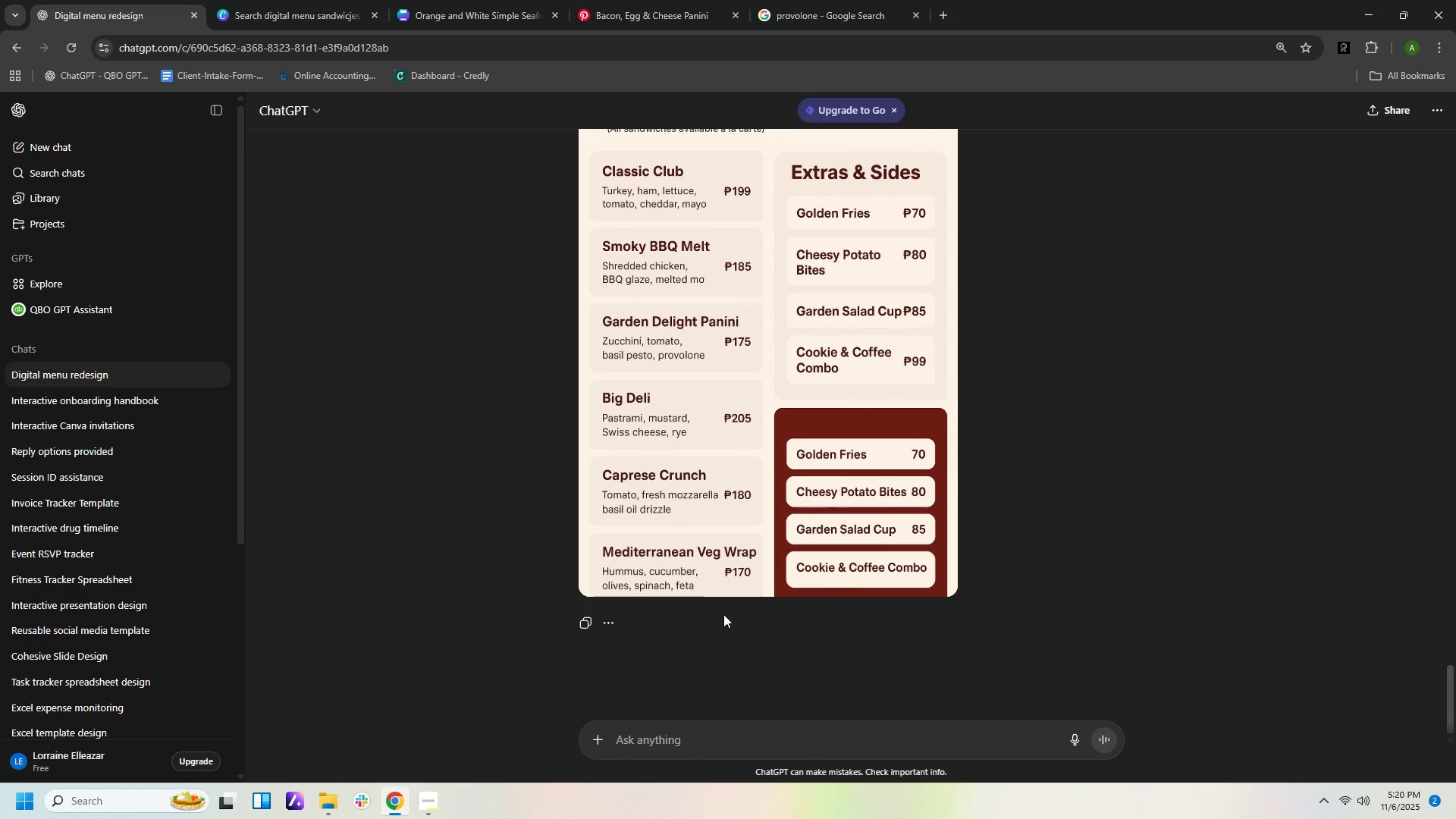 
type(usd prices)
 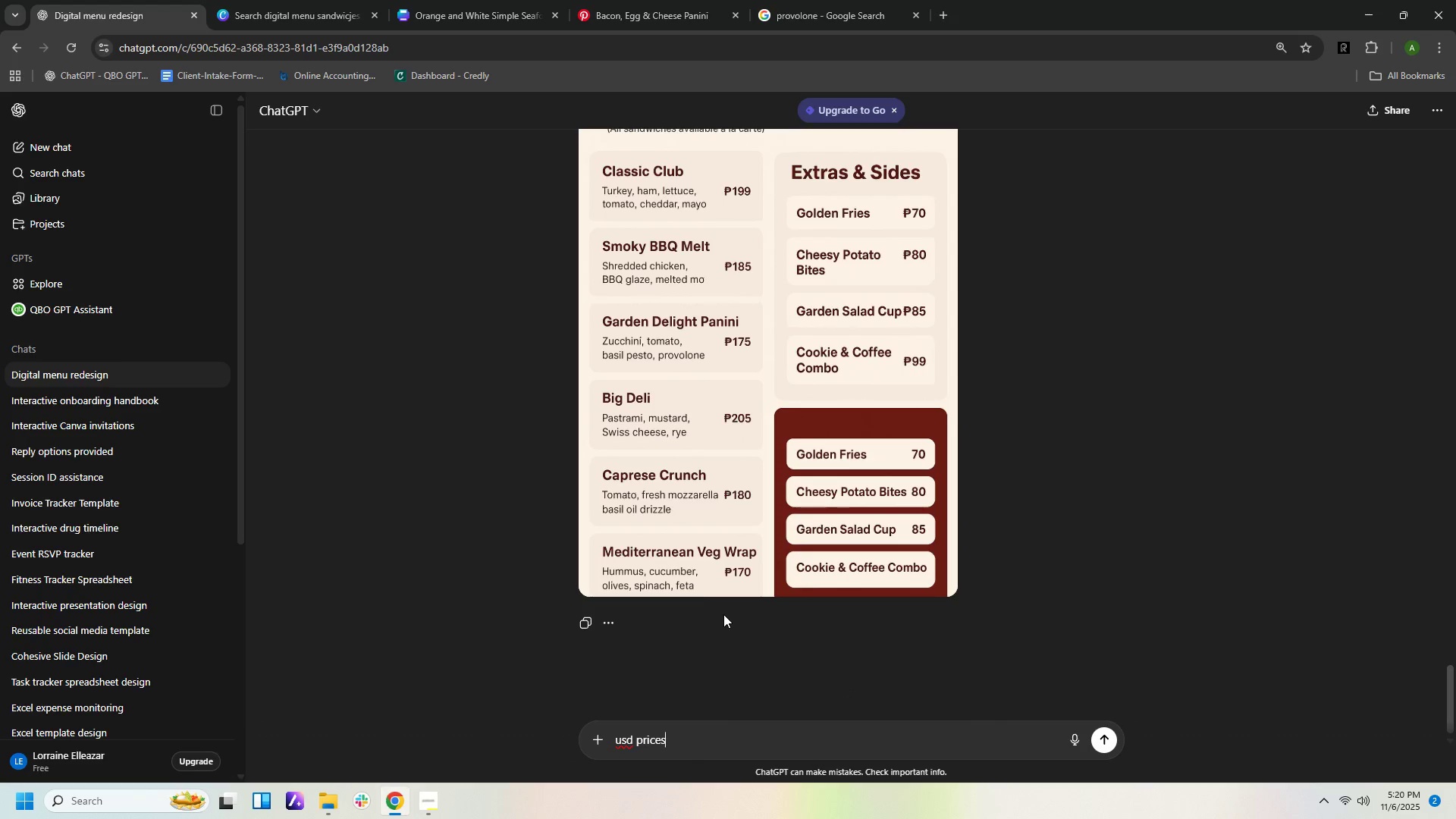 
hold_key(key=Enter, duration=24.83)
 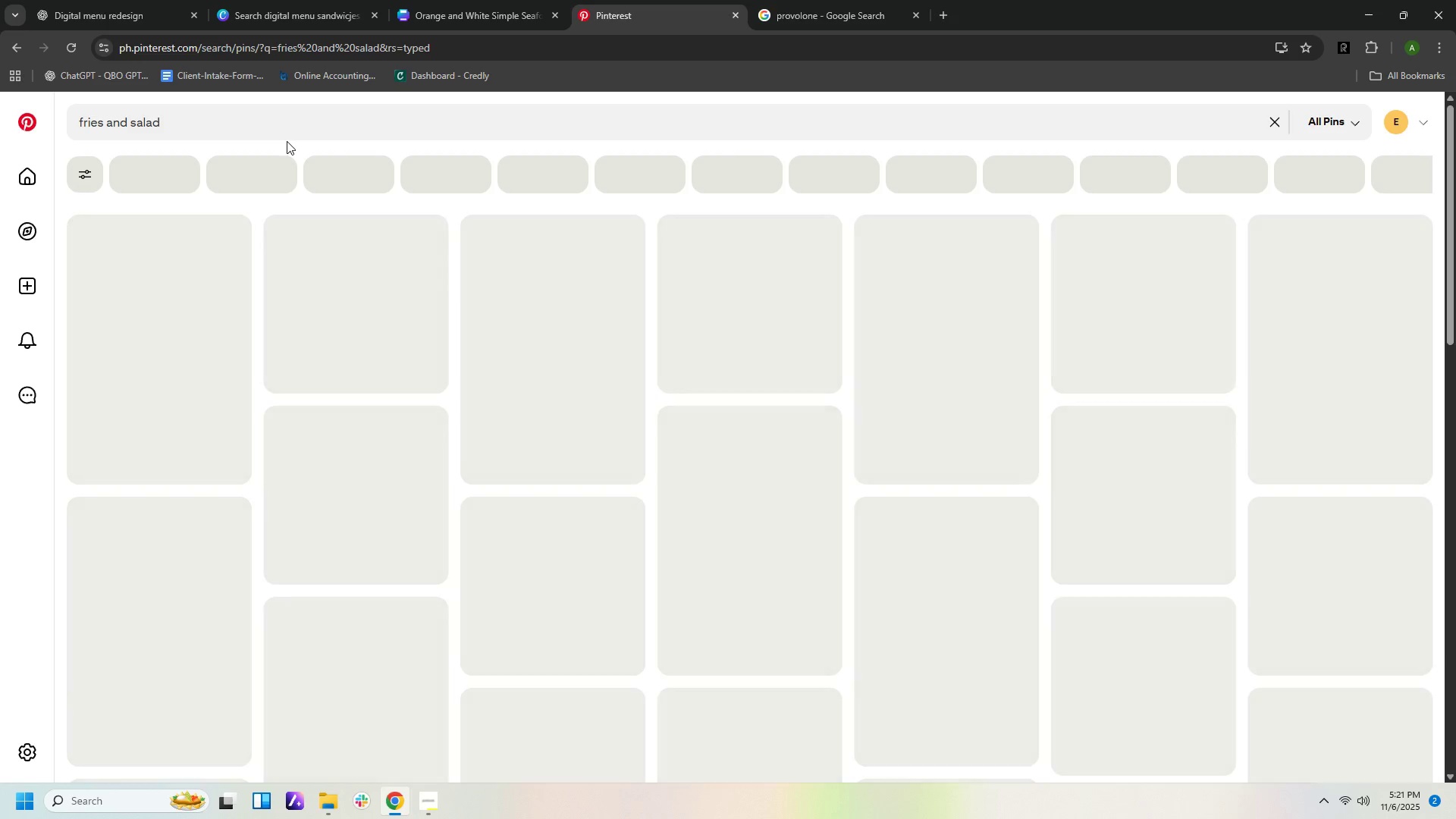 
left_click([852, 8])
 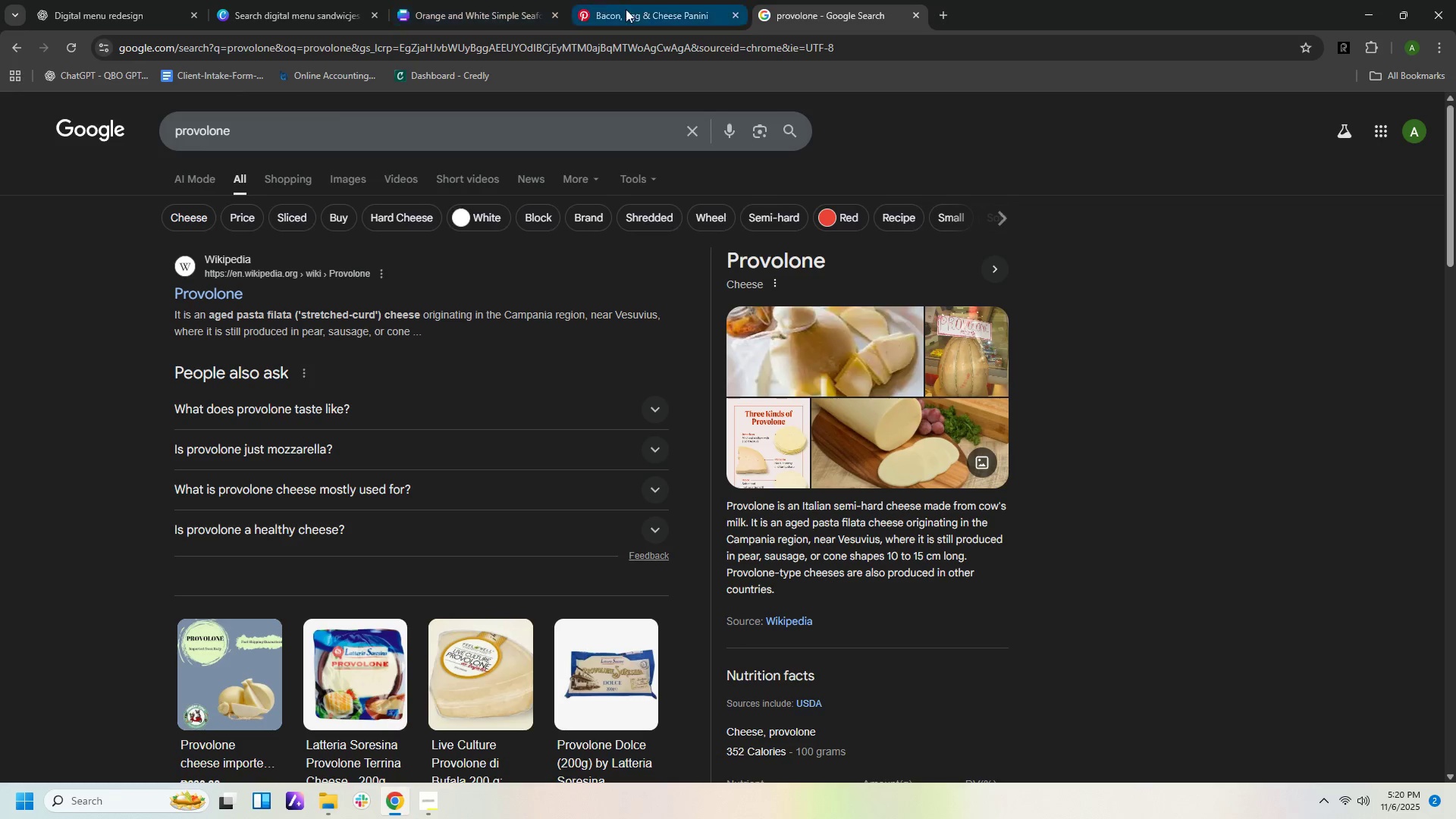 
left_click([628, 9])
 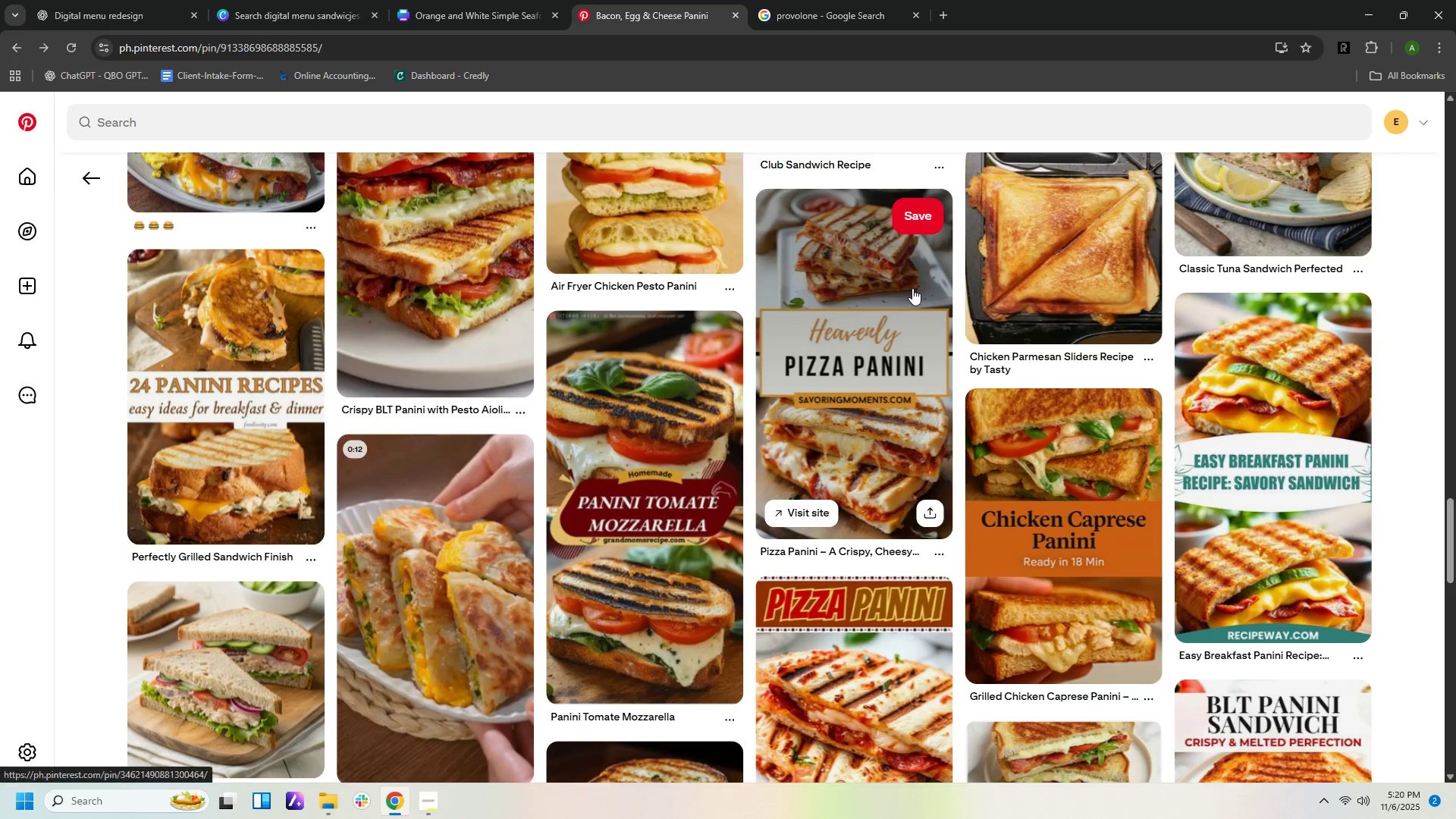 
scroll: coordinate [987, 366], scroll_direction: down, amount: 6.0
 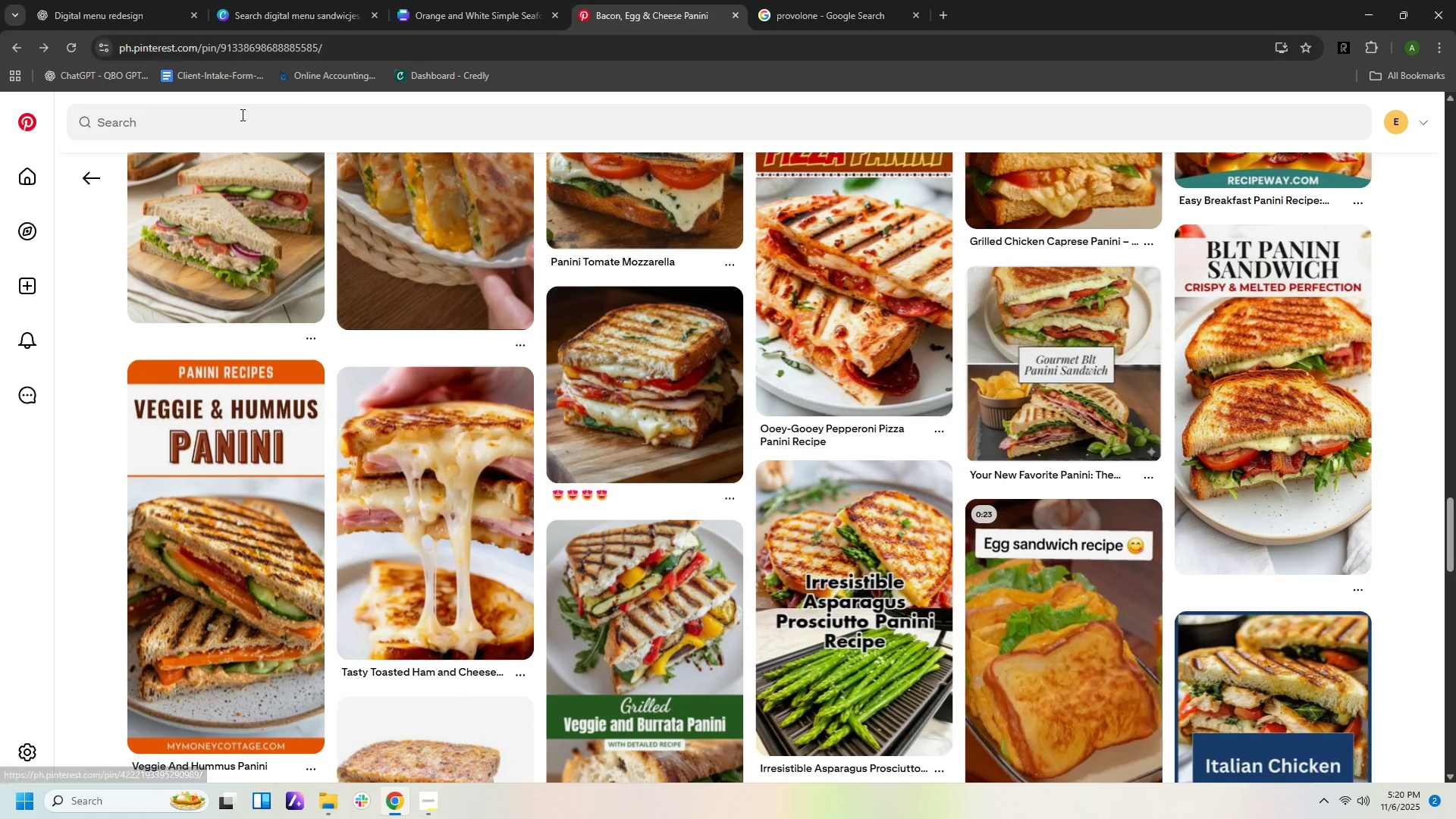 
left_click([224, 119])
 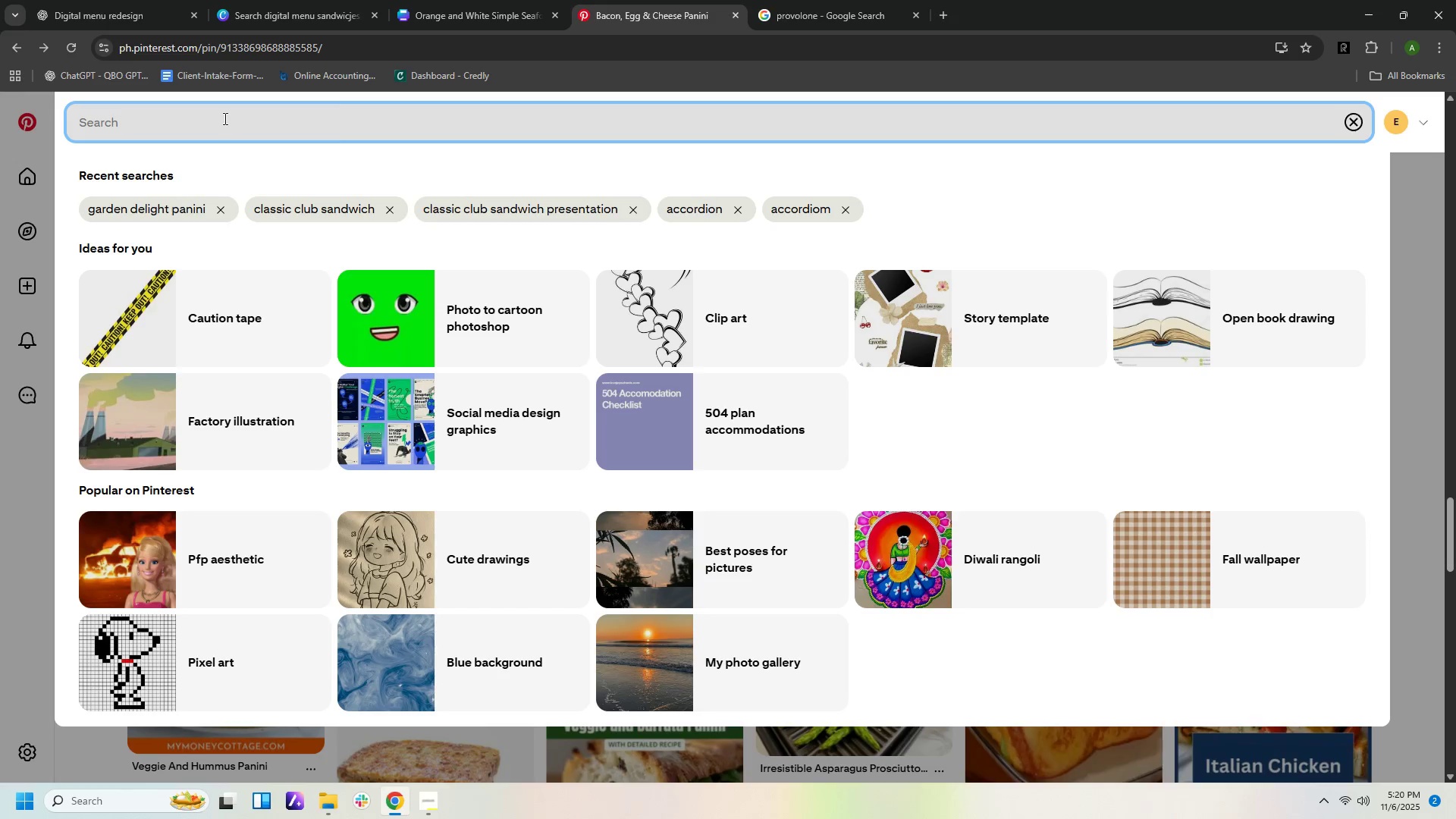 
type(friesand)
 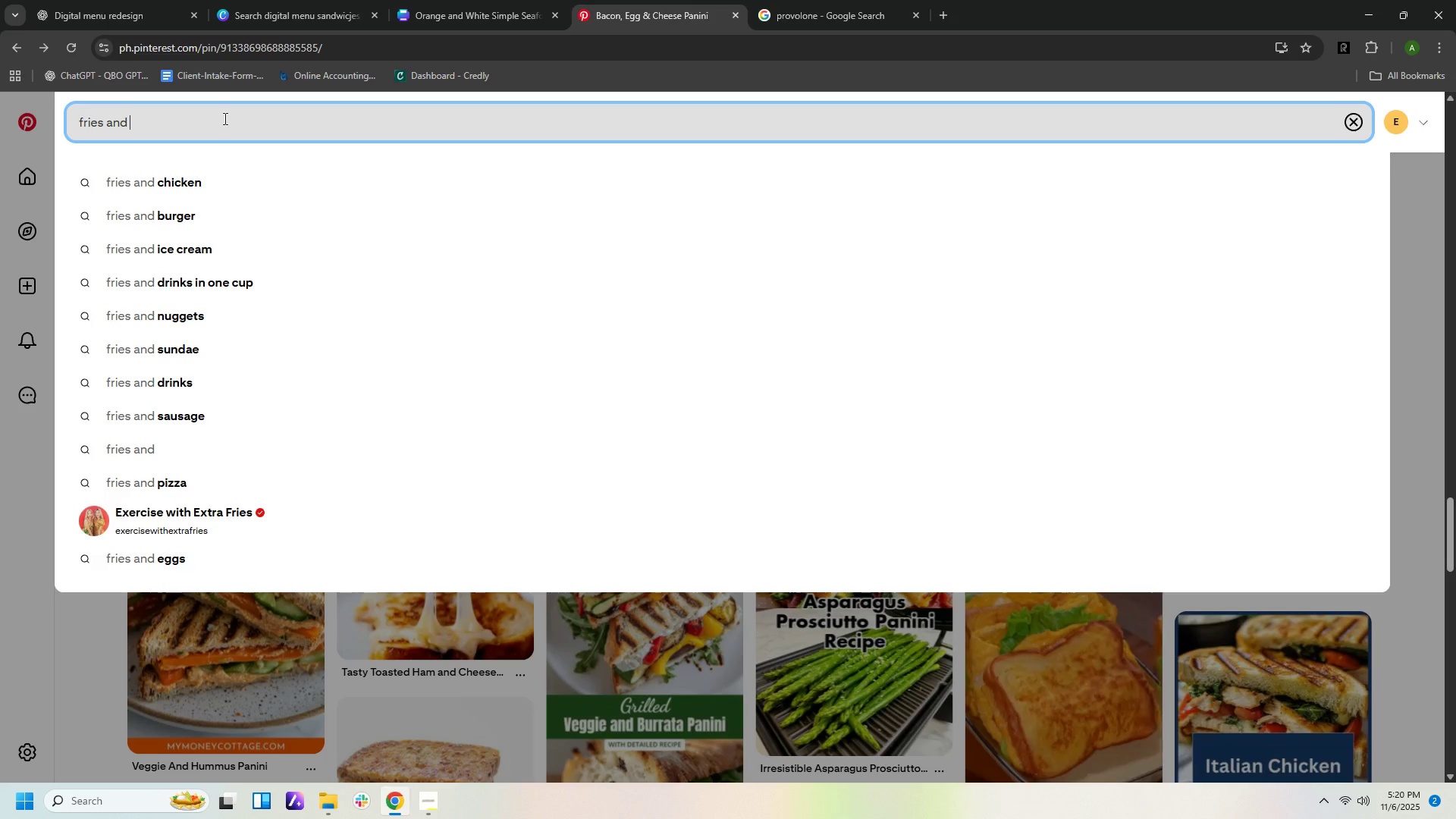 
hold_key(key=Space, duration=1.44)
 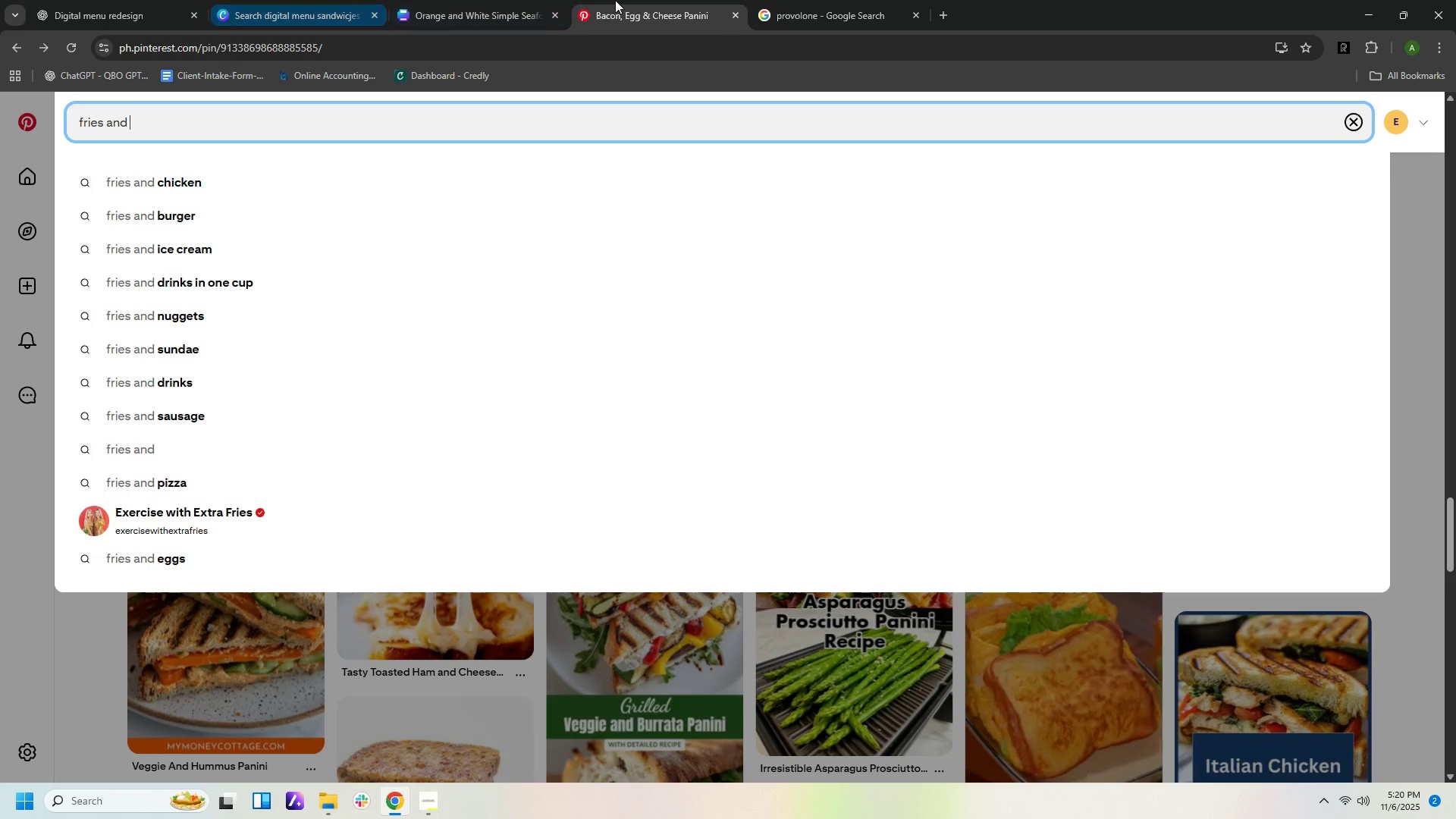 
left_click([524, 21])
 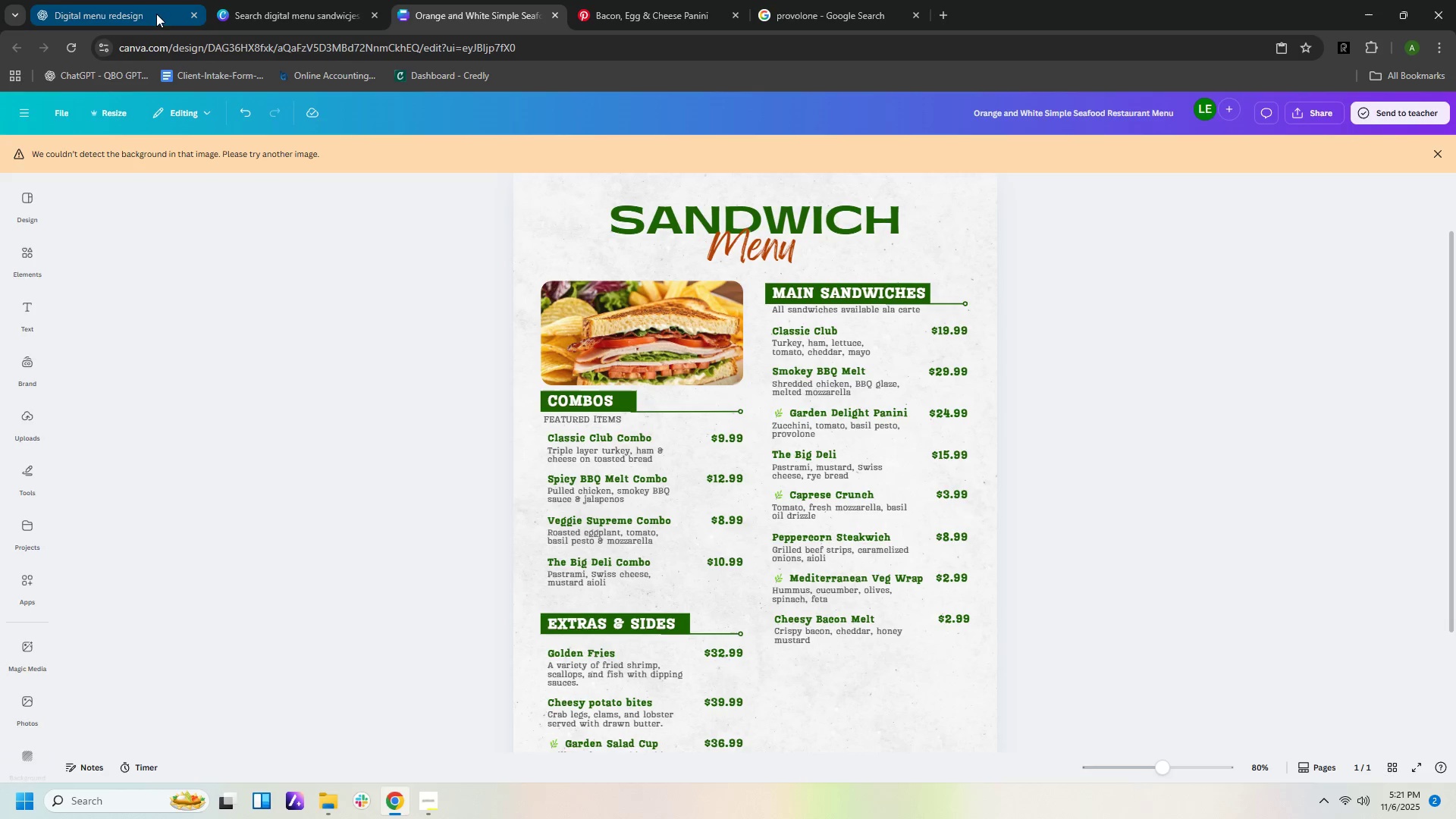 
left_click([647, 11])
 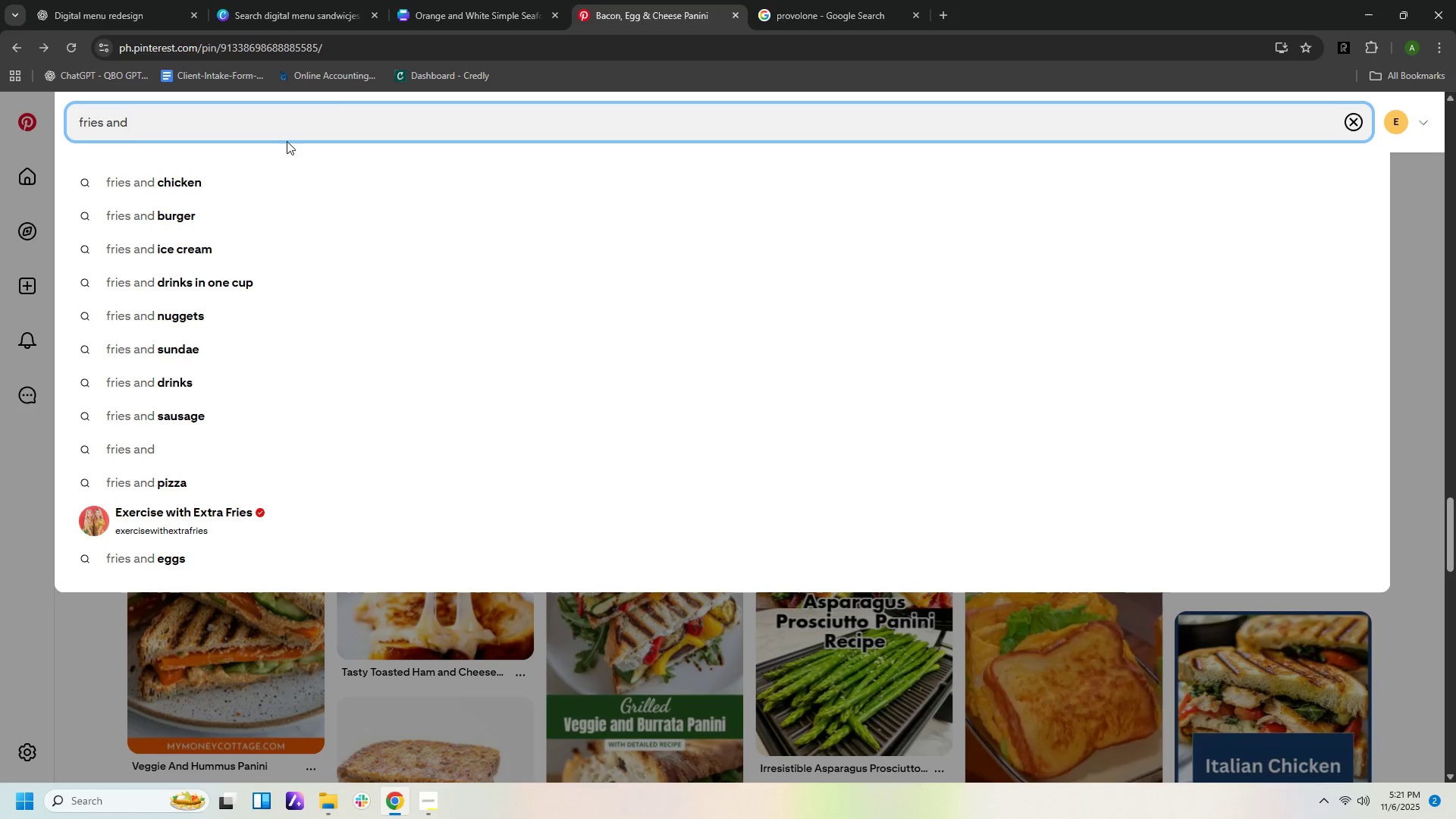 
type(salad)
 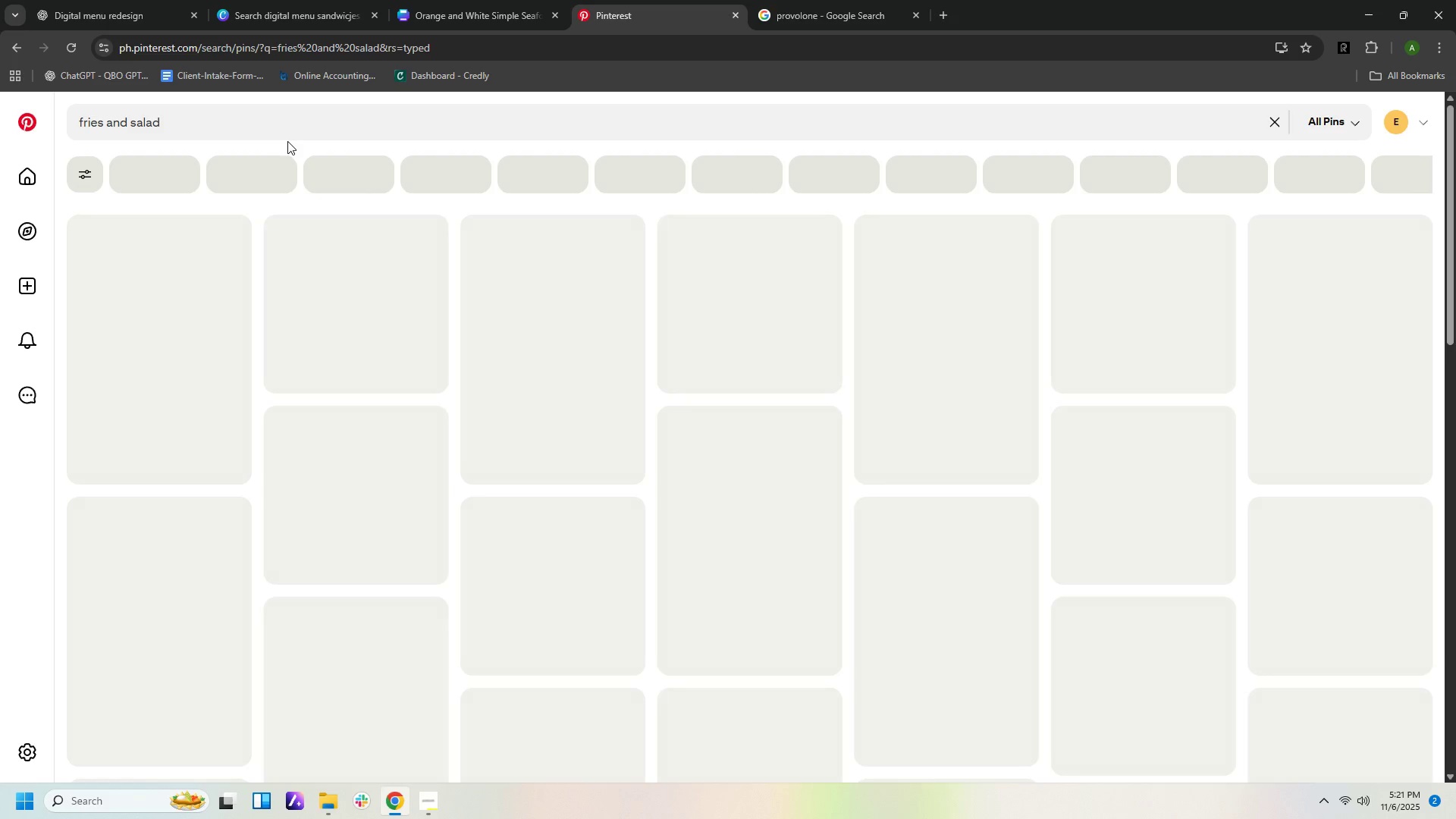 
mouse_move([379, 147])
 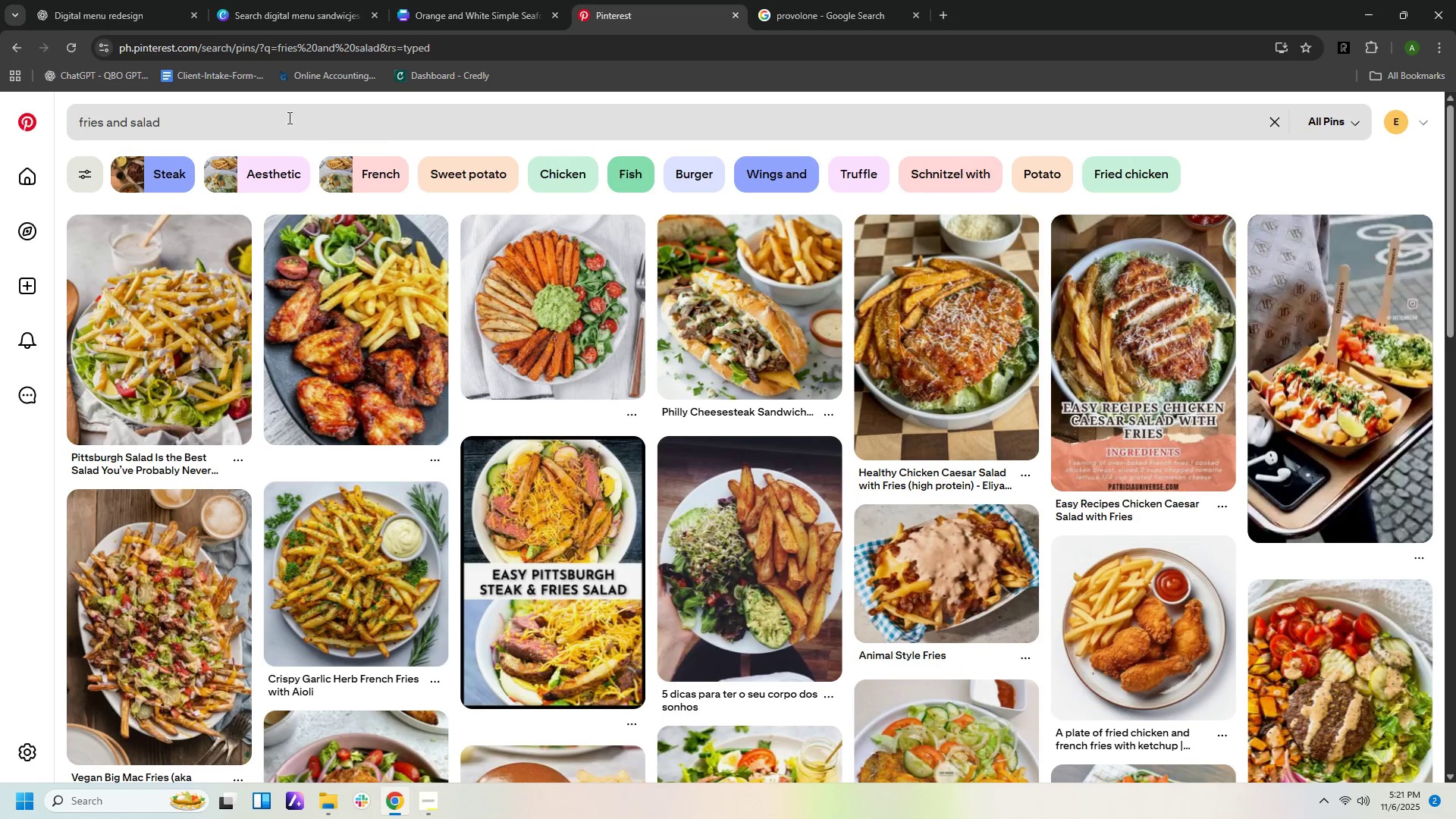 
left_click_drag(start_coordinate=[244, 126], to_coordinate=[44, 155])
 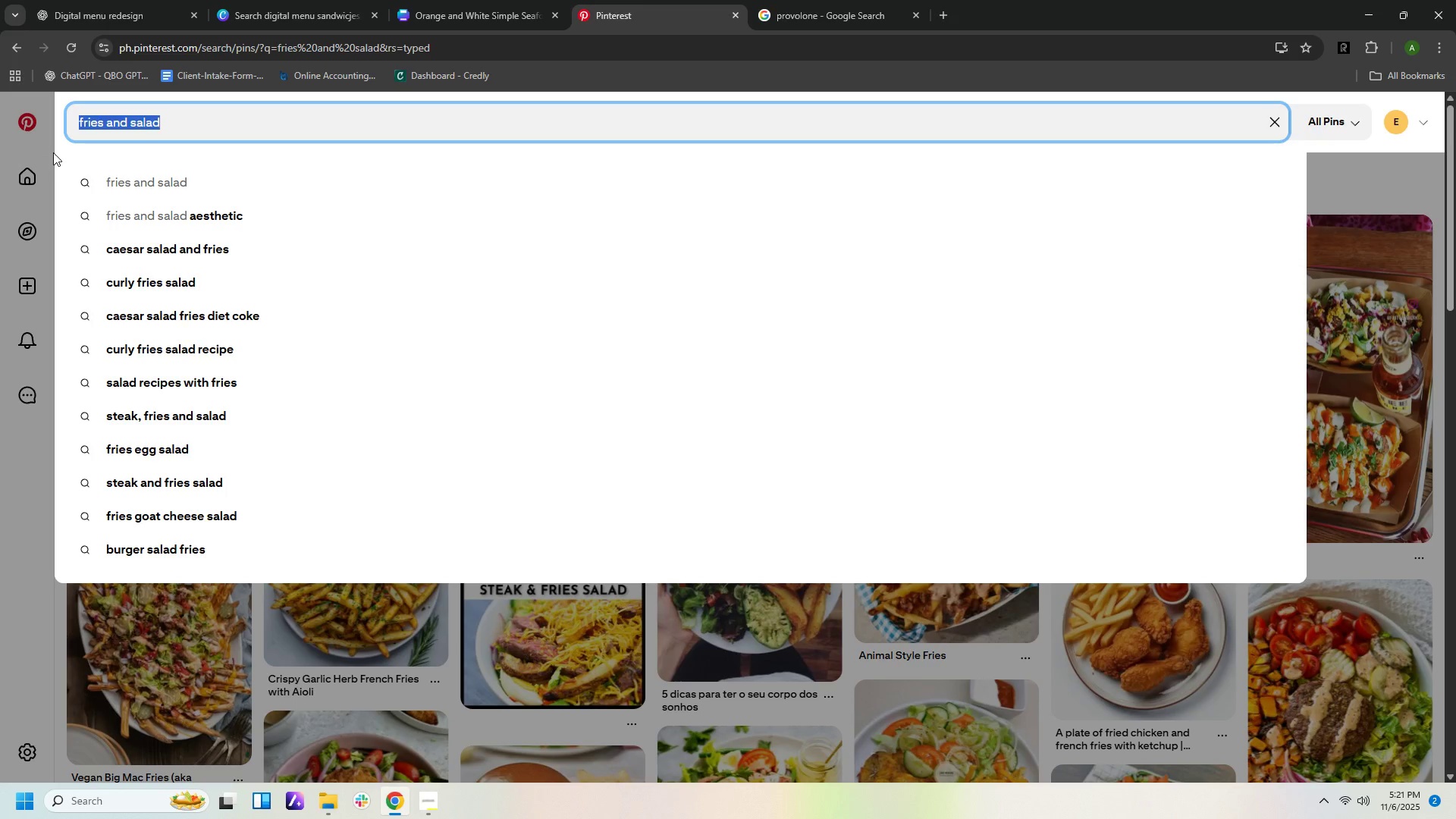 
type(d)
key(Backspace)
type(sidedish)
 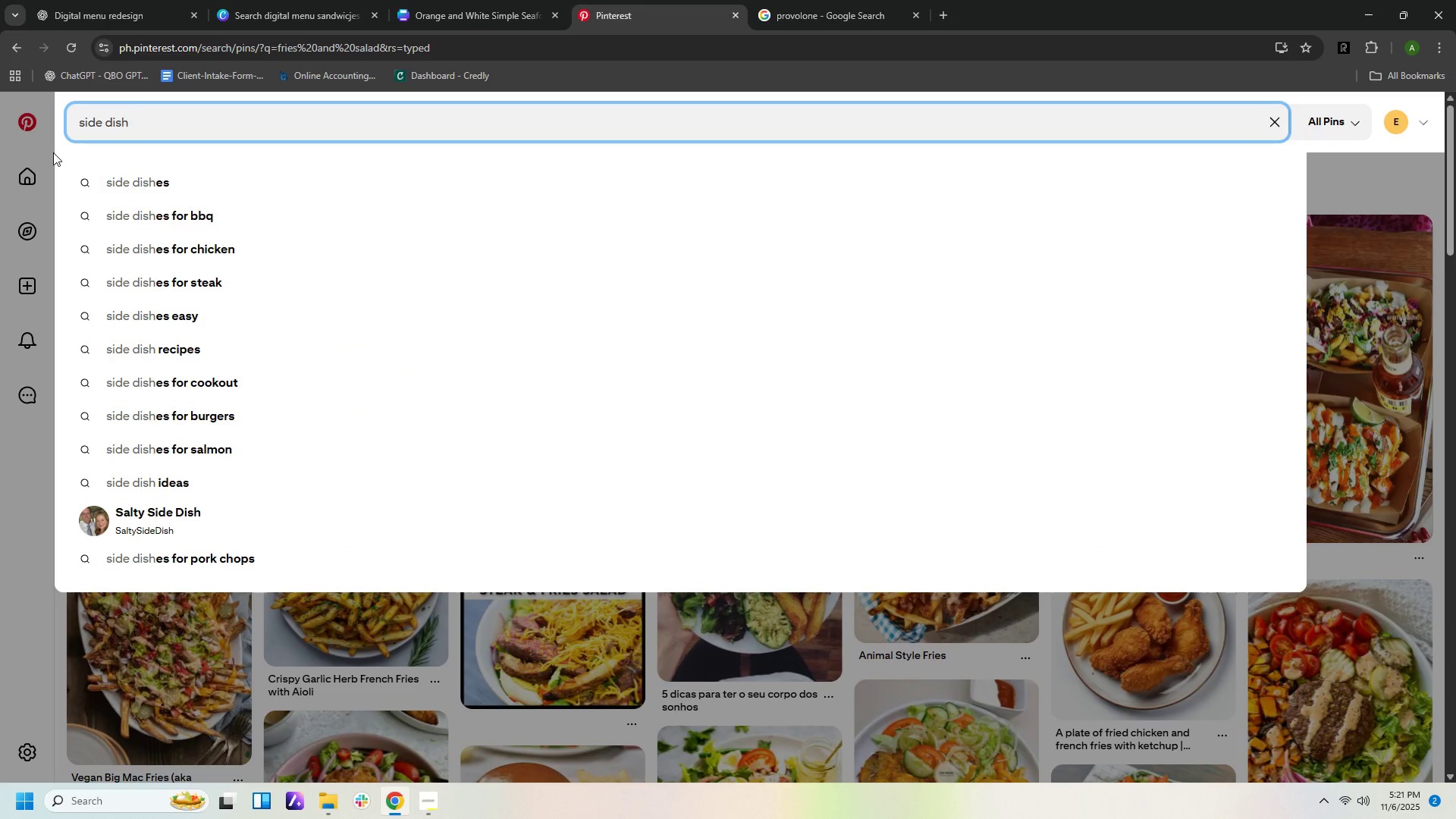 
key(Enter)
 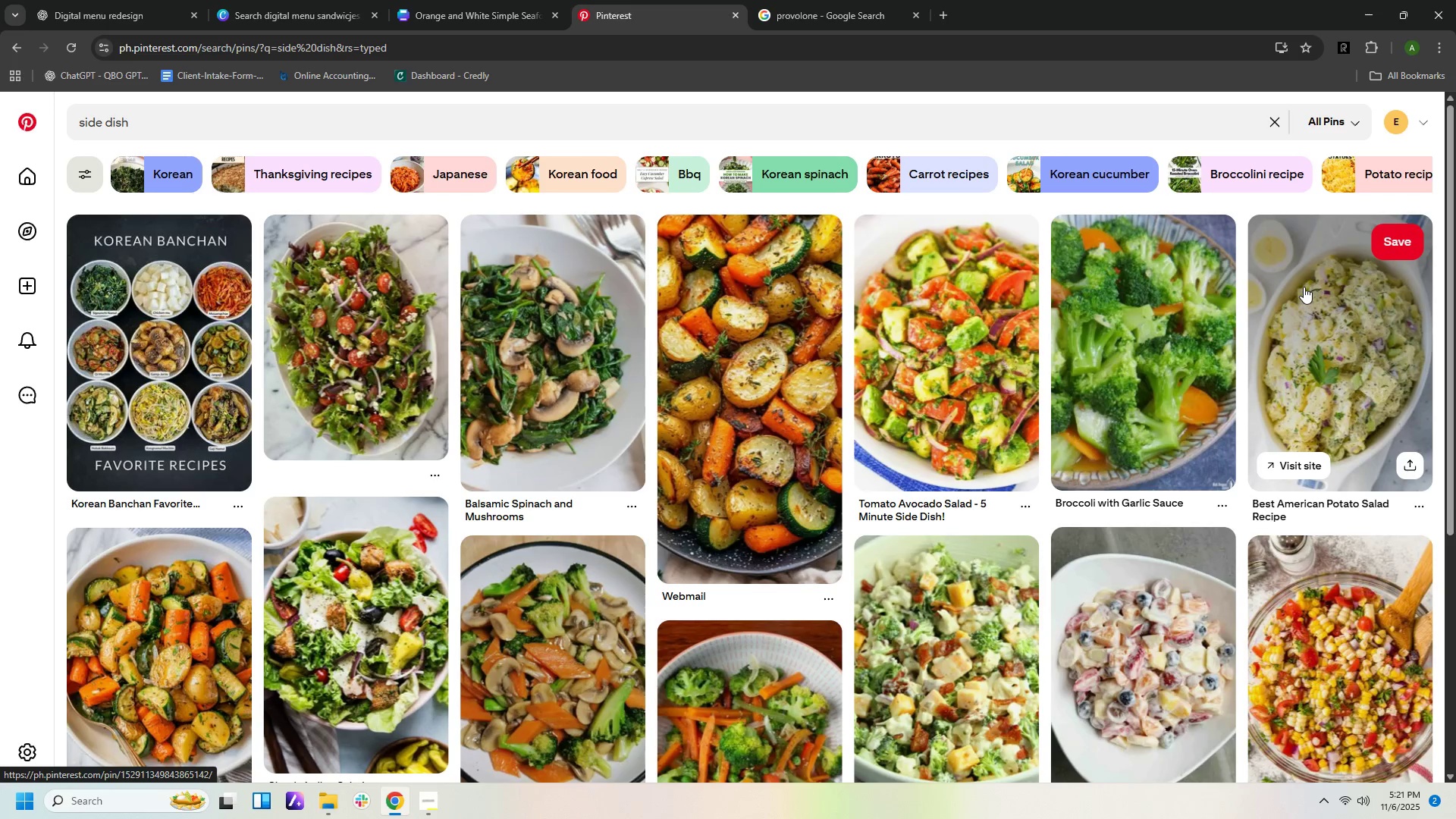 
scroll: coordinate [1379, 394], scroll_direction: down, amount: 6.0
 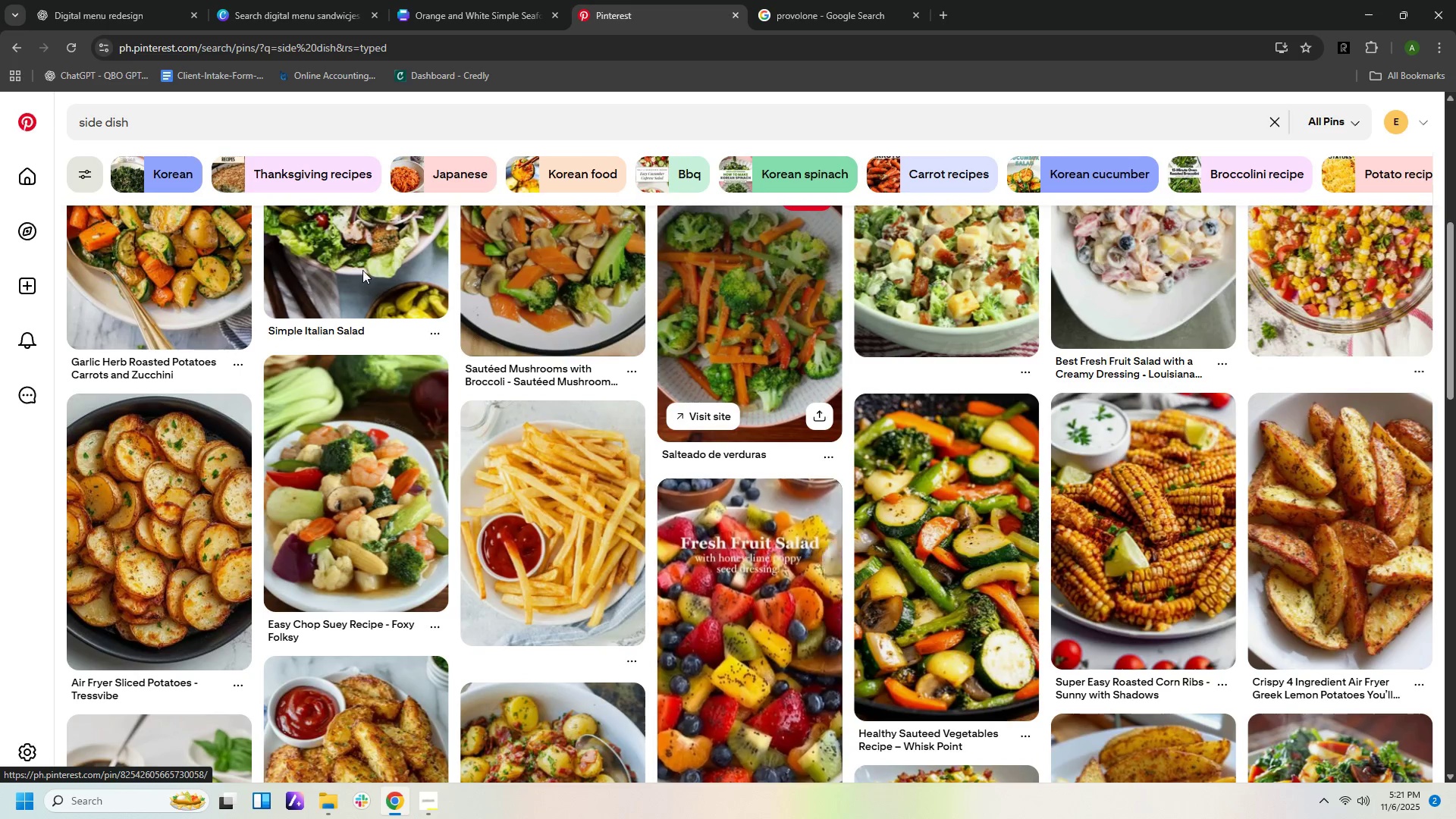 
left_click_drag(start_coordinate=[279, 123], to_coordinate=[0, 132])
 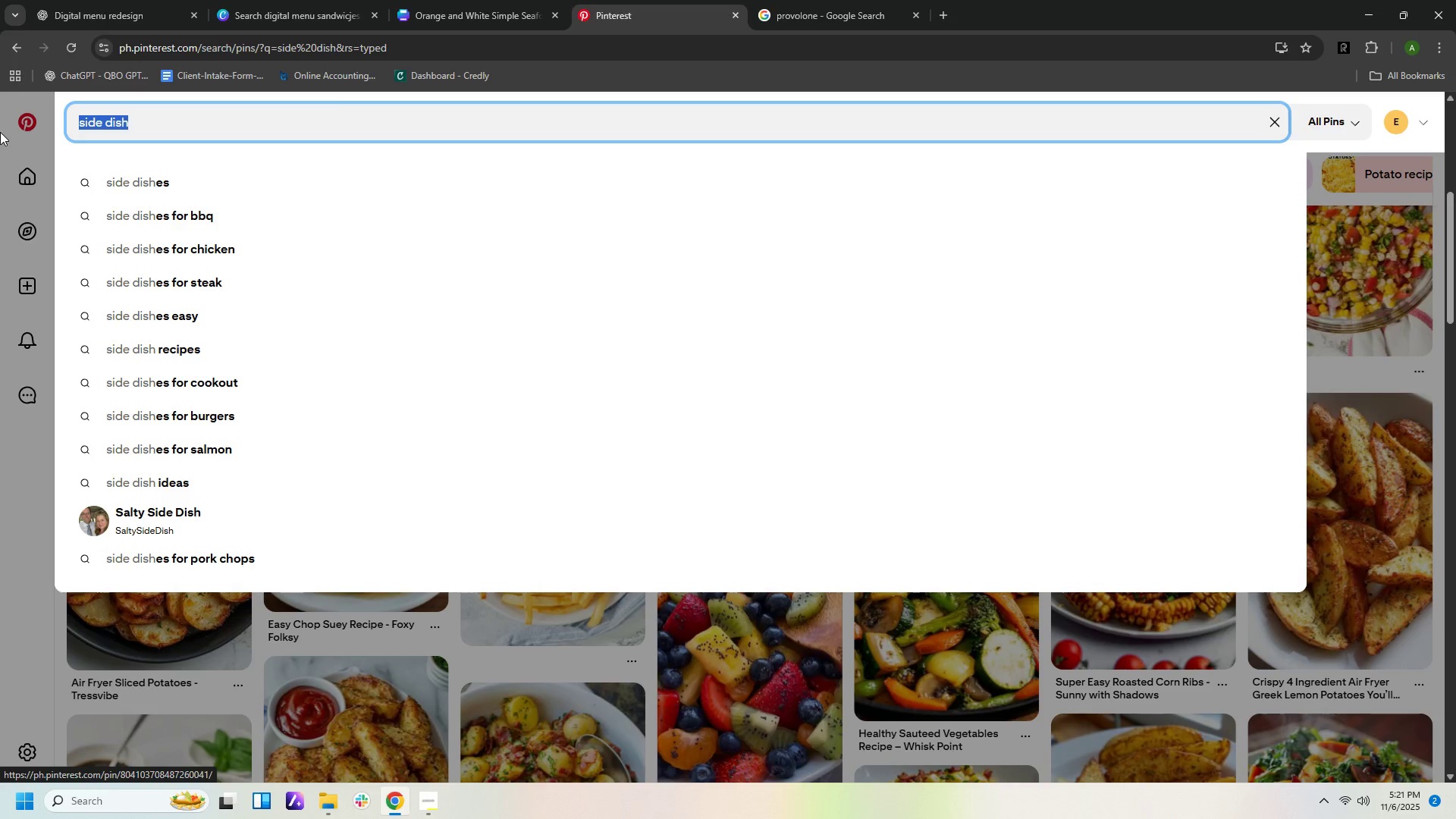 
type(sadwches)
 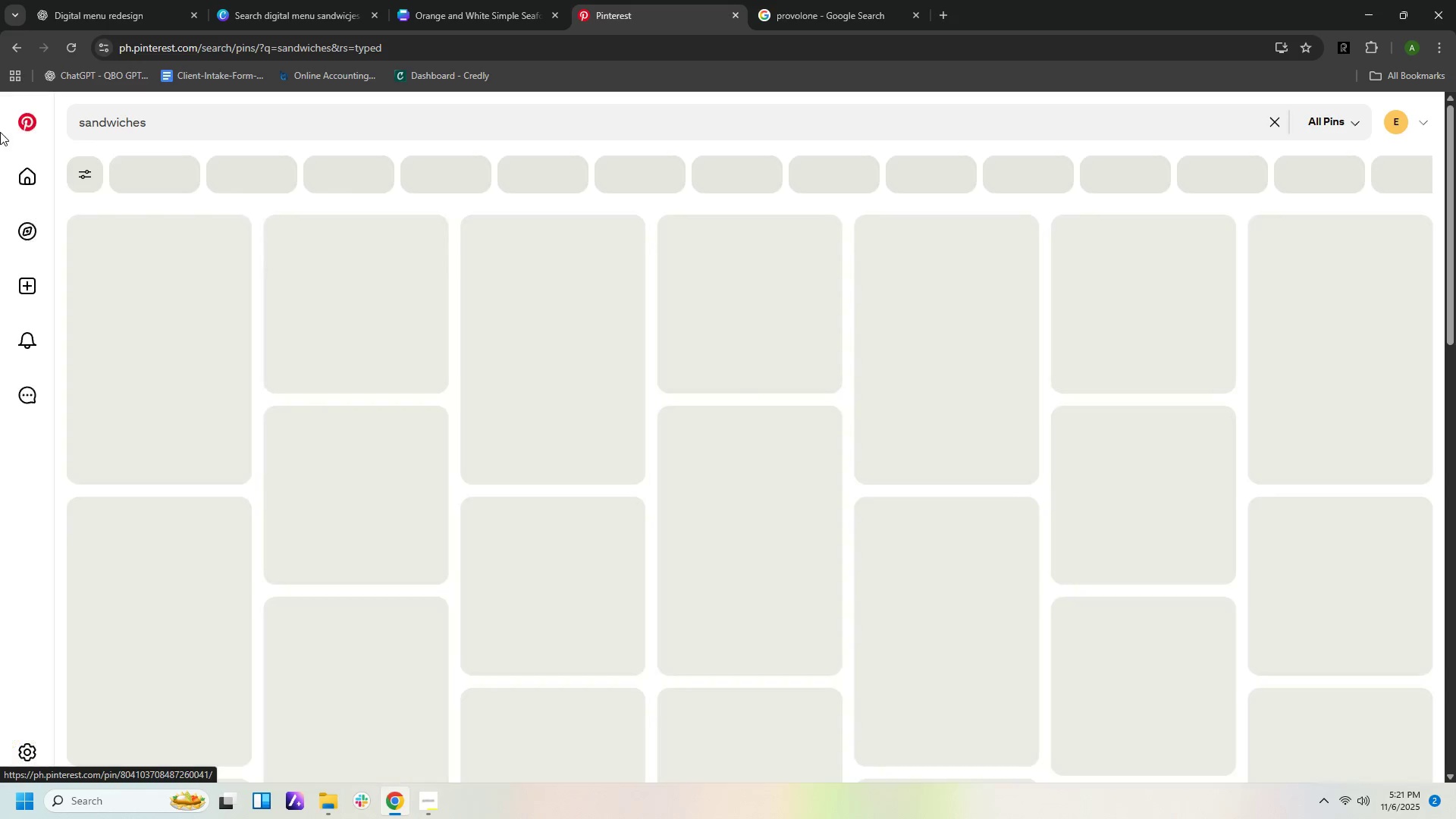 
key(Enter)
 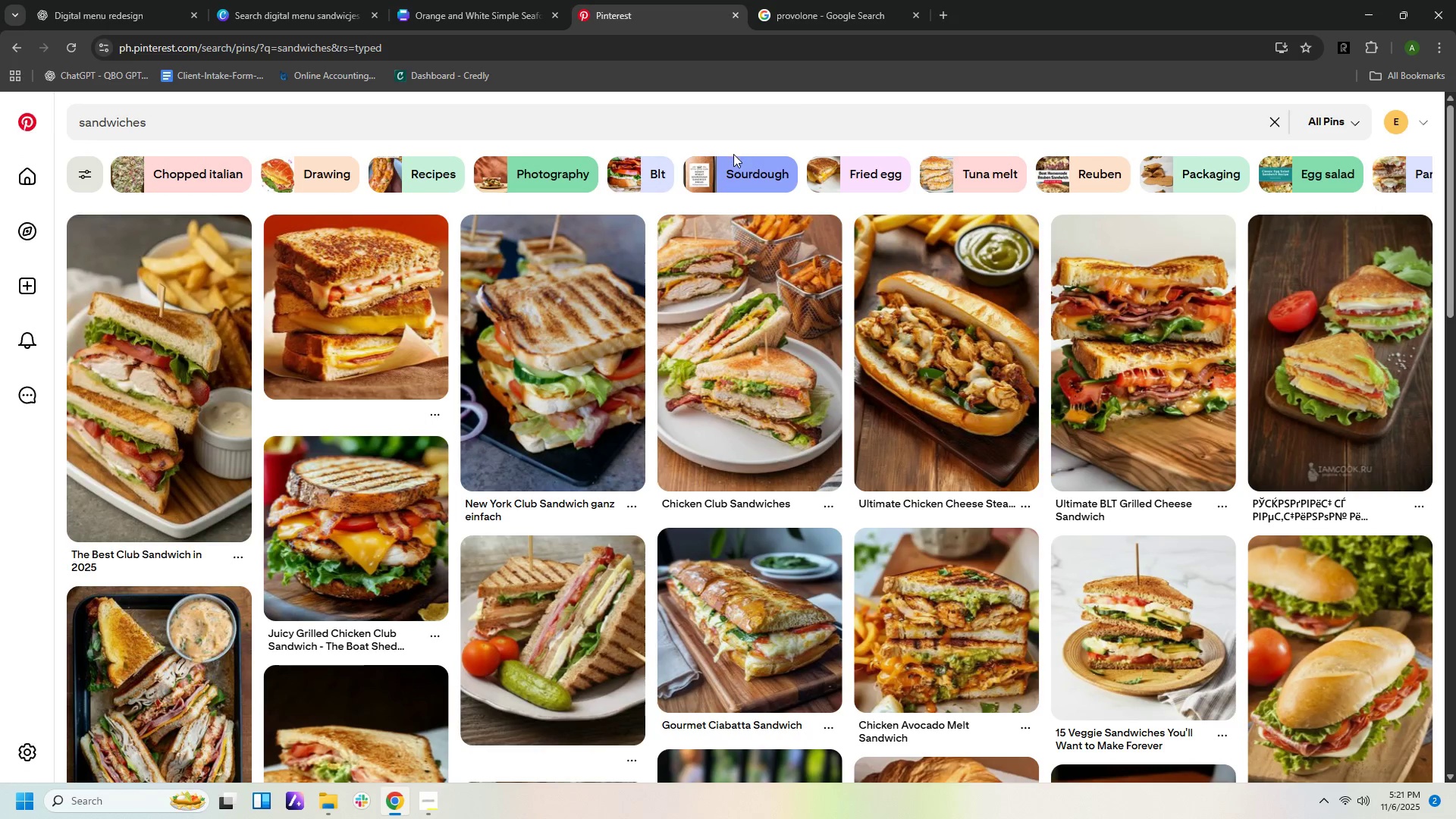 
wait(6.24)
 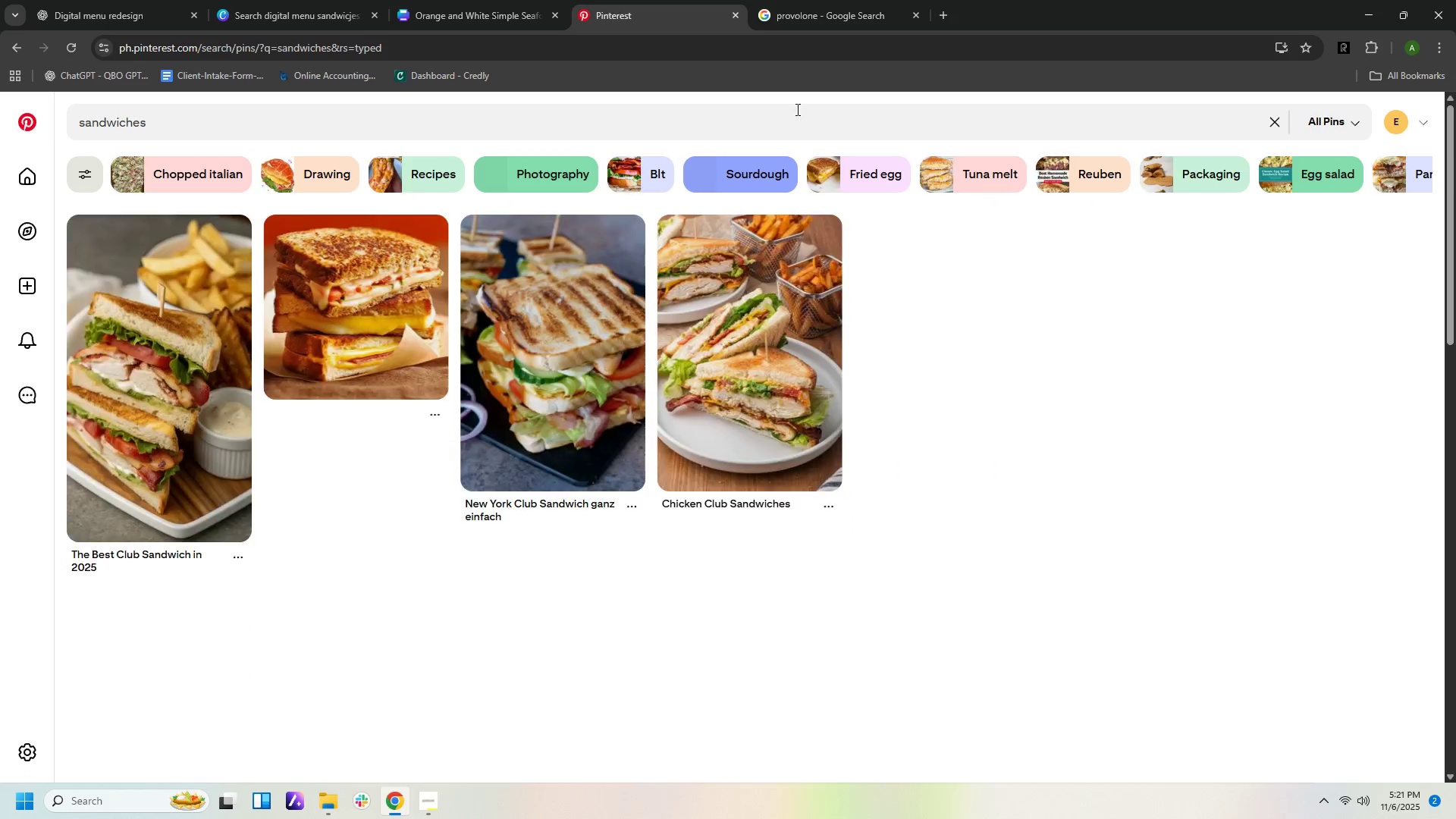 
scroll: coordinate [746, 180], scroll_direction: down, amount: 12.0
 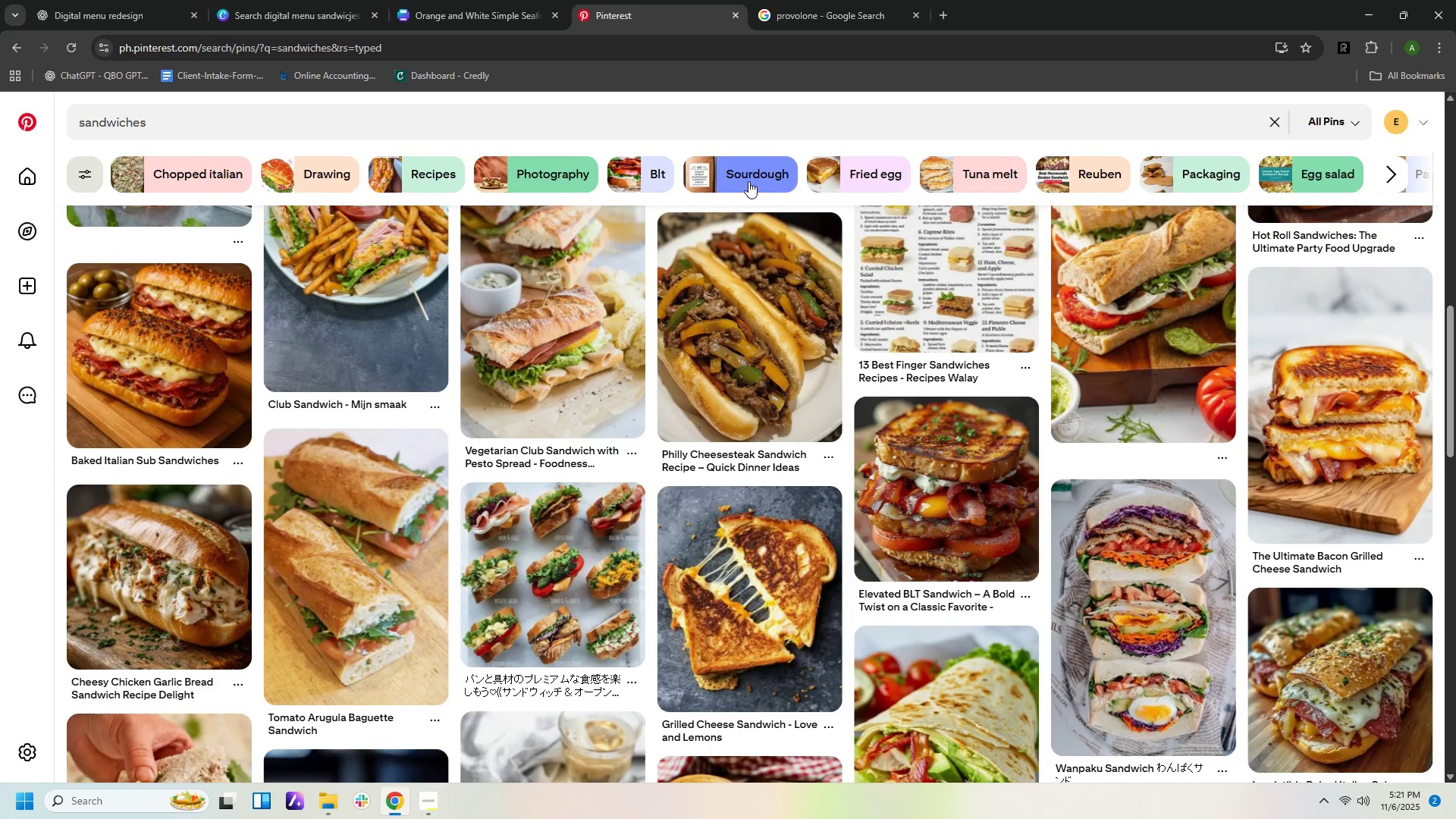 
scroll: coordinate [745, 184], scroll_direction: down, amount: 5.0
 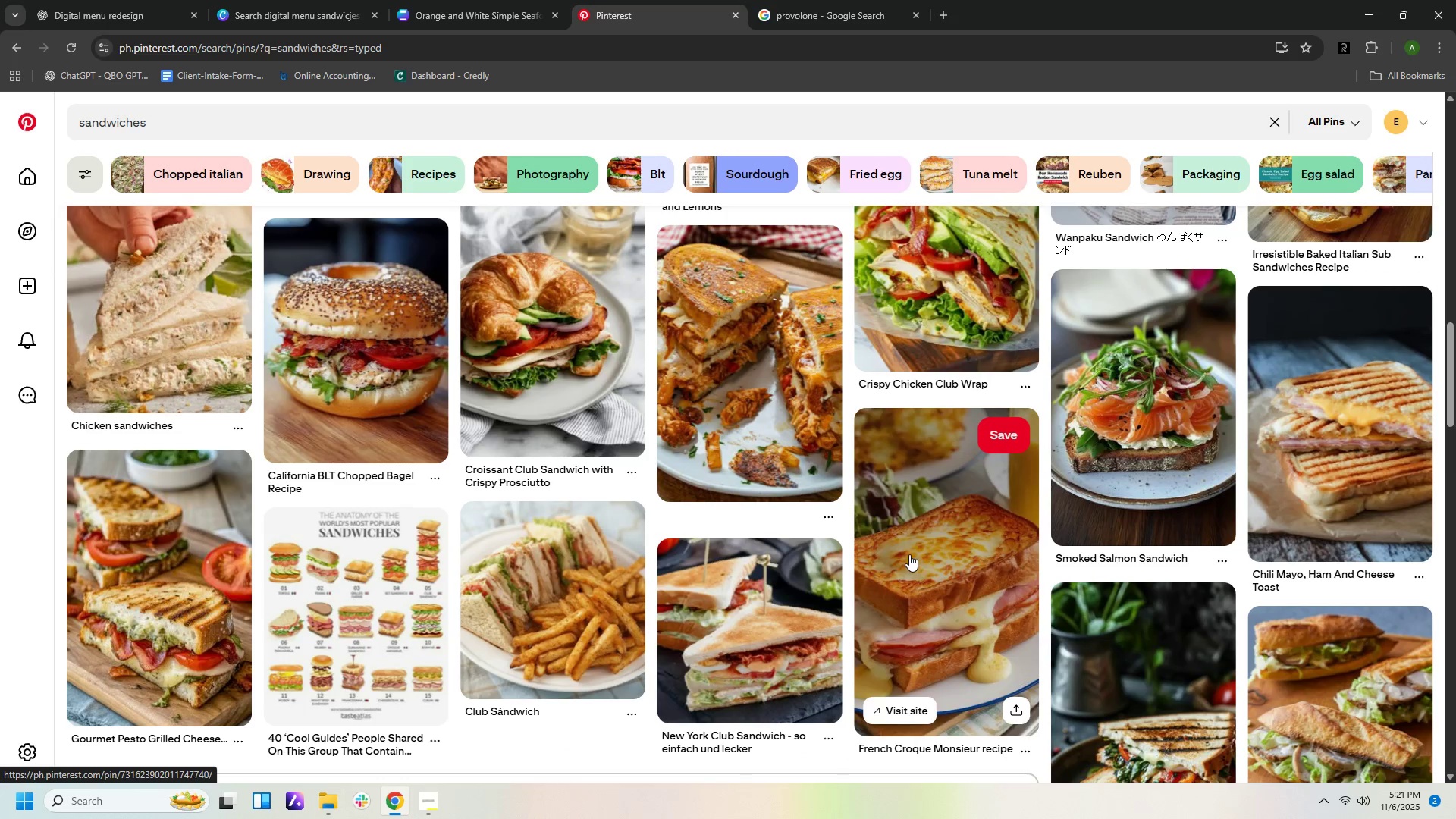 
wait(5.01)
 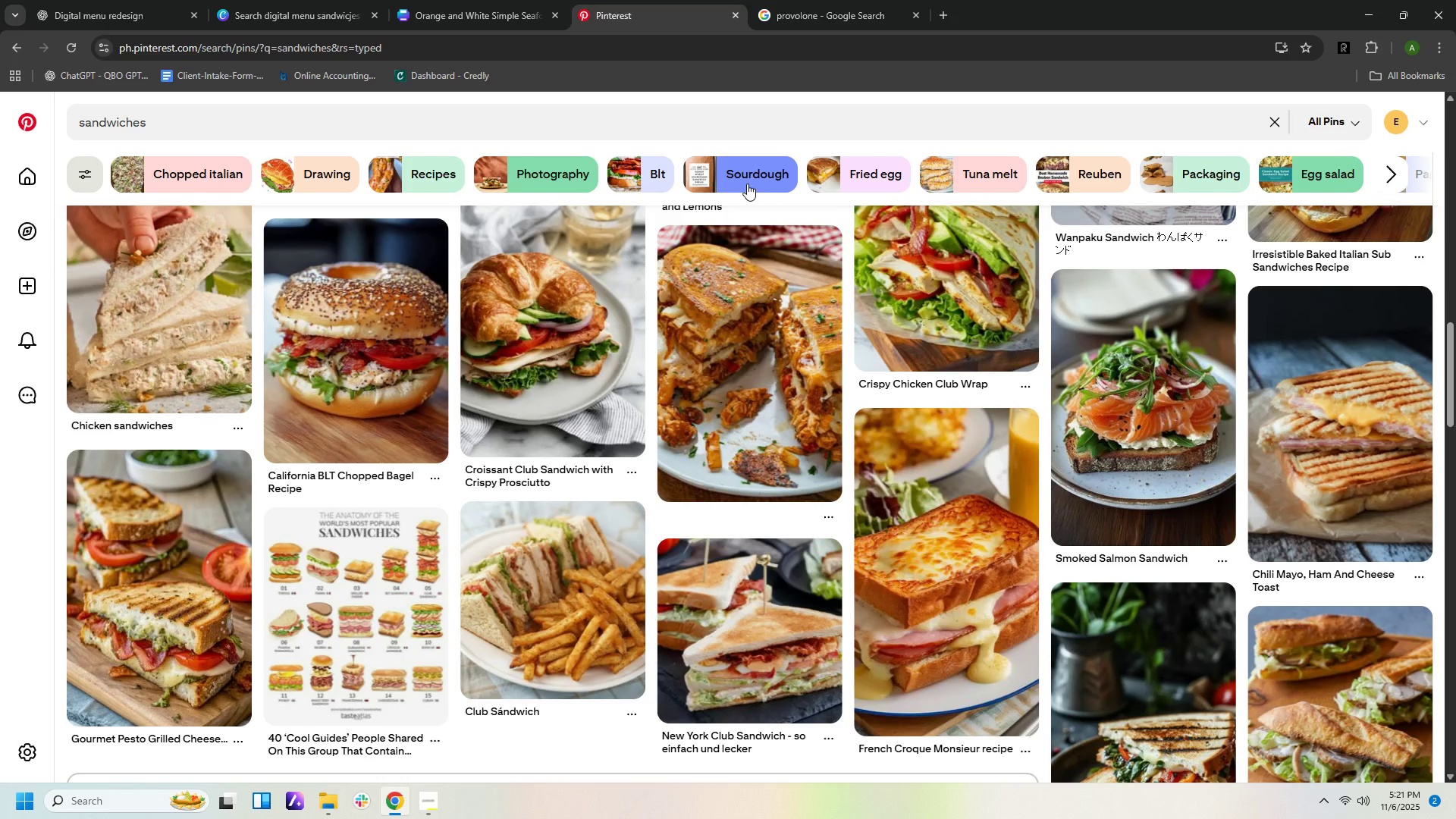 
left_click([566, 591])
 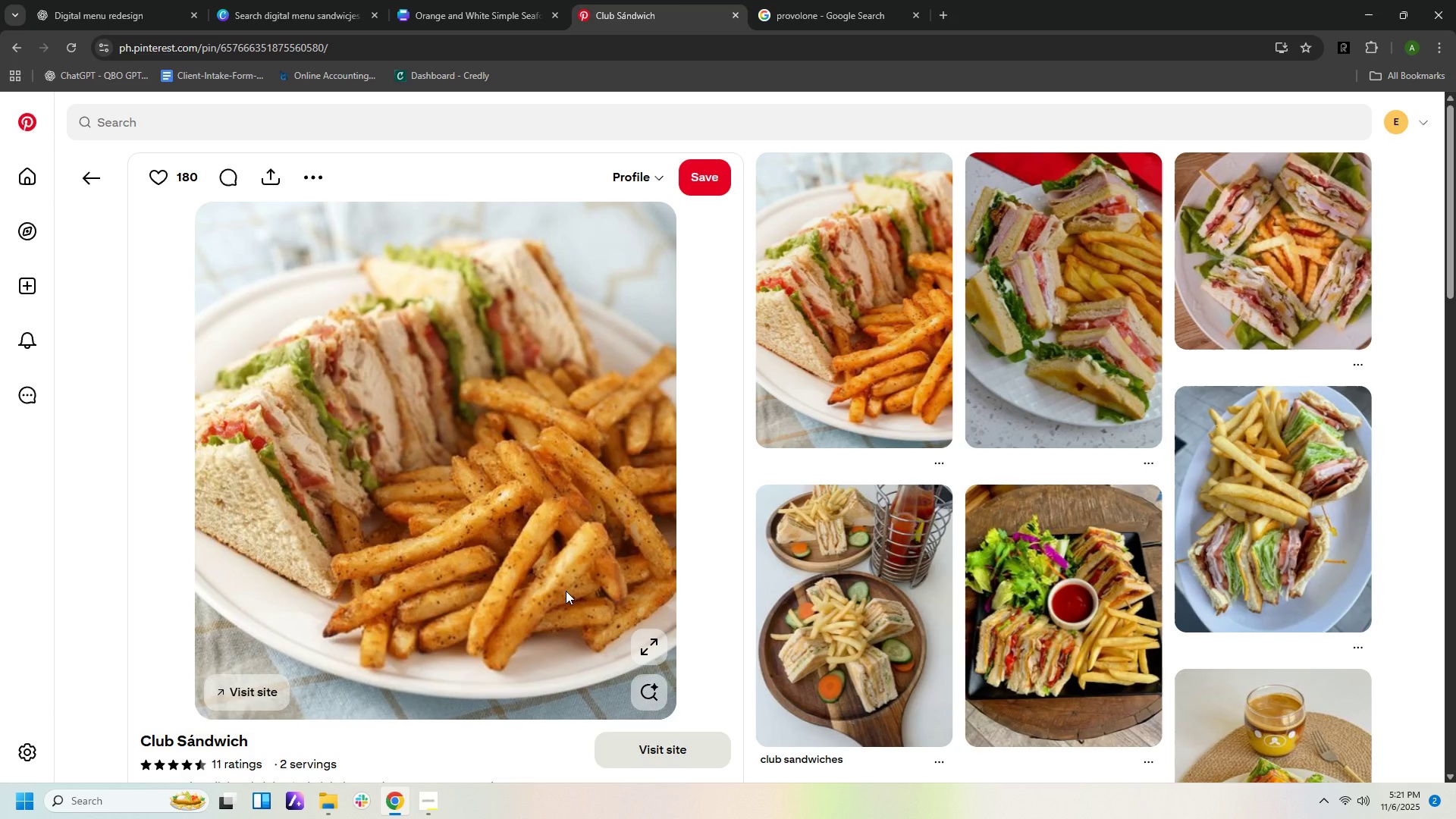 
wait(7.43)
 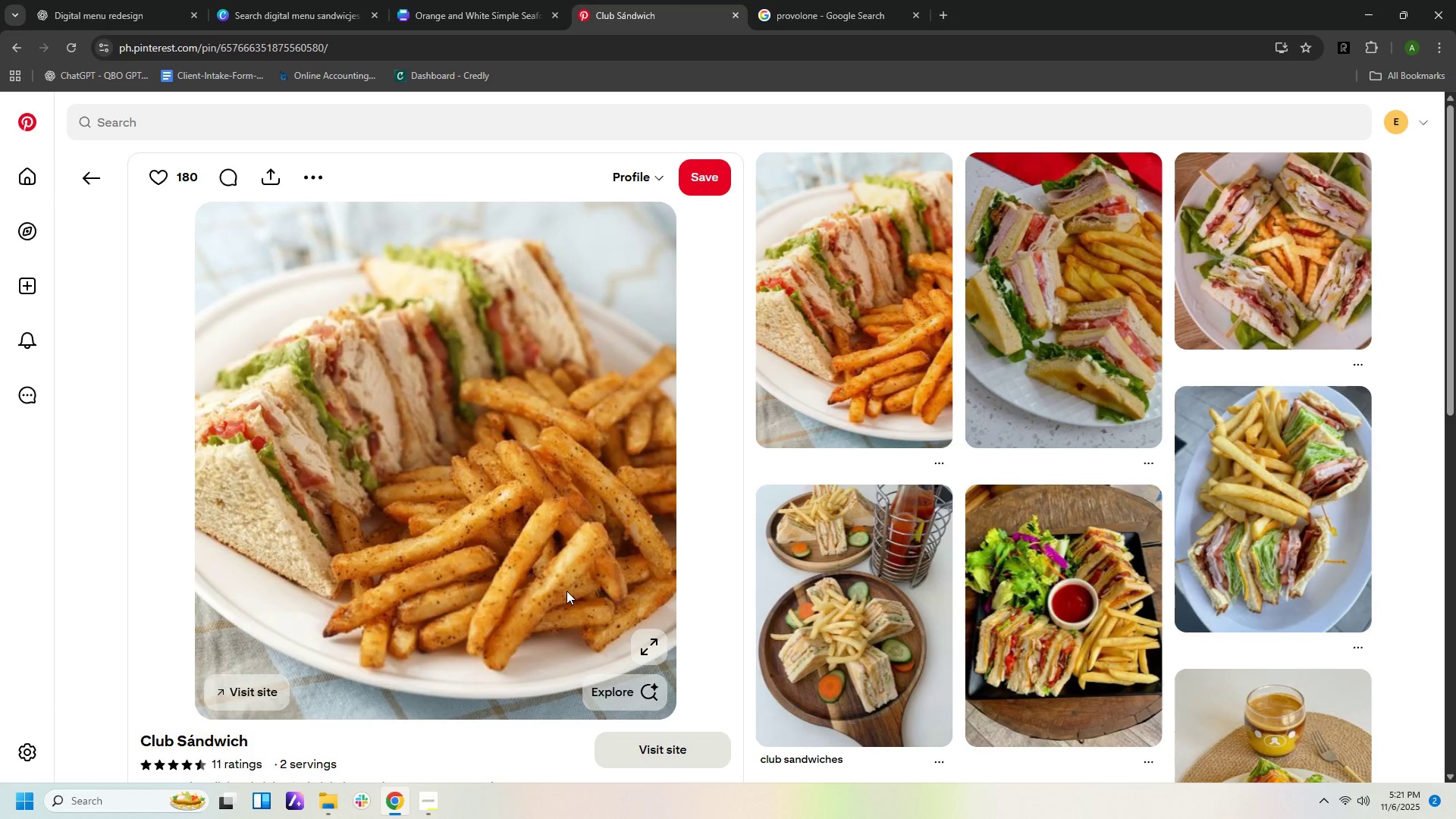 
scroll: coordinate [1195, 570], scroll_direction: down, amount: 16.0
 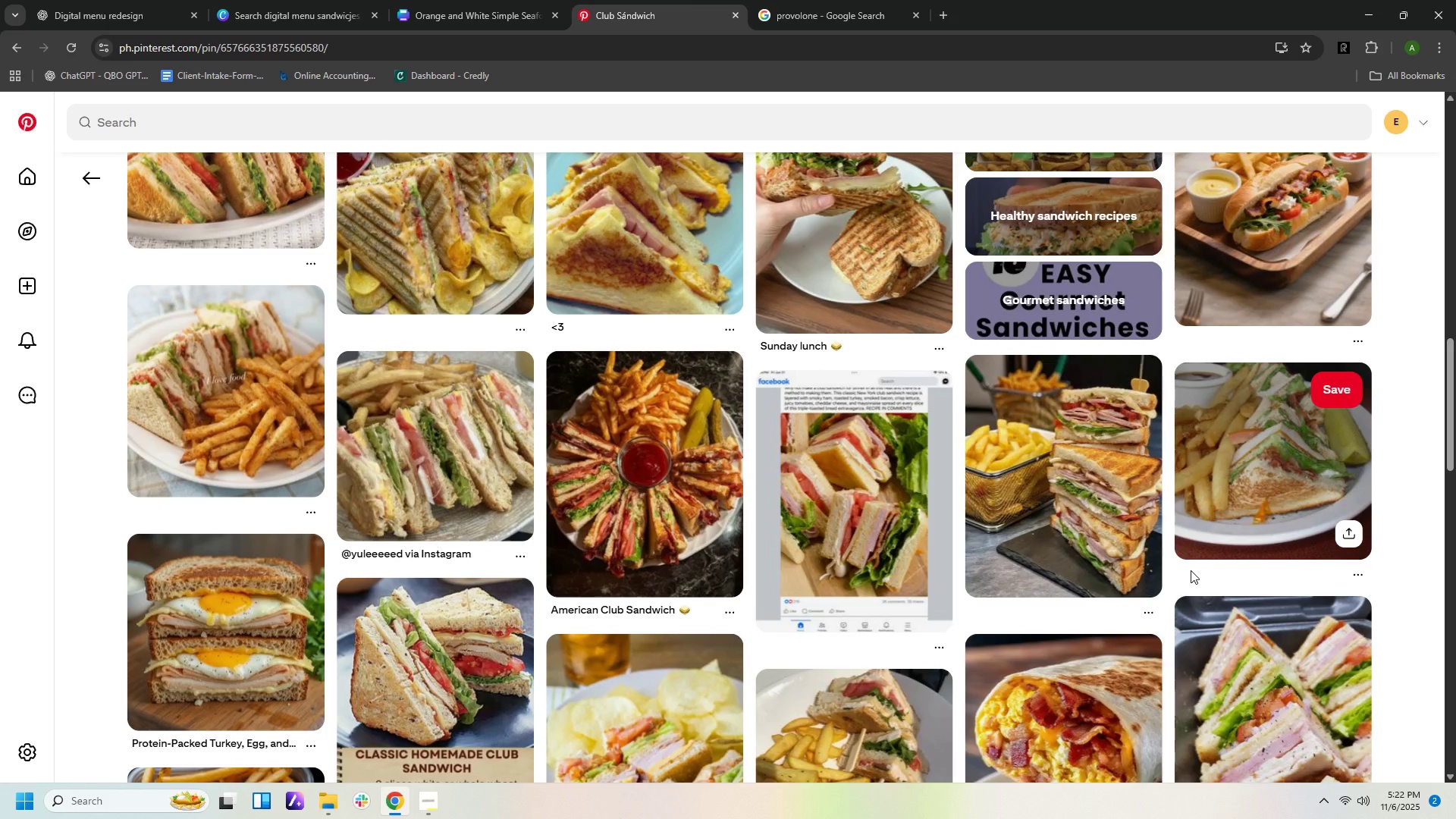 
scroll: coordinate [1185, 564], scroll_direction: down, amount: 12.0
 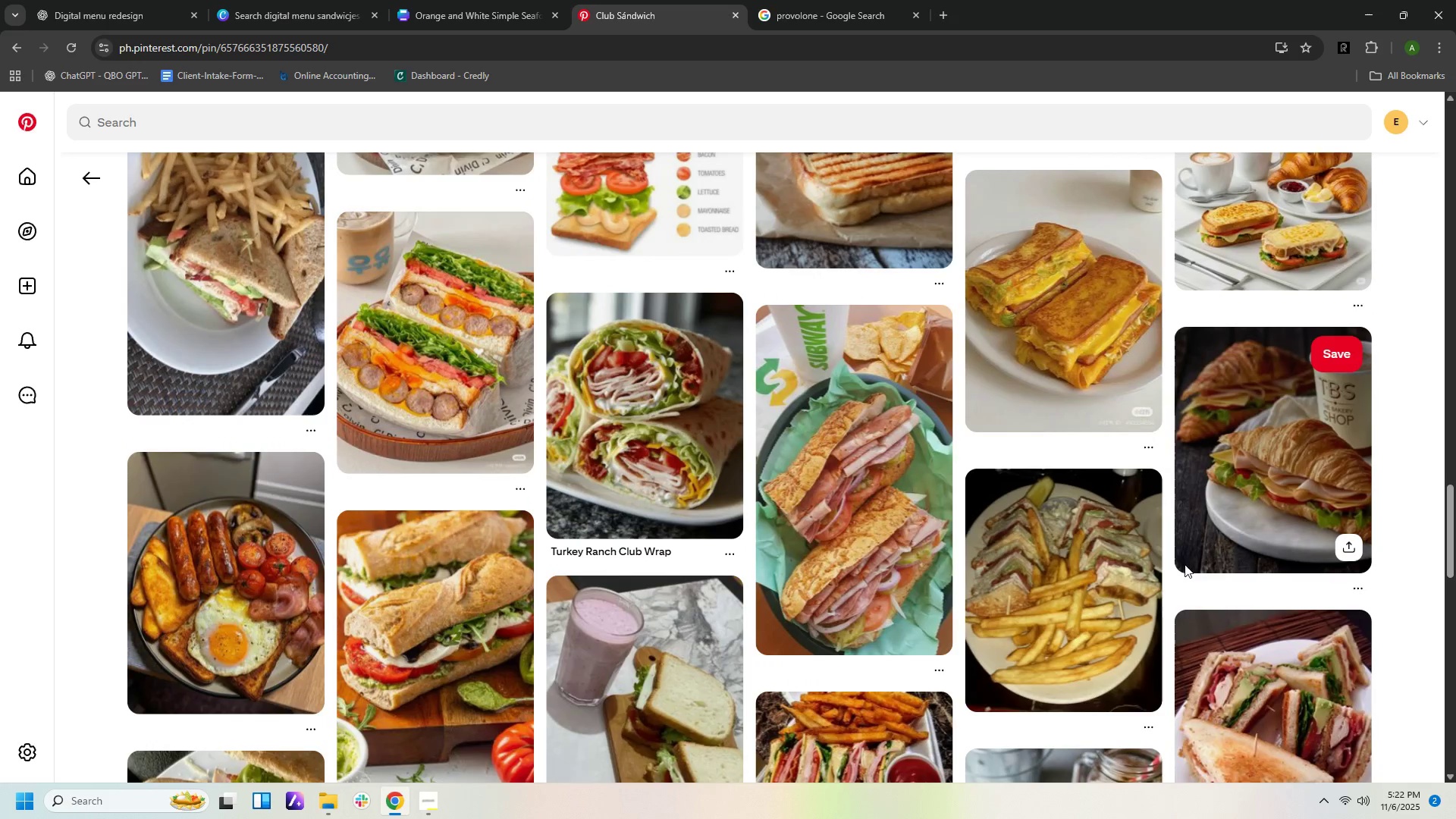 
scroll: coordinate [1185, 564], scroll_direction: down, amount: 14.0
 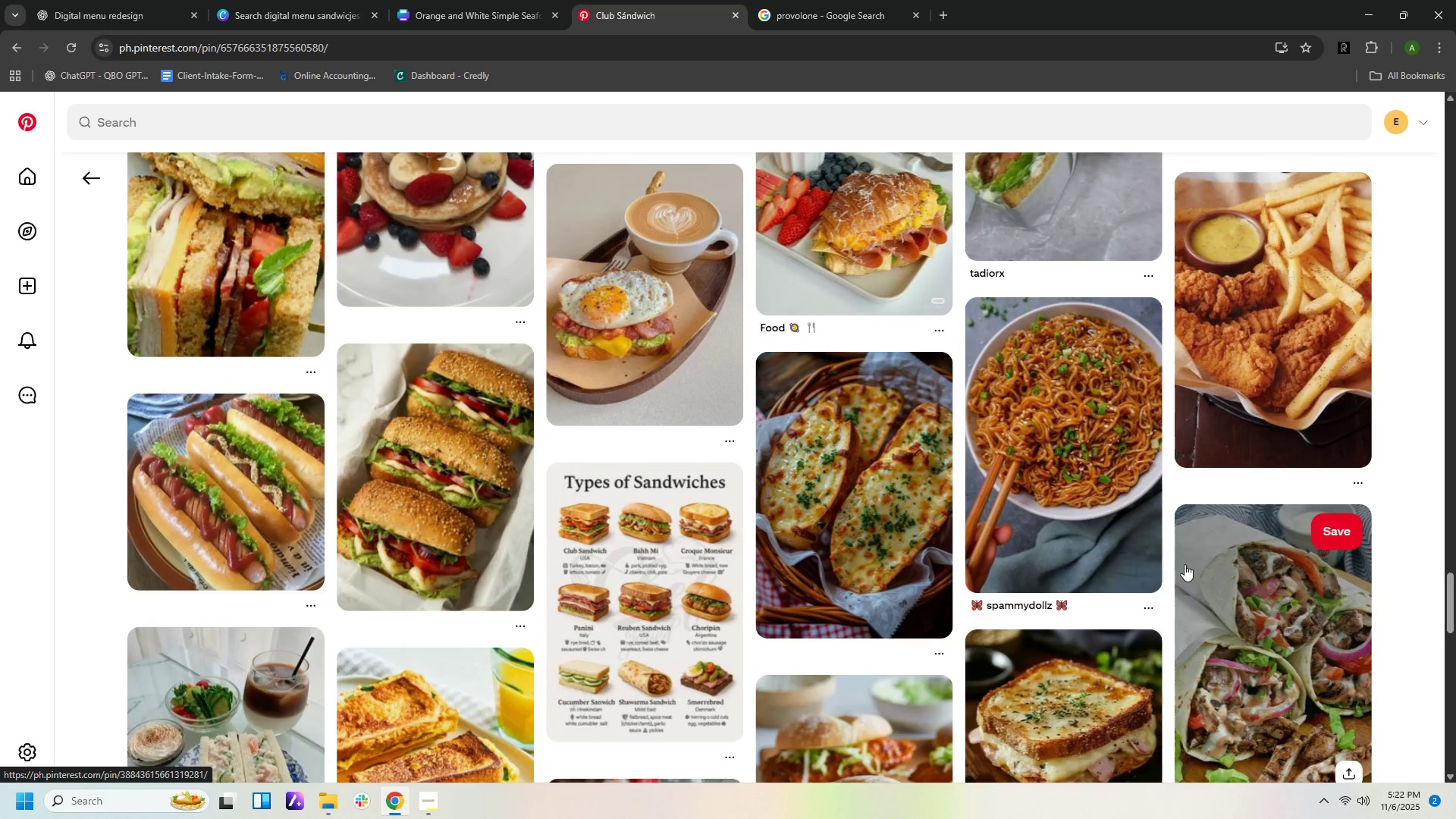 
scroll: coordinate [1185, 563], scroll_direction: down, amount: 6.0
 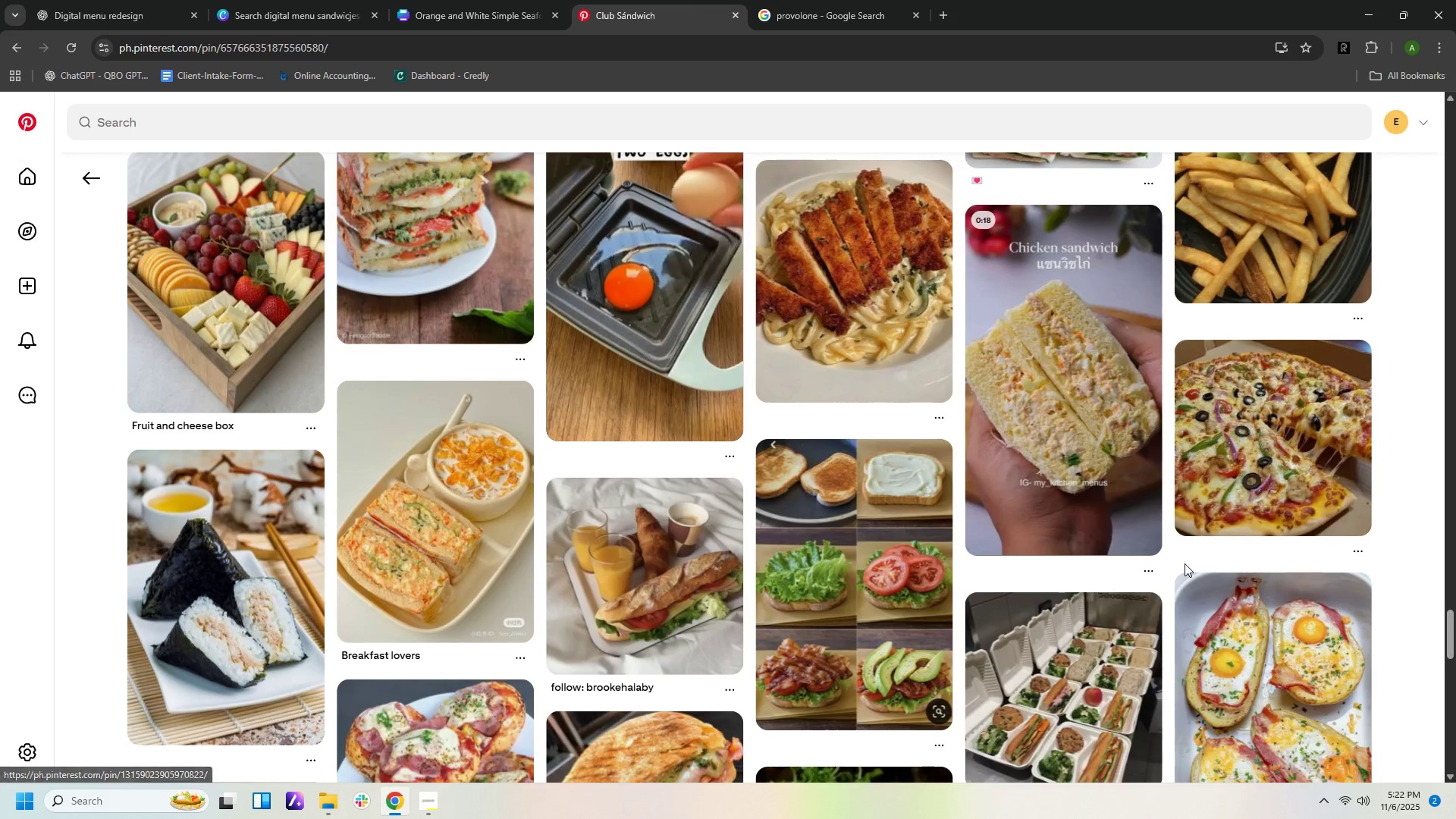 
left_click_drag(start_coordinate=[1454, 639], to_coordinate=[1455, 87])
 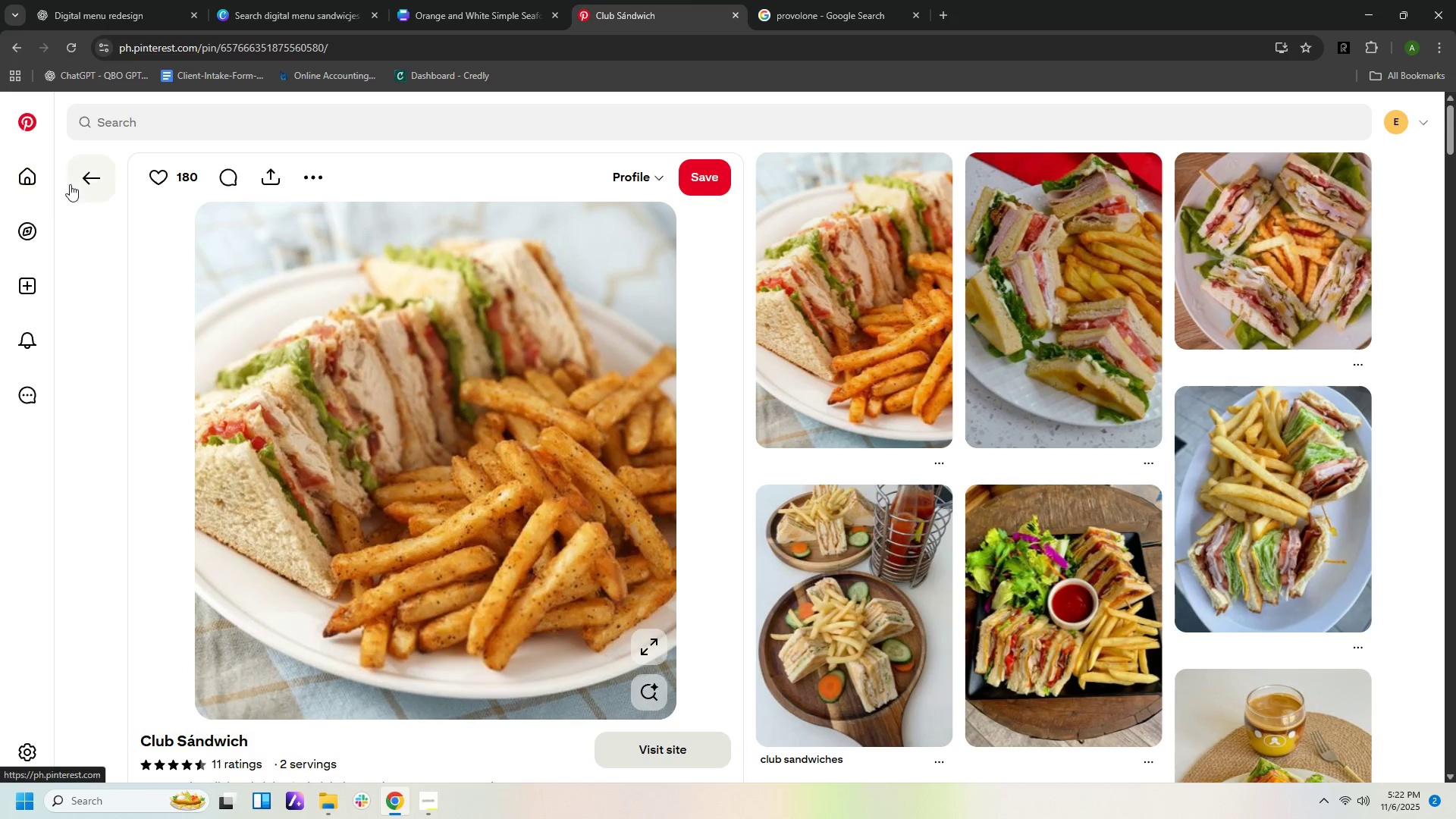 
left_click([89, 180])
 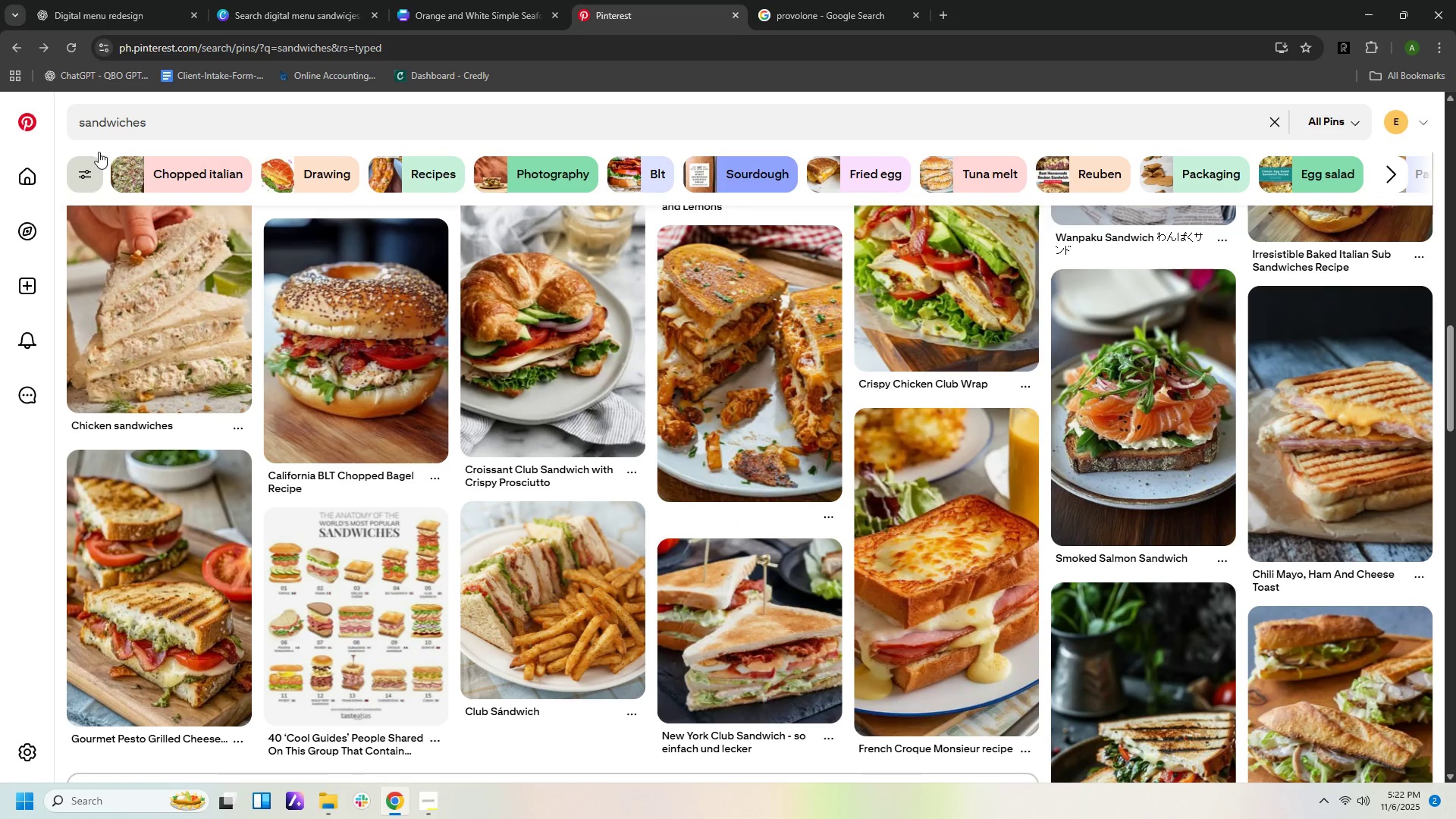 
left_click_drag(start_coordinate=[192, 118], to_coordinate=[0, 79])
 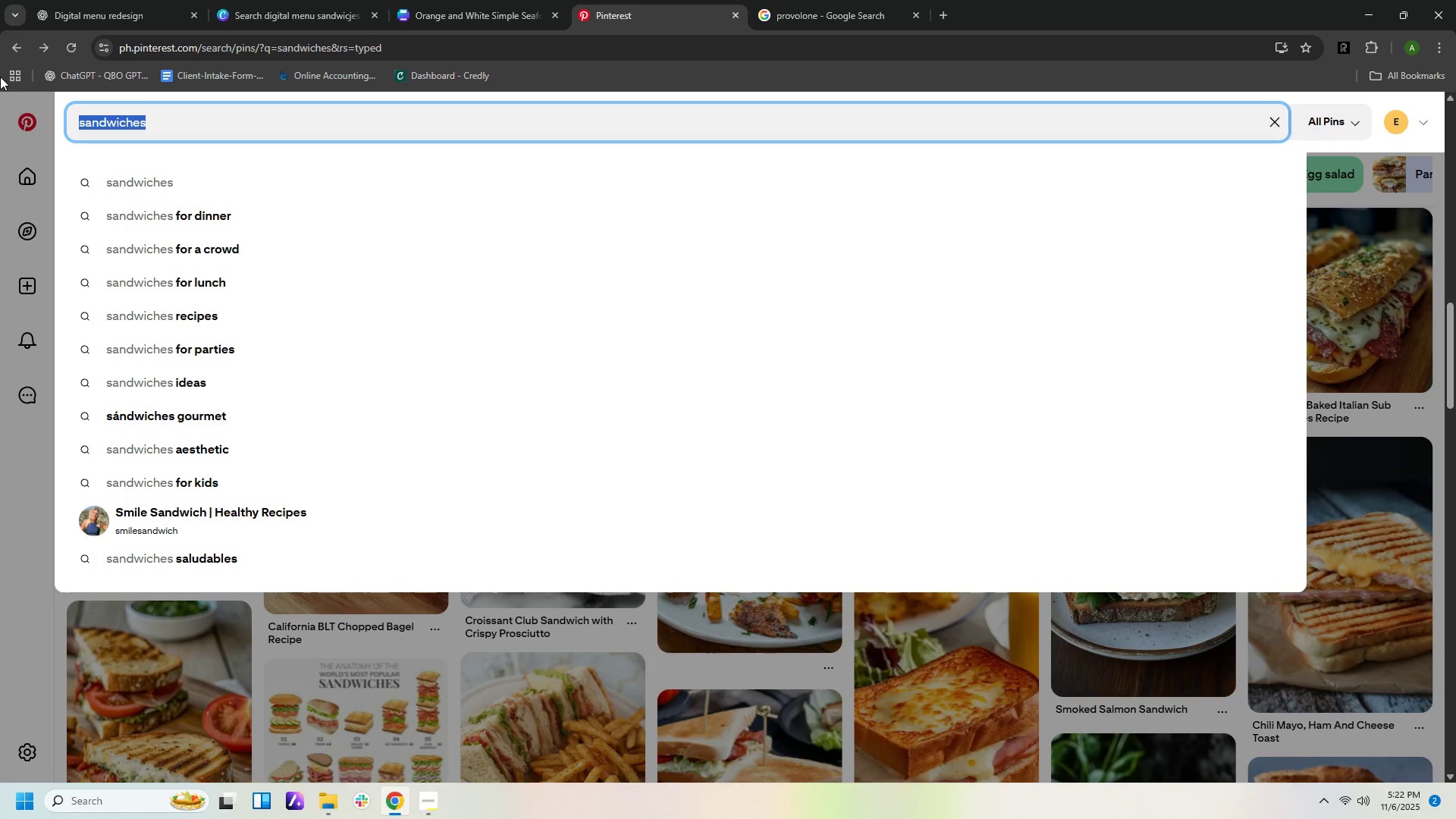 
type(gole)
key(Backspace)
type(denfries)
 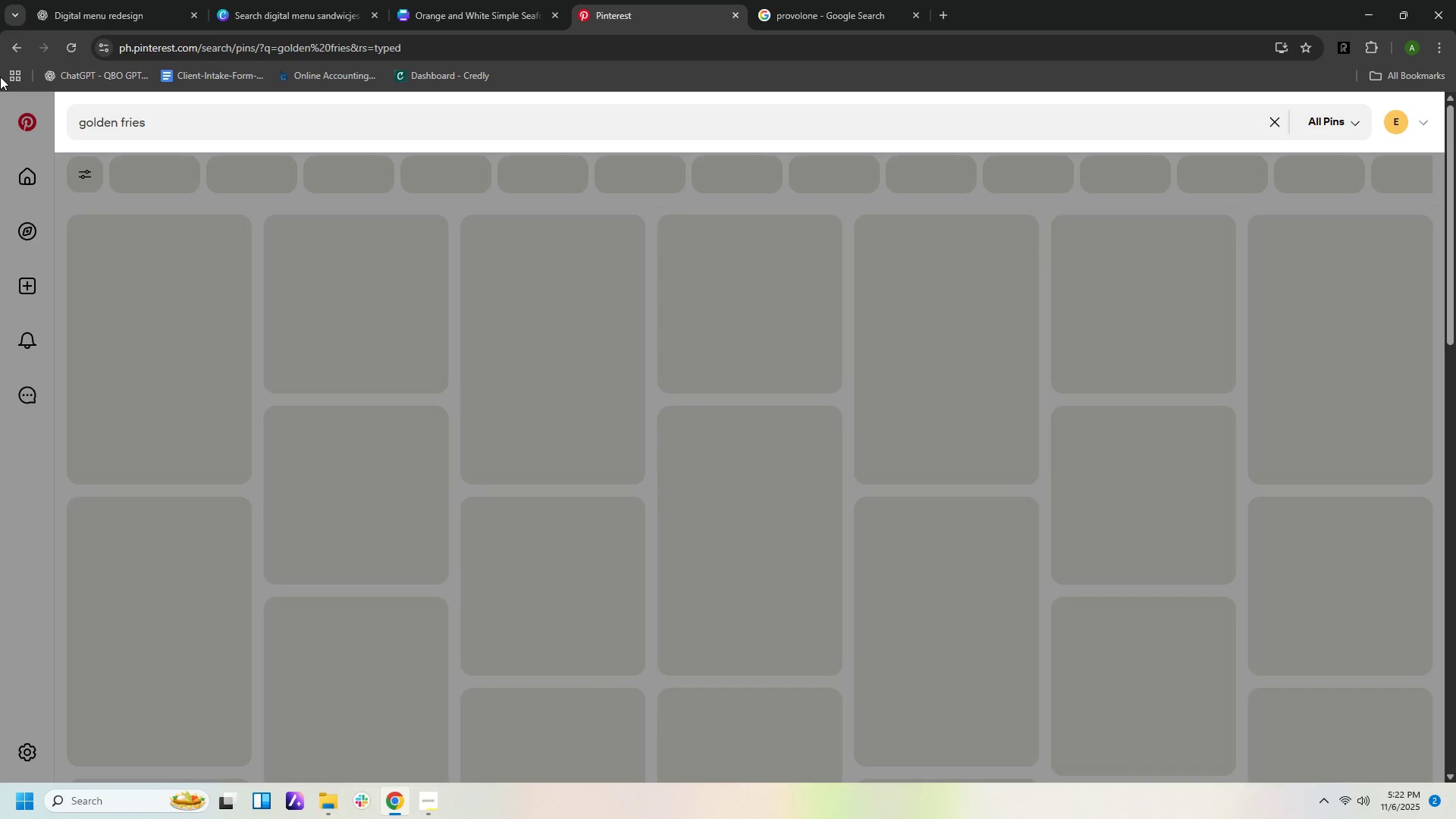 
key(Enter)
 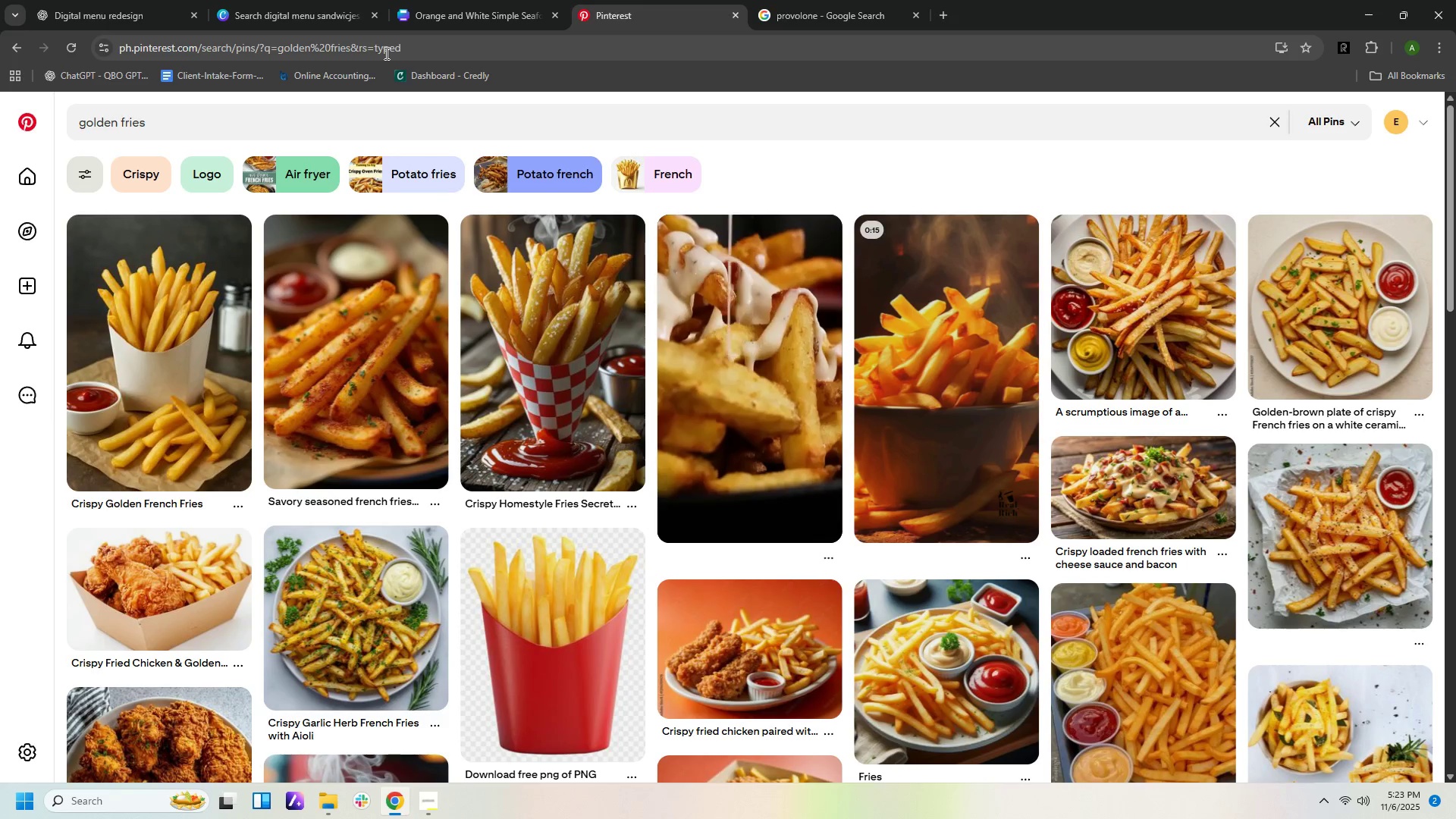 
wait(7.85)
 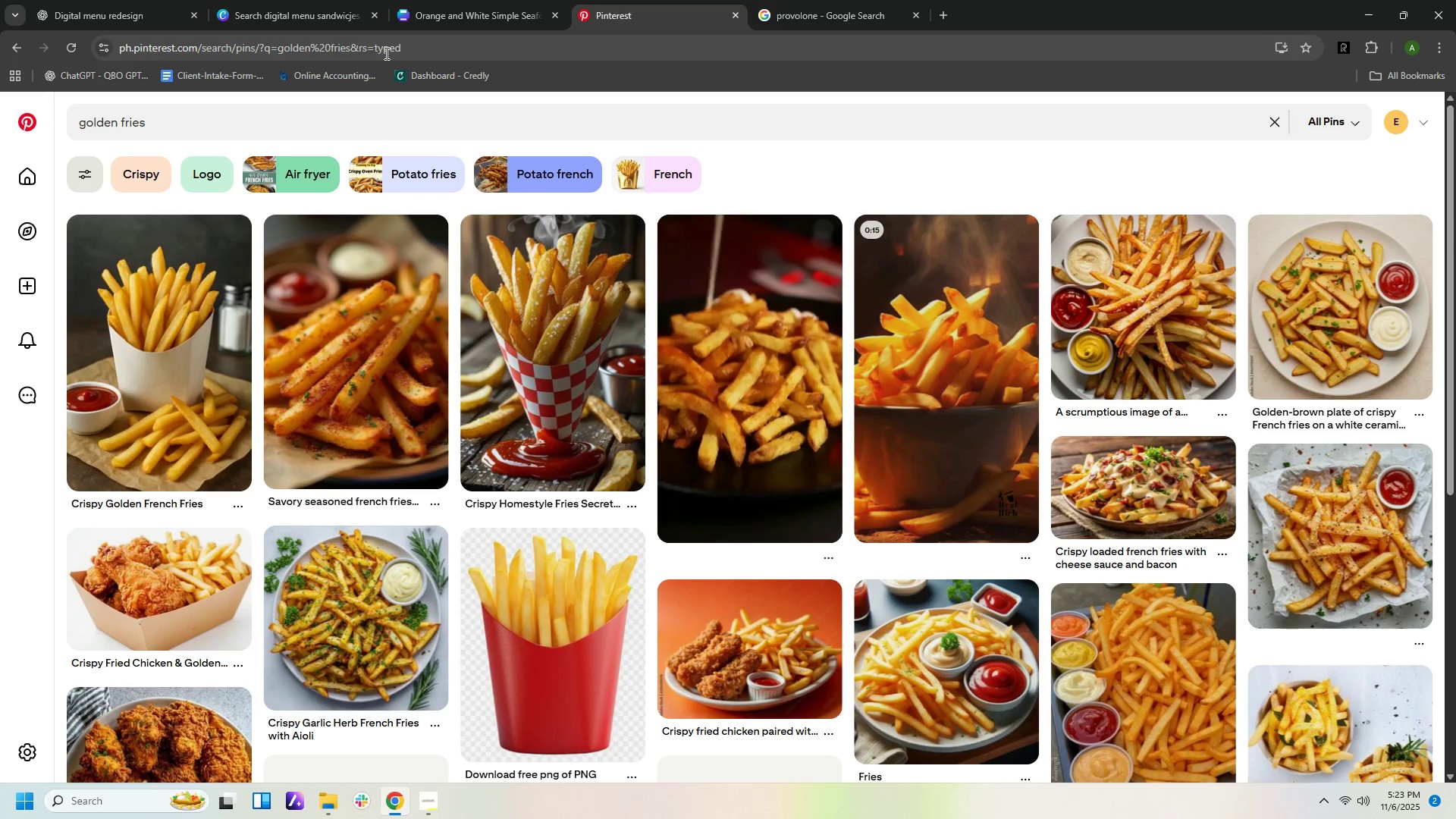 
scroll: coordinate [562, 96], scroll_direction: down, amount: 12.0
 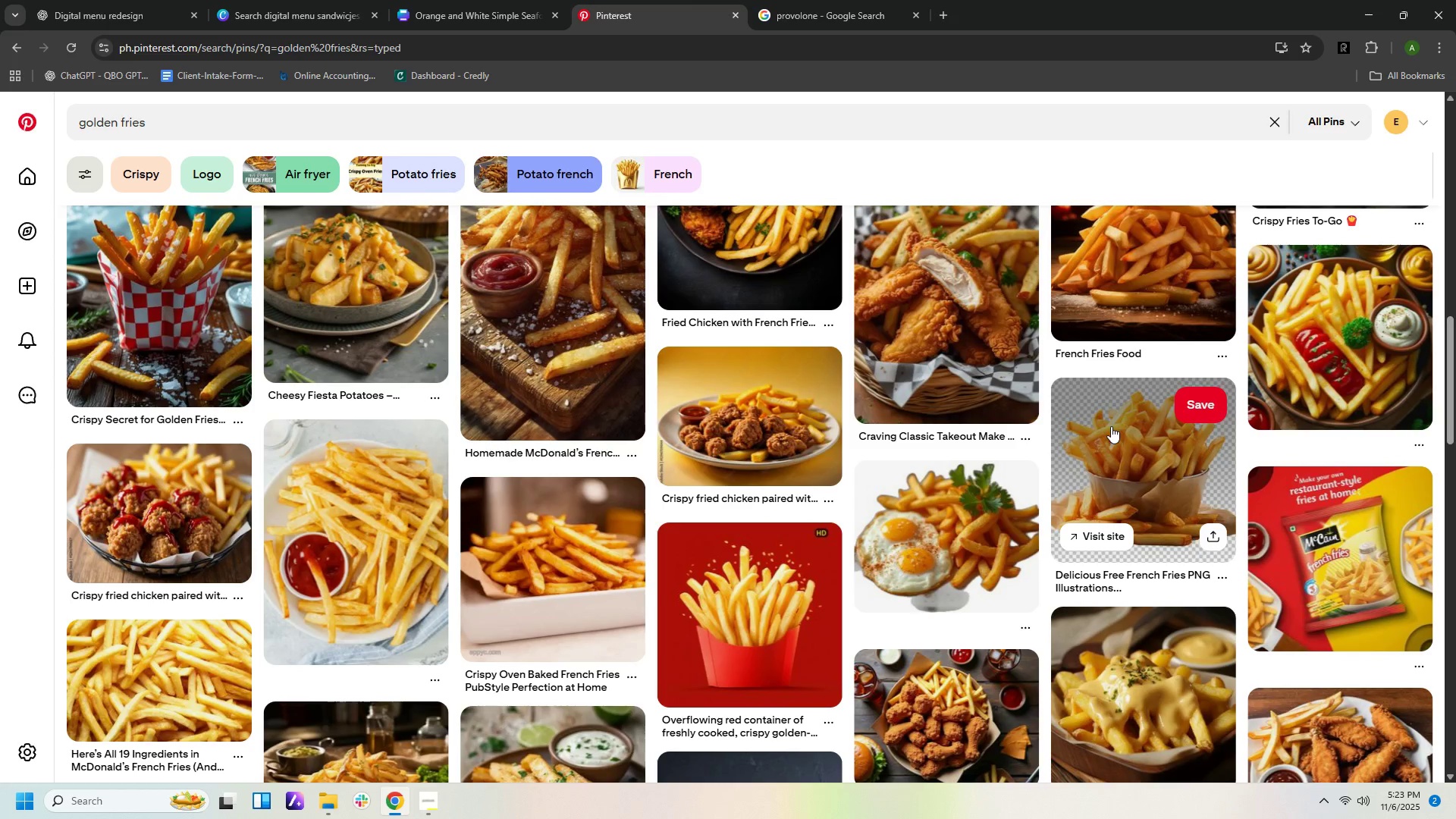 
left_click([1143, 448])
 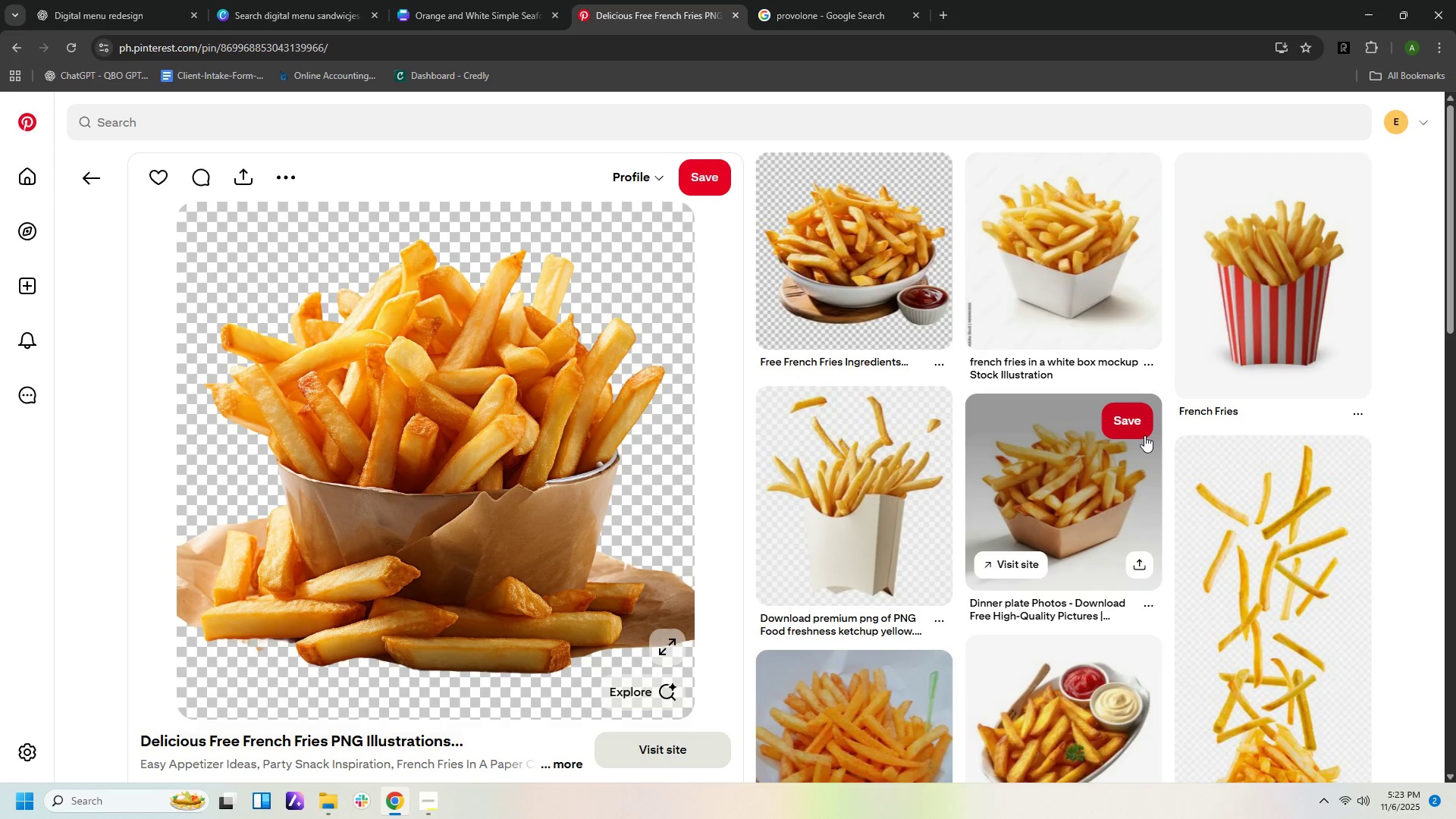 
scroll: coordinate [1207, 479], scroll_direction: down, amount: 8.0
 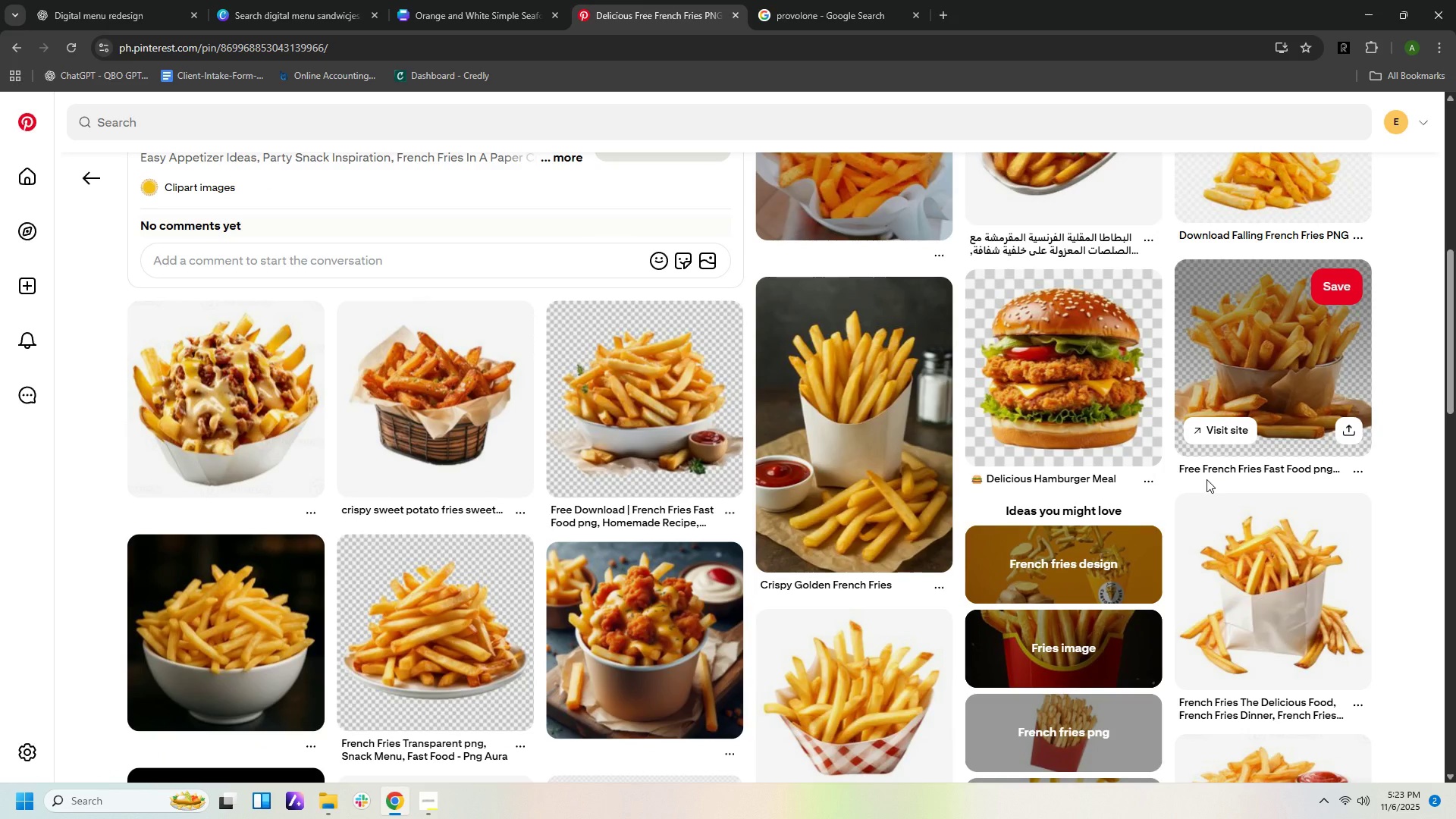 
scroll: coordinate [1207, 479], scroll_direction: down, amount: 2.0
 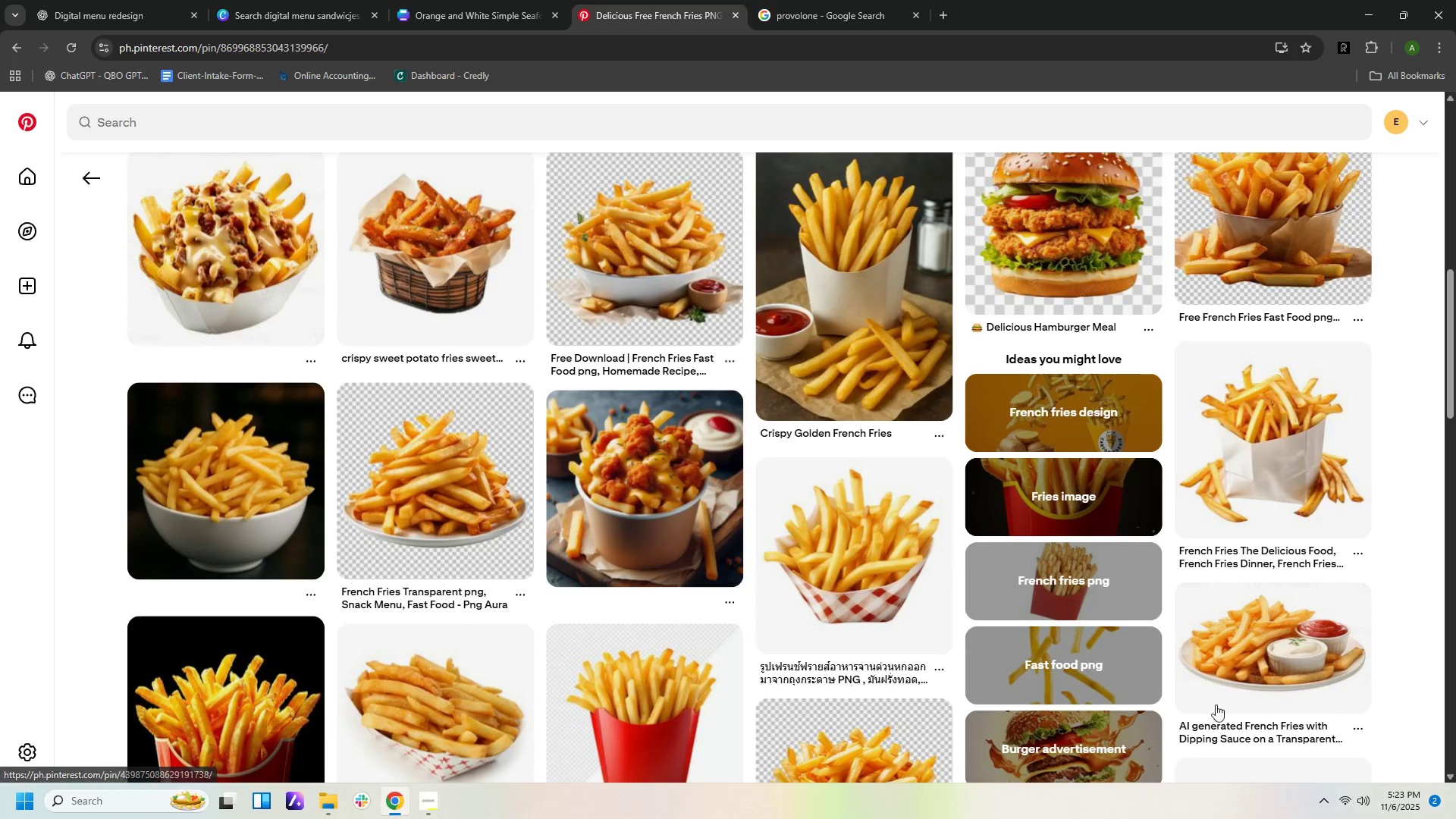 
left_click([1224, 643])
 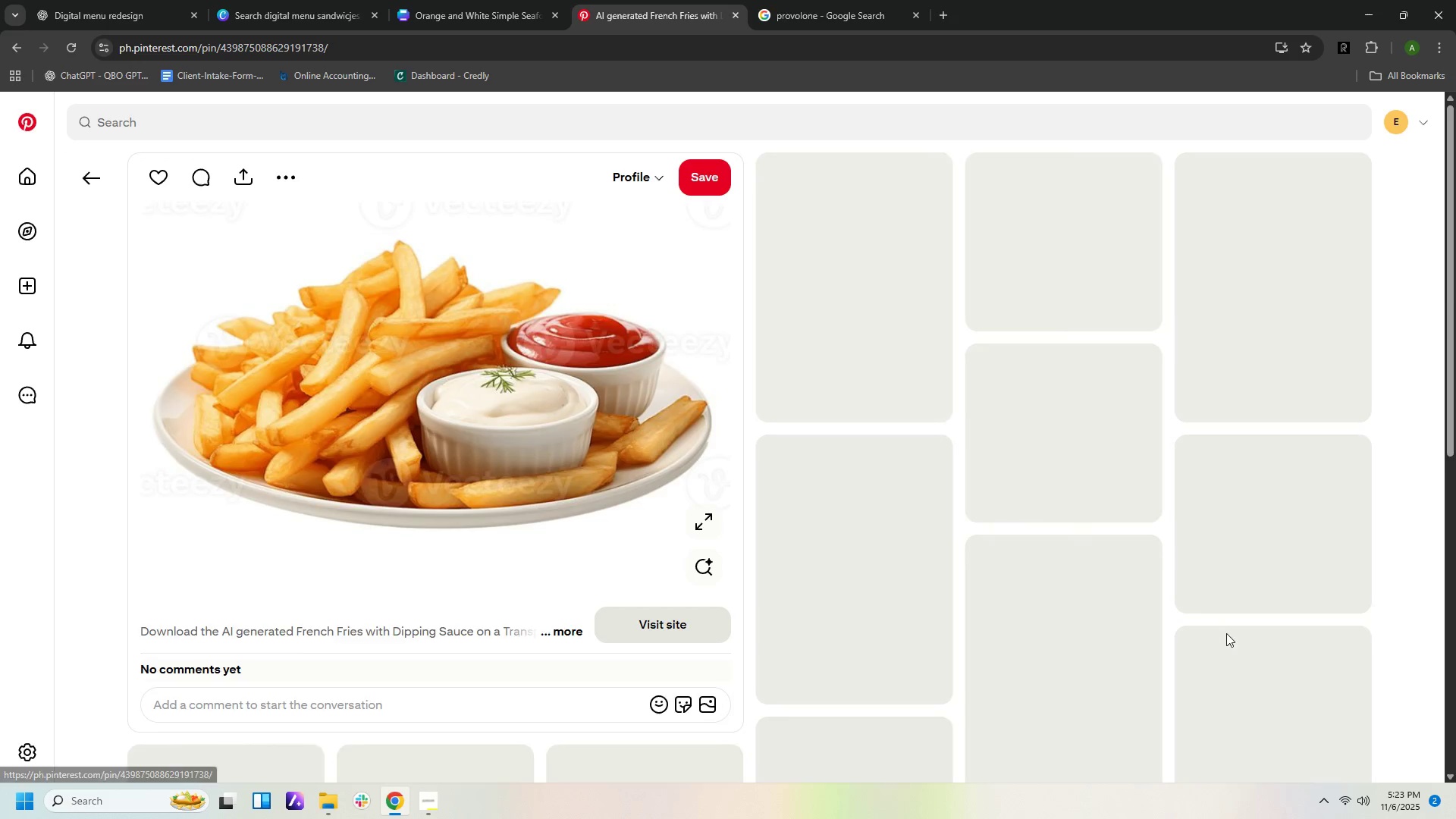 
mouse_move([1213, 579])
 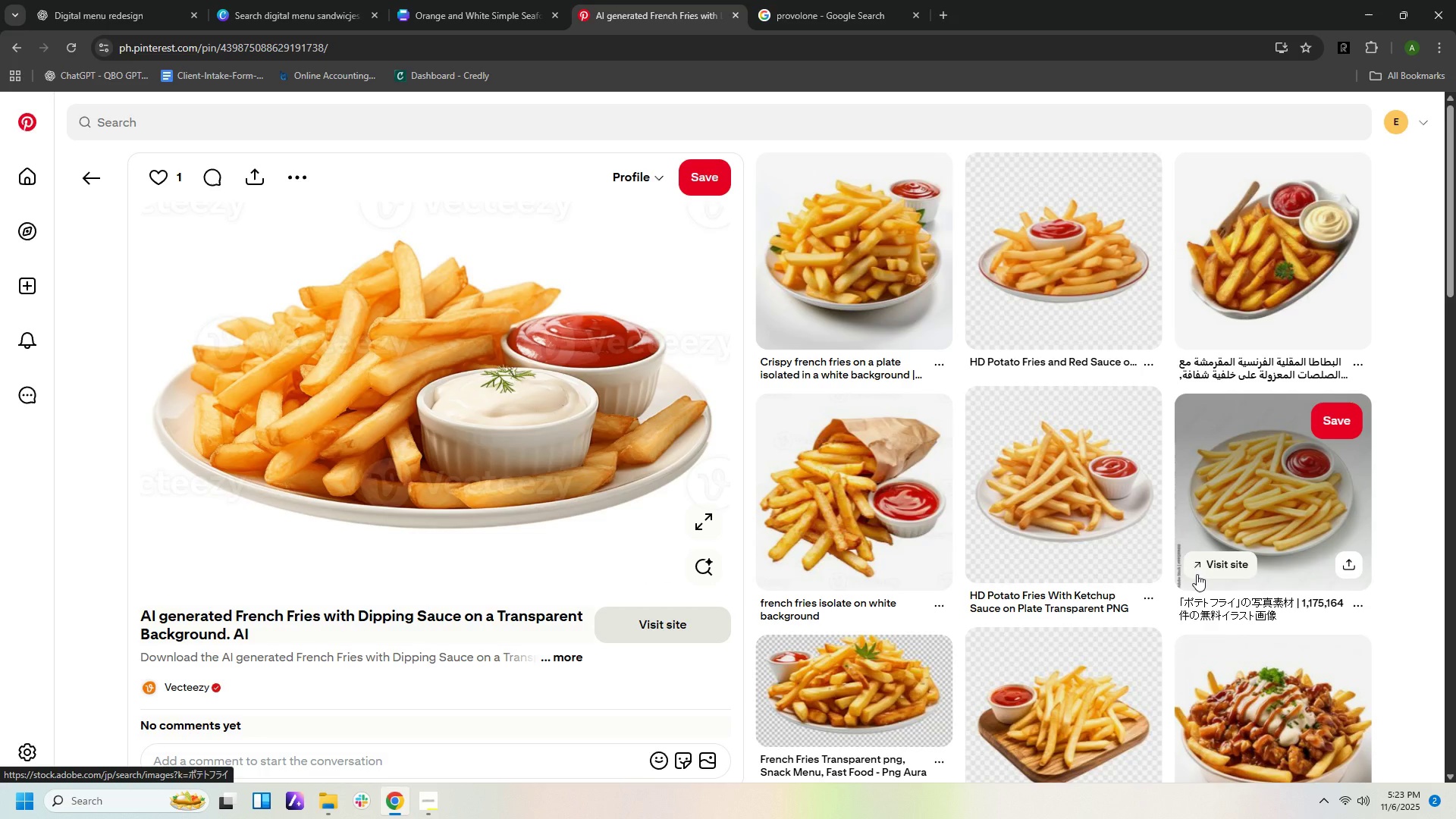 
wait(6.36)
 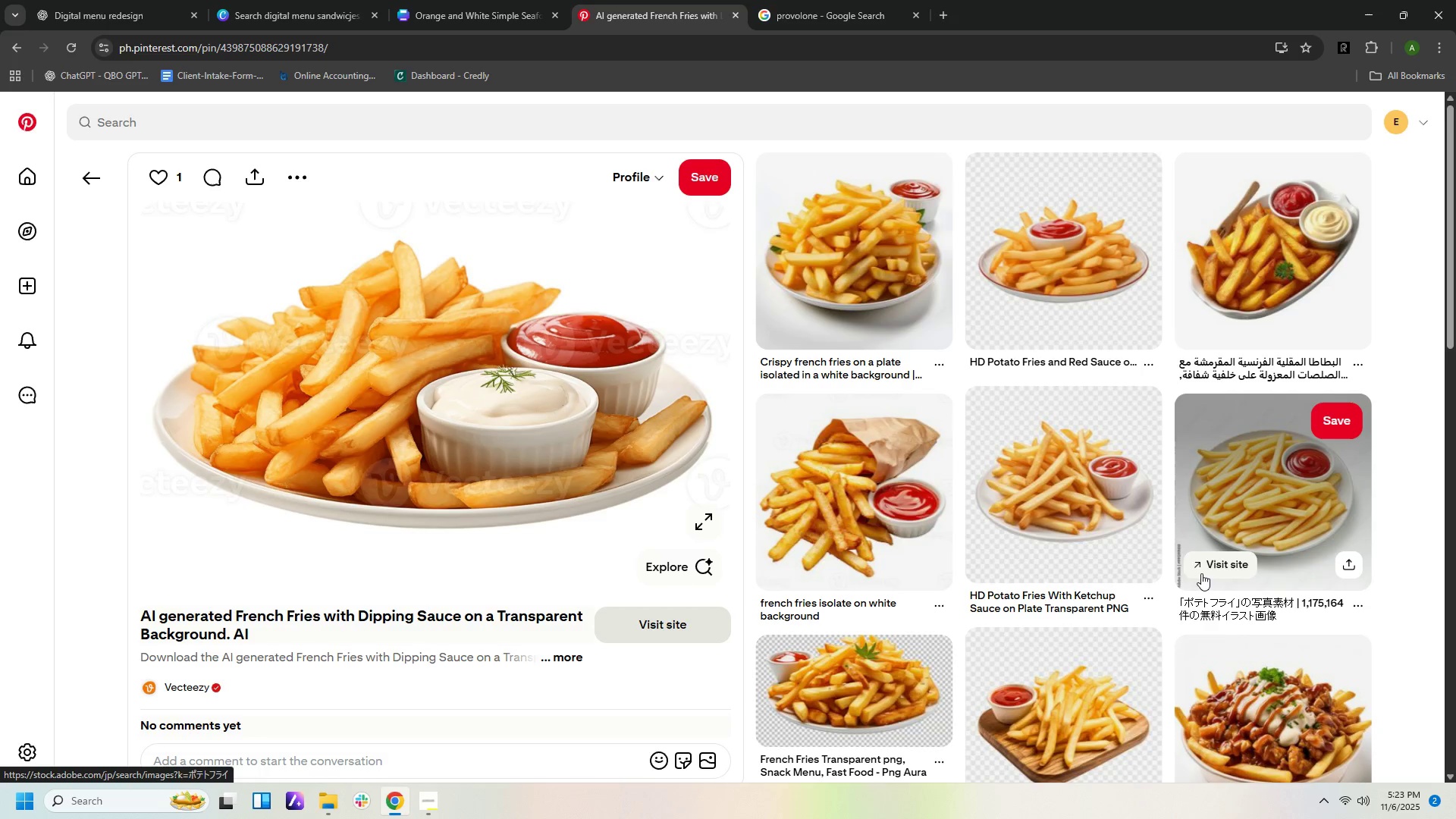 
scroll: coordinate [1197, 574], scroll_direction: down, amount: 6.0
 